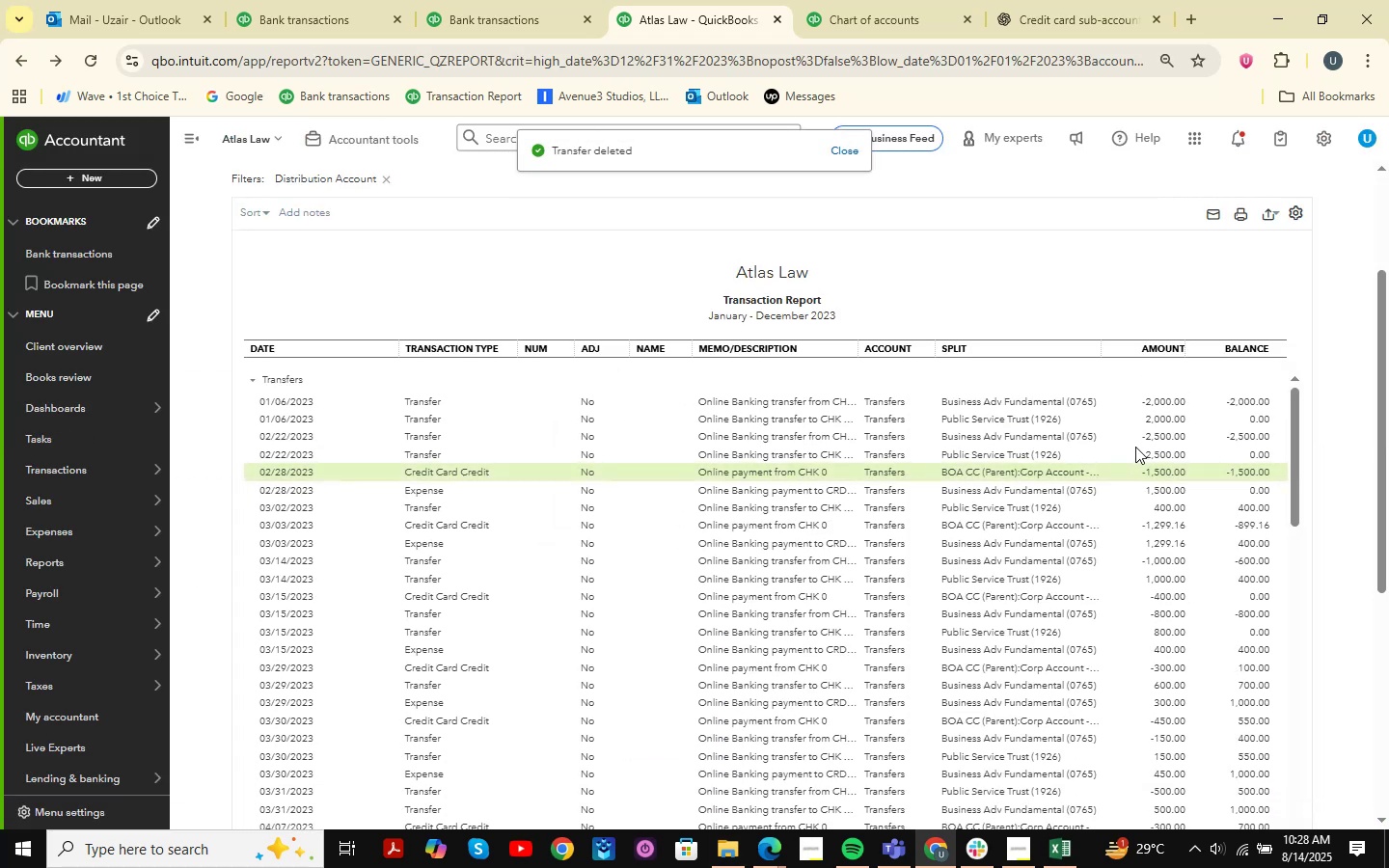 
wait(5.12)
 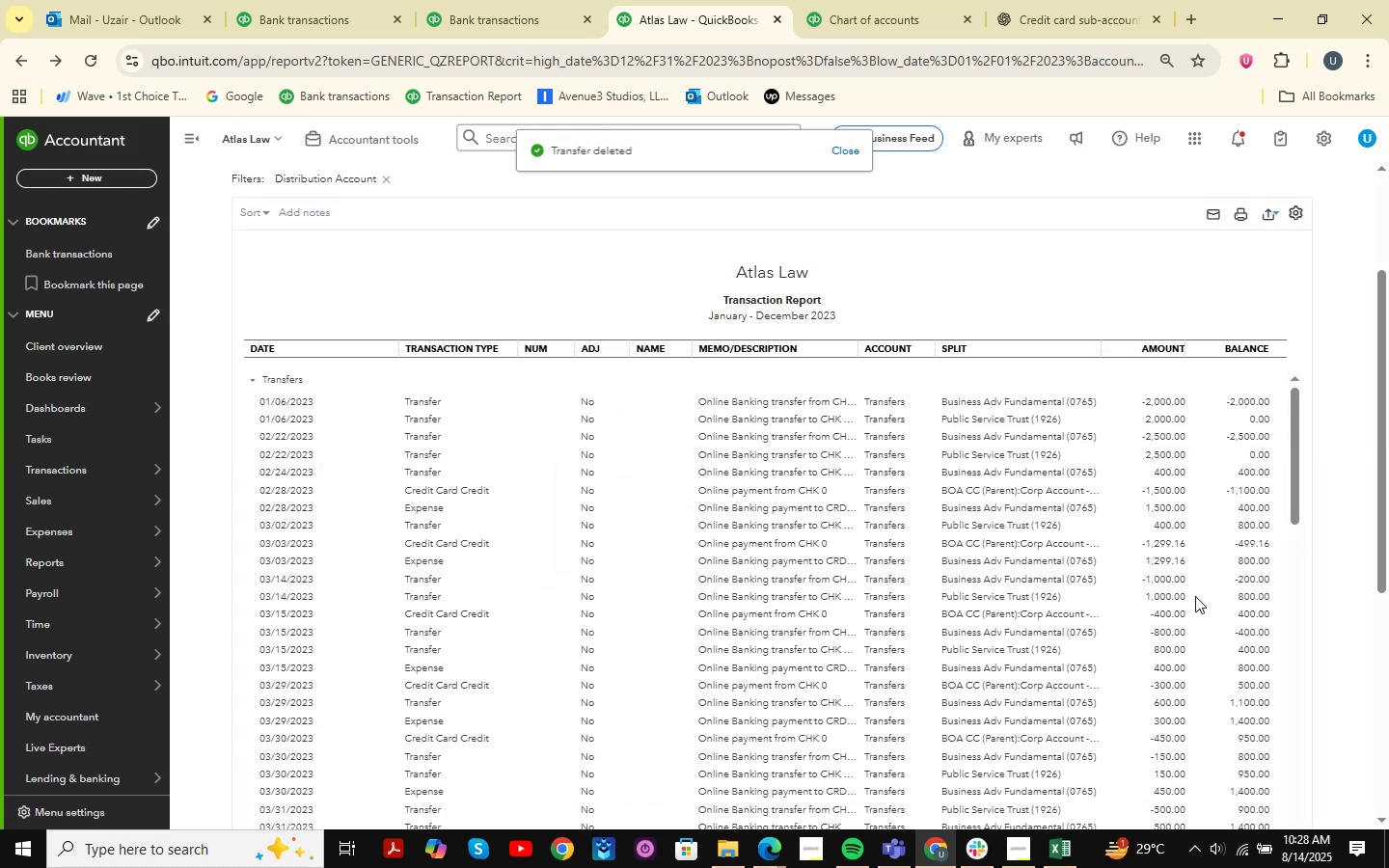 
scroll: coordinate [1135, 447], scroll_direction: down, amount: 1.0
 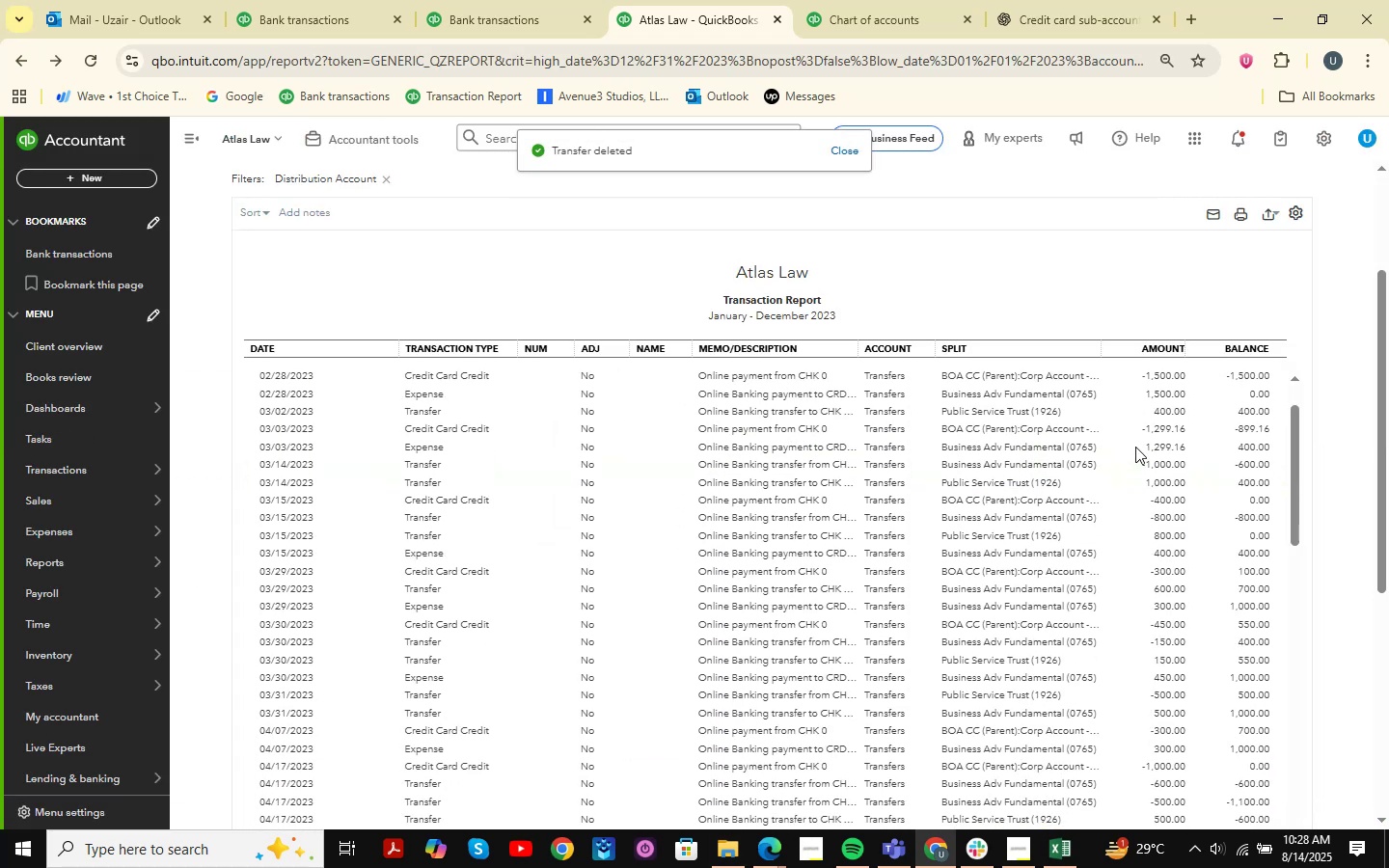 
scroll: coordinate [1125, 438], scroll_direction: up, amount: 6.0
 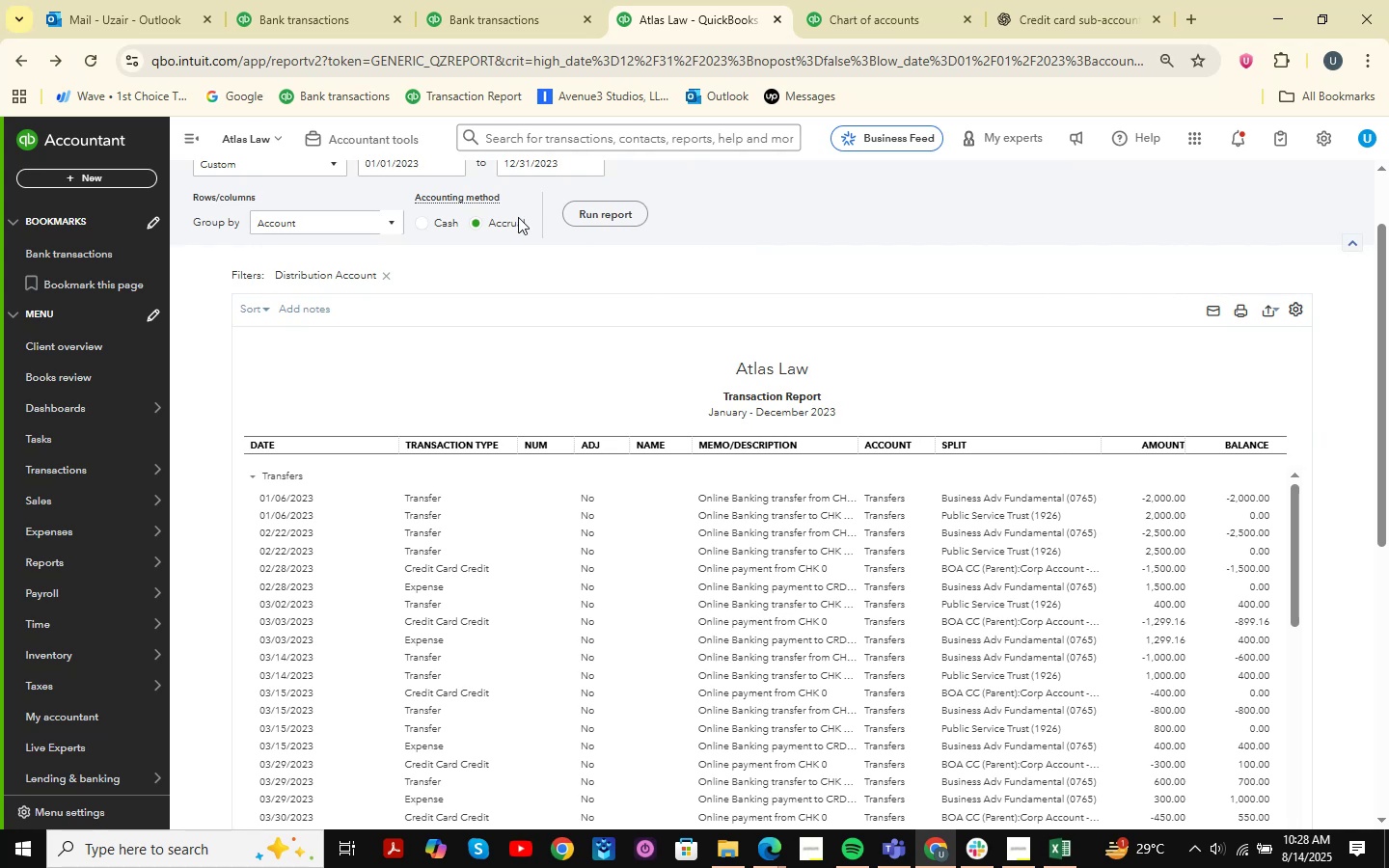 
double_click([634, 223])
 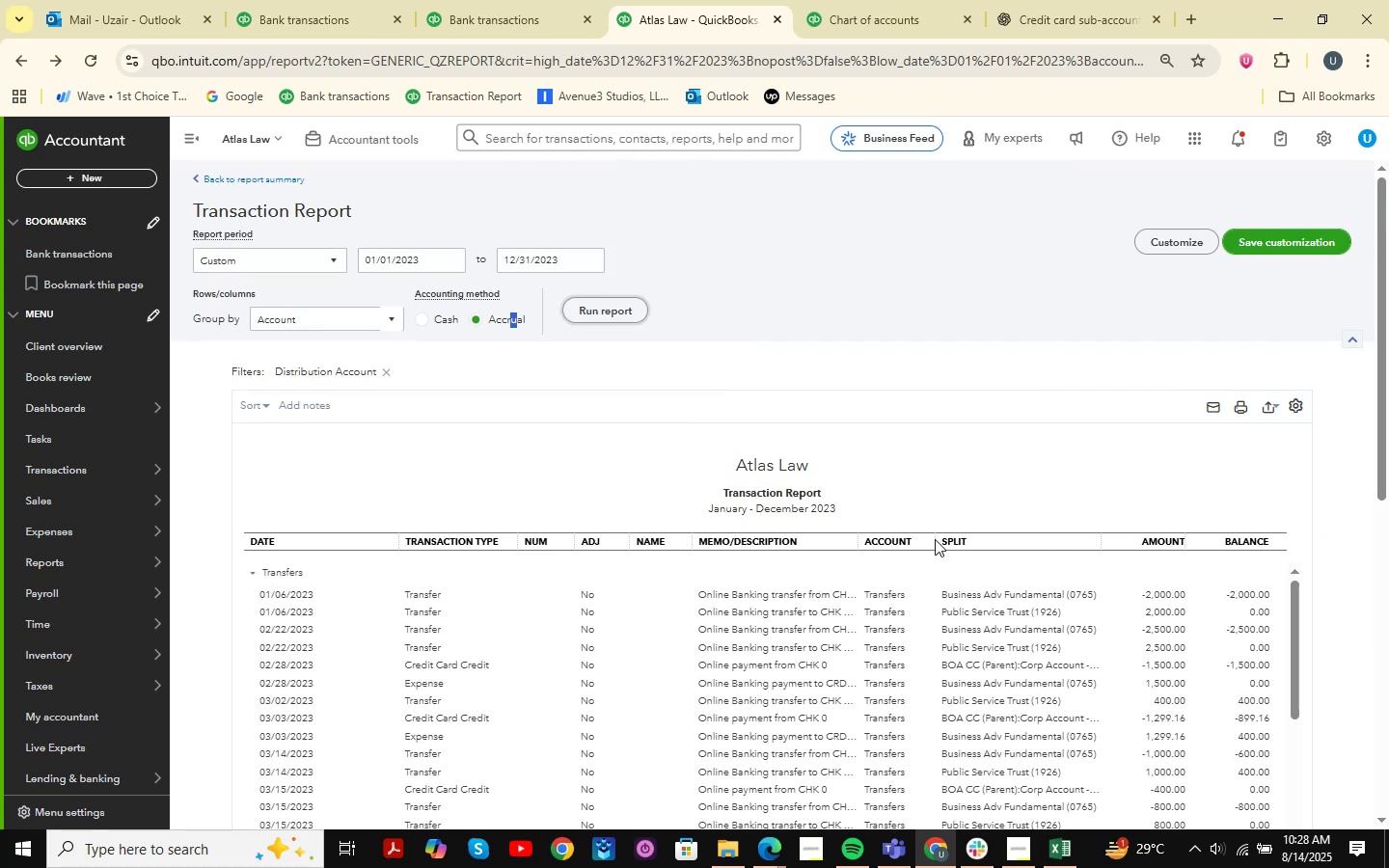 
scroll: coordinate [1016, 490], scroll_direction: down, amount: 2.0
 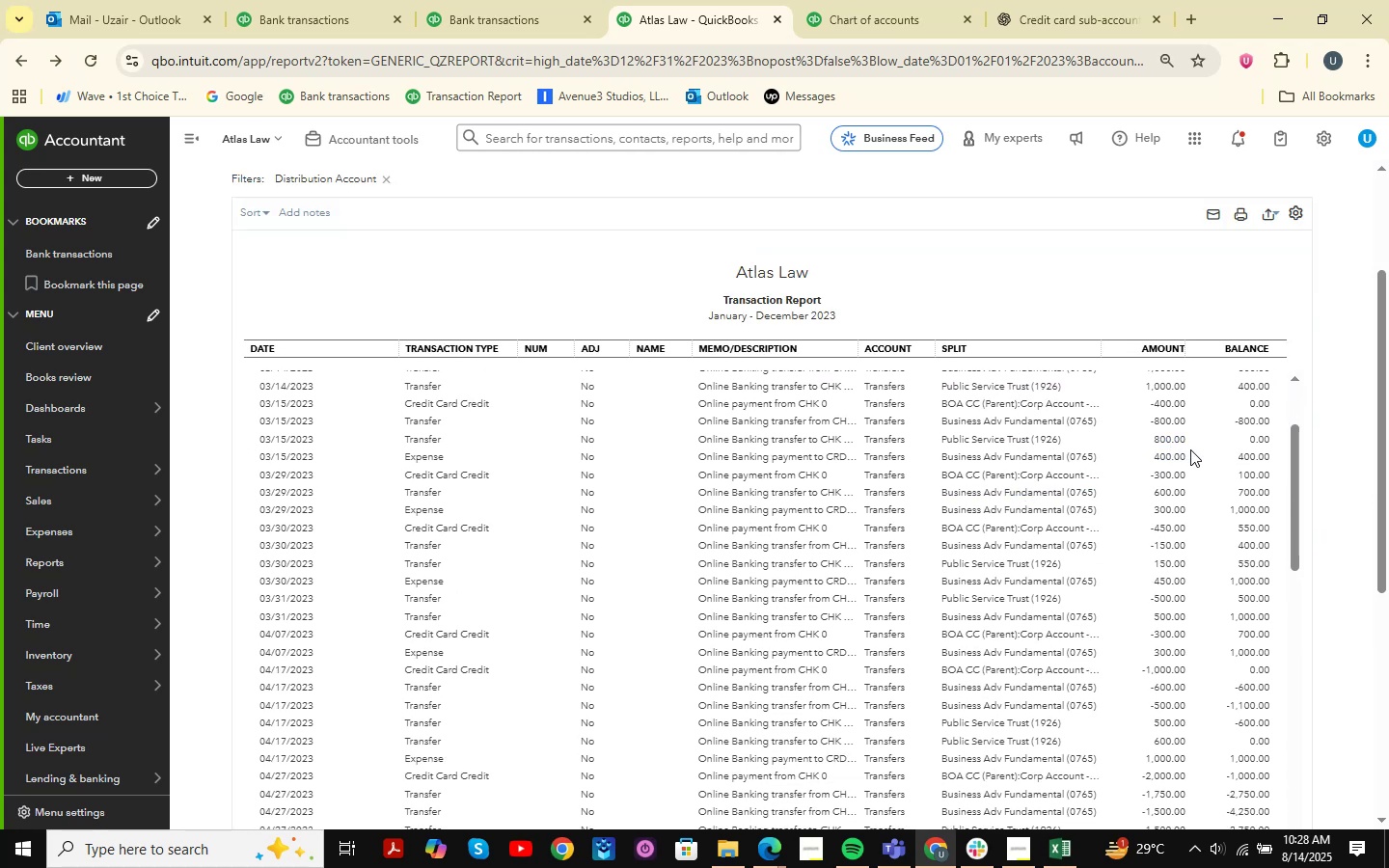 
scroll: coordinate [1182, 447], scroll_direction: none, amount: 0.0
 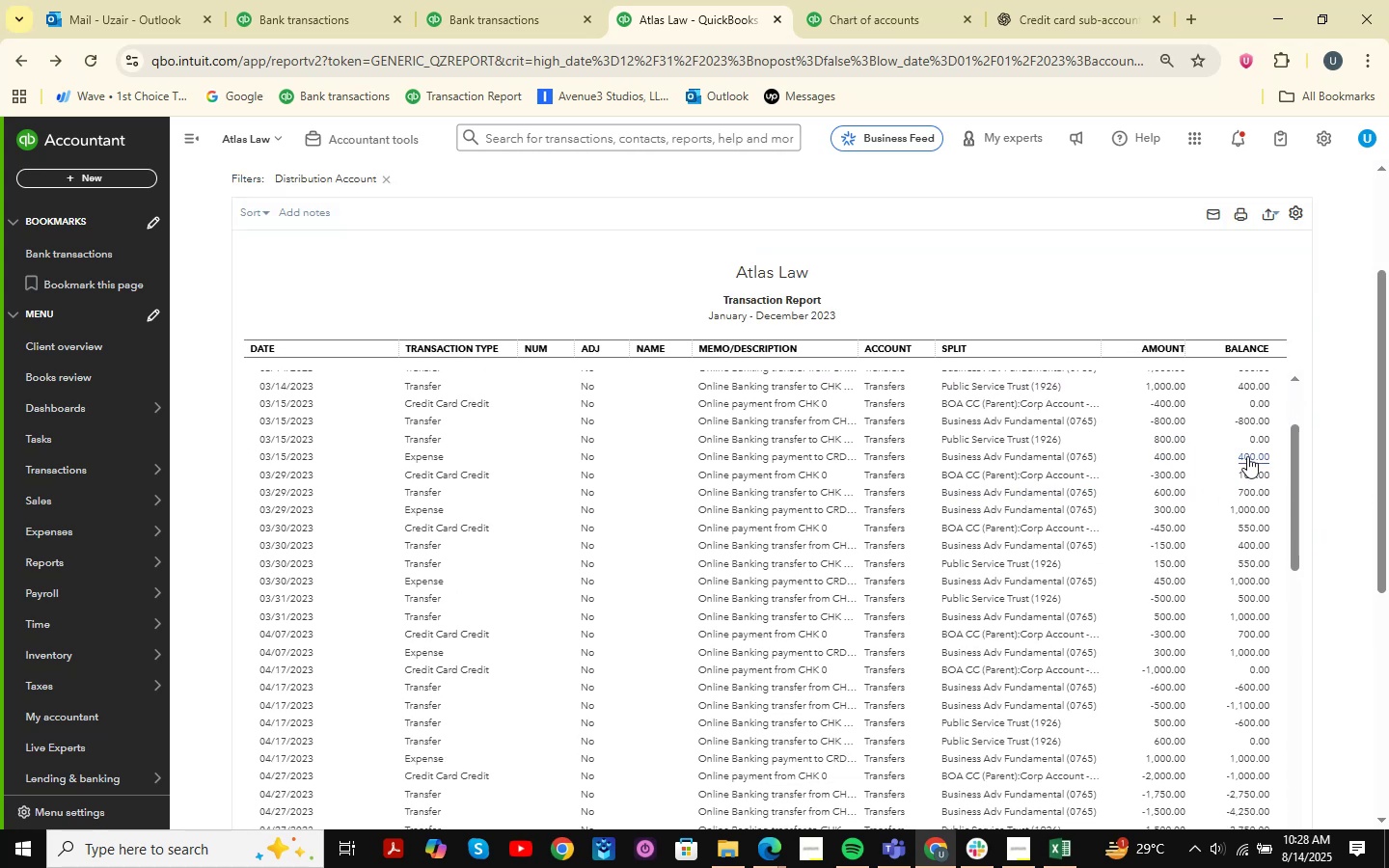 
left_click([1180, 458])
 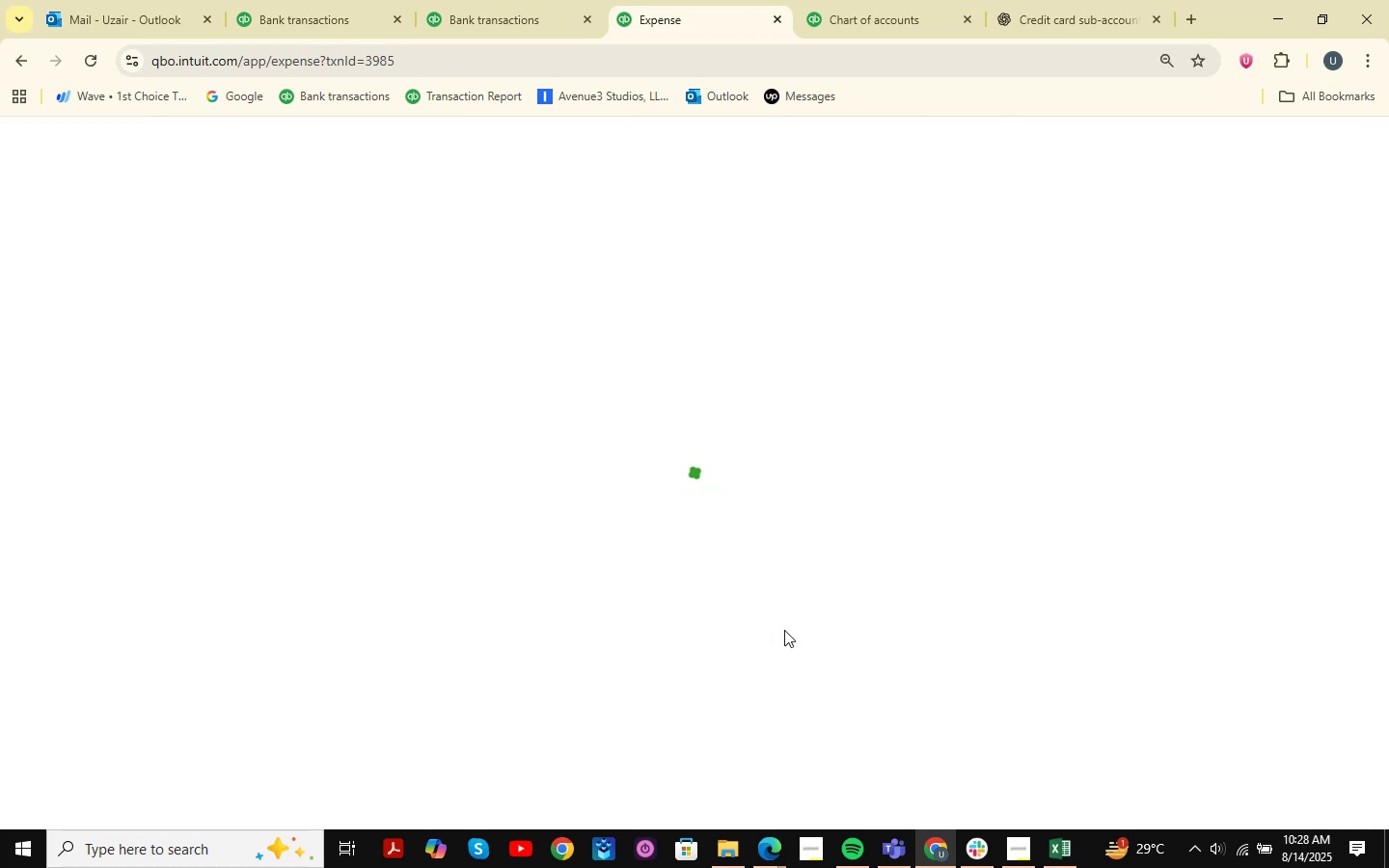 
wait(6.15)
 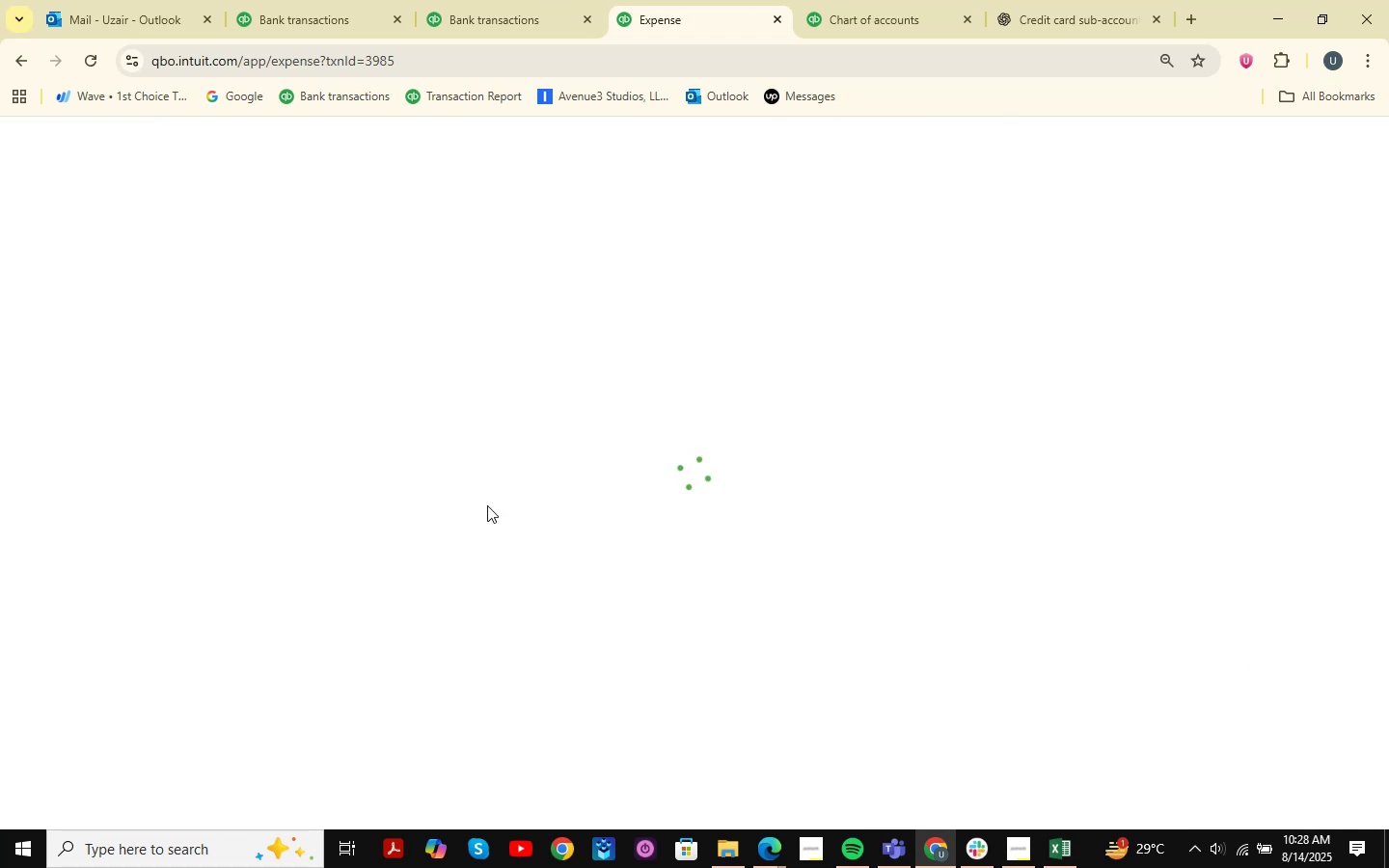 
double_click([716, 751])
 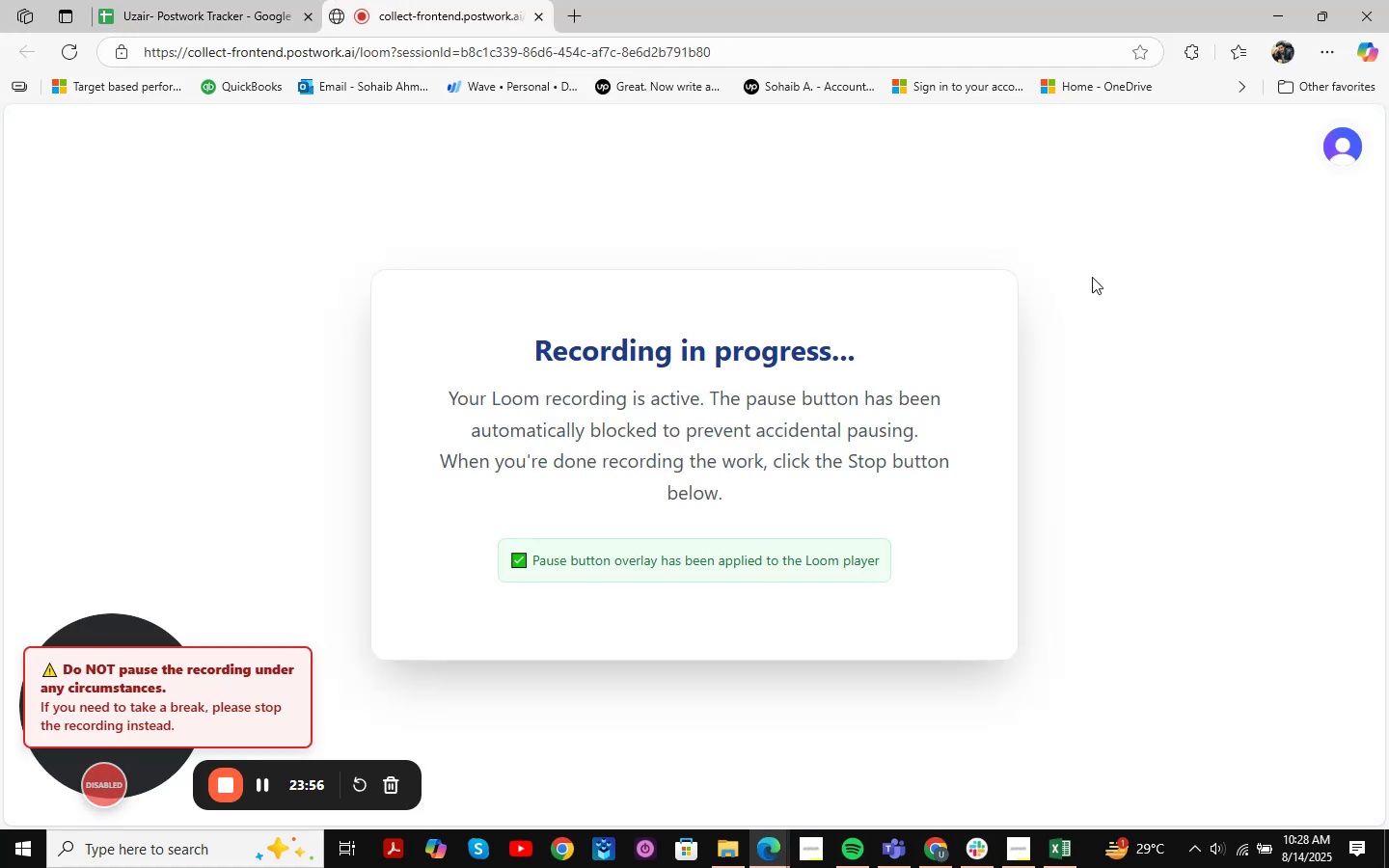 
left_click([1277, 15])
 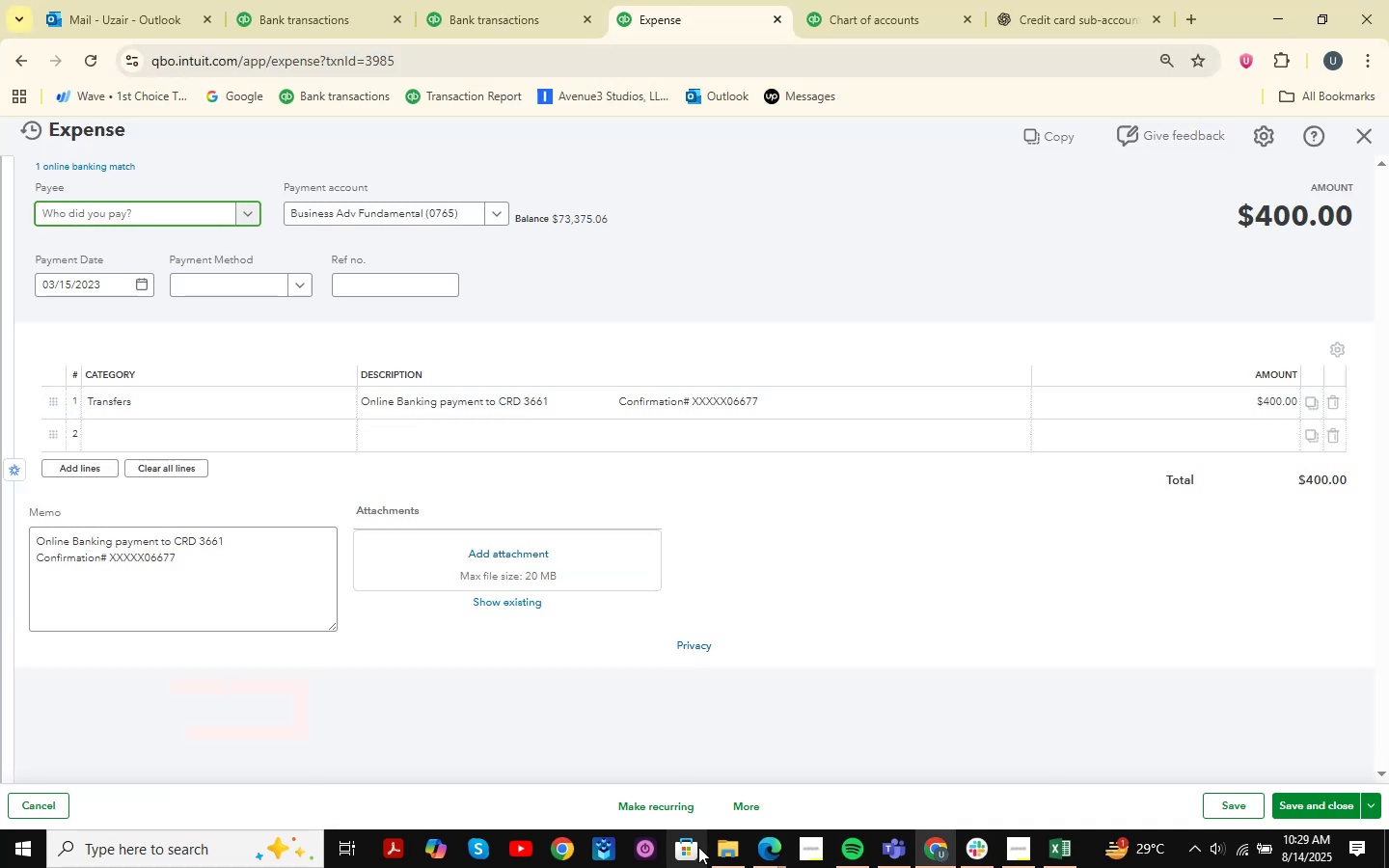 
left_click([761, 810])
 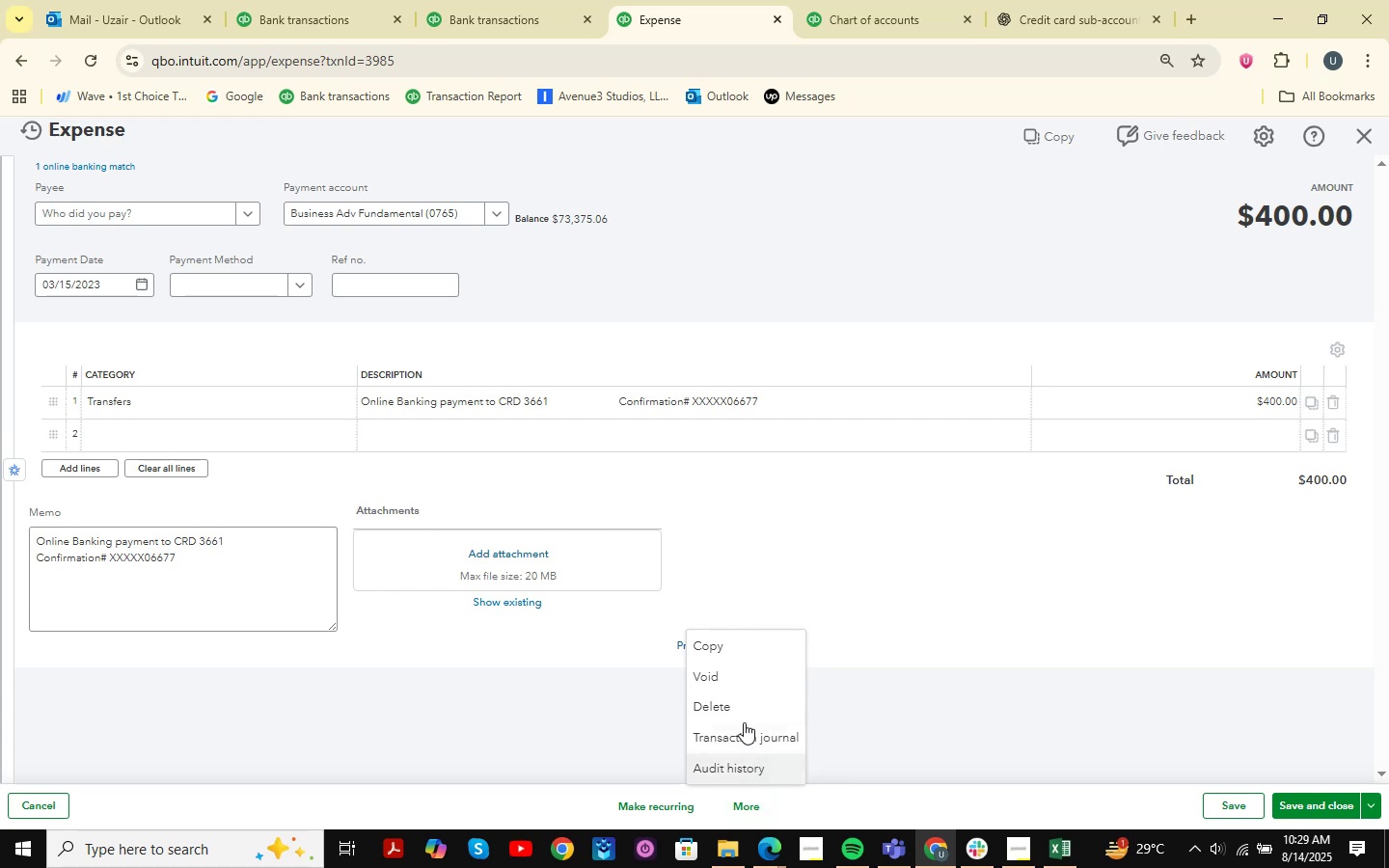 
left_click([748, 703])
 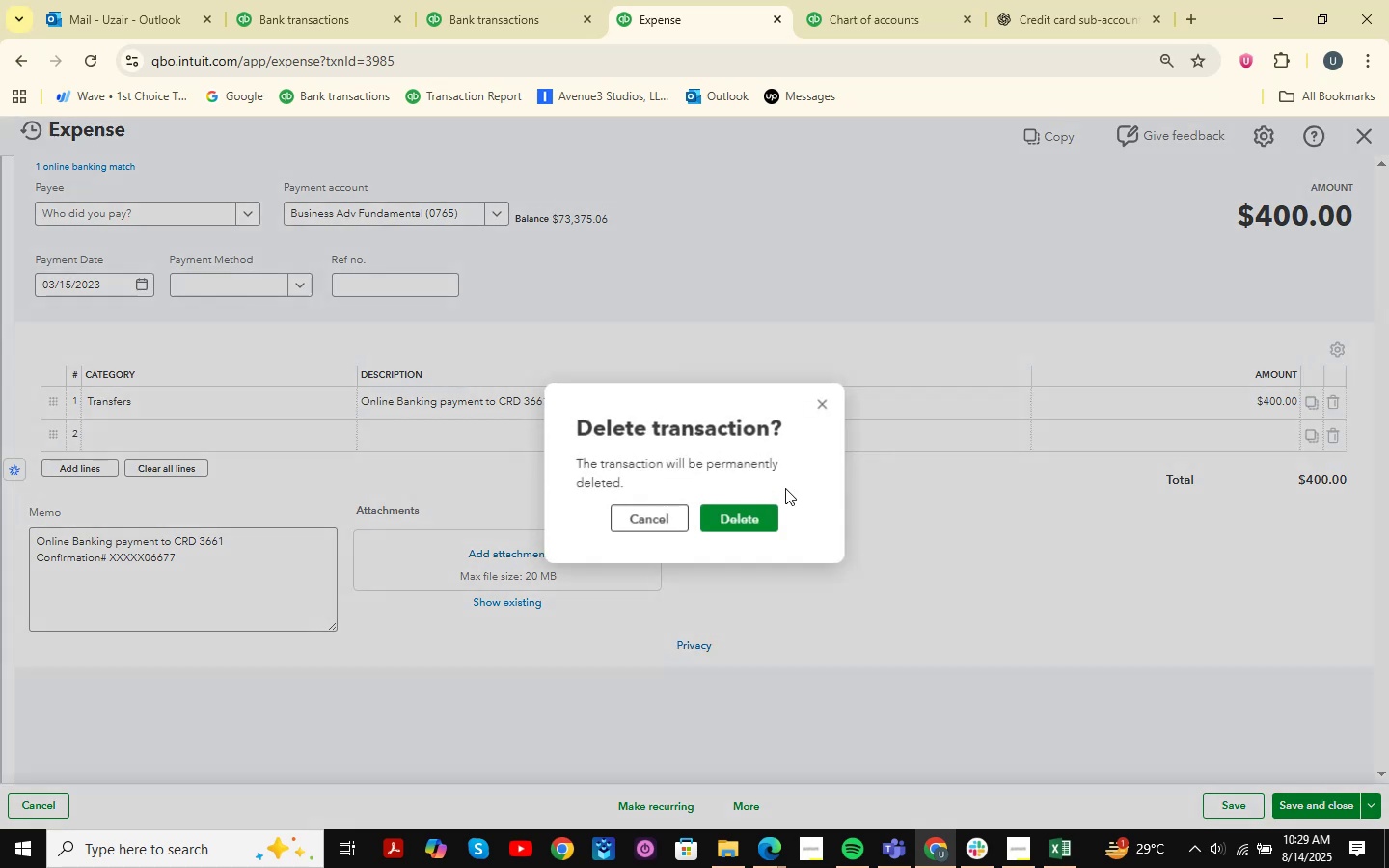 
left_click([759, 511])
 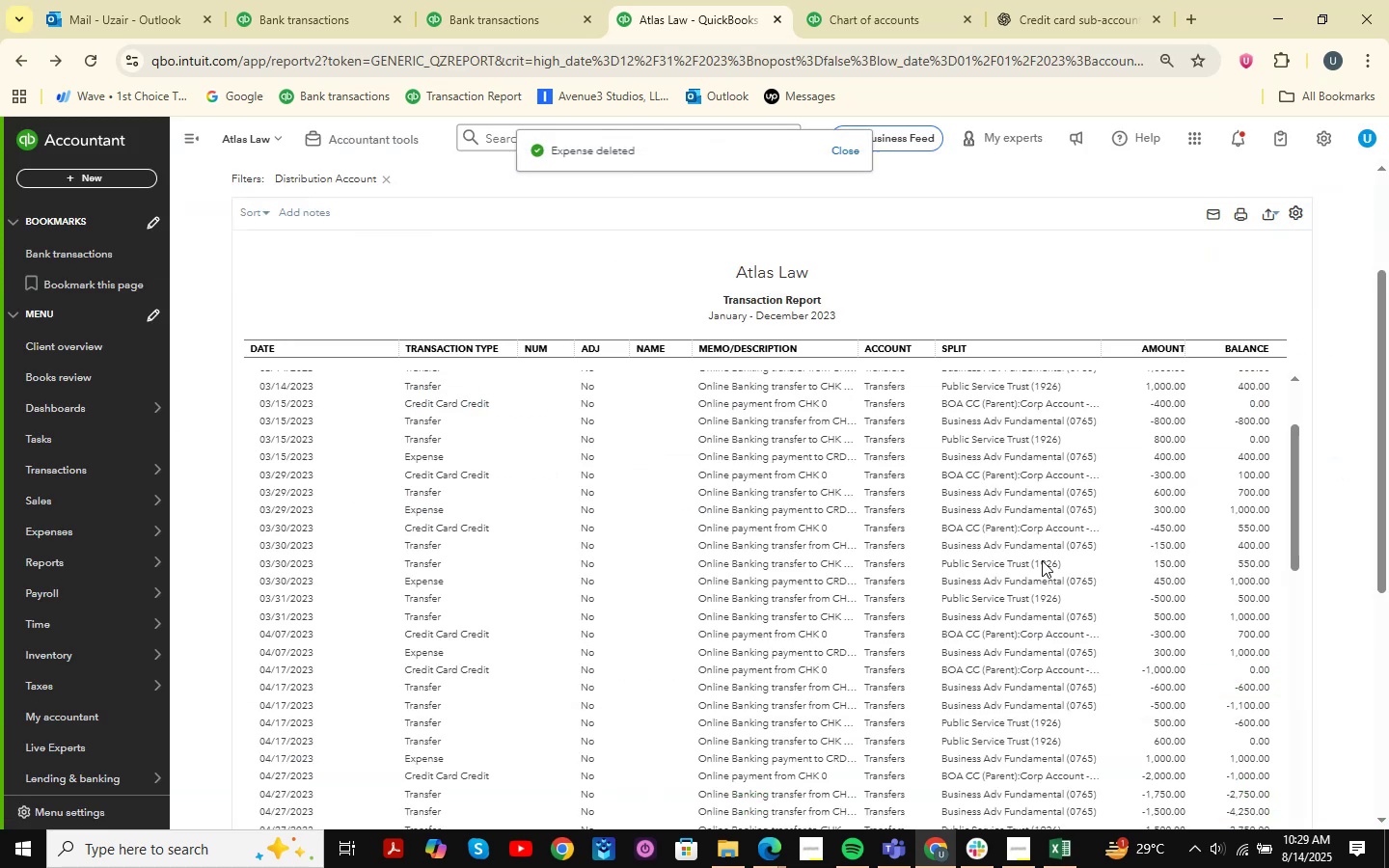 
scroll: coordinate [683, 322], scroll_direction: up, amount: 3.0
 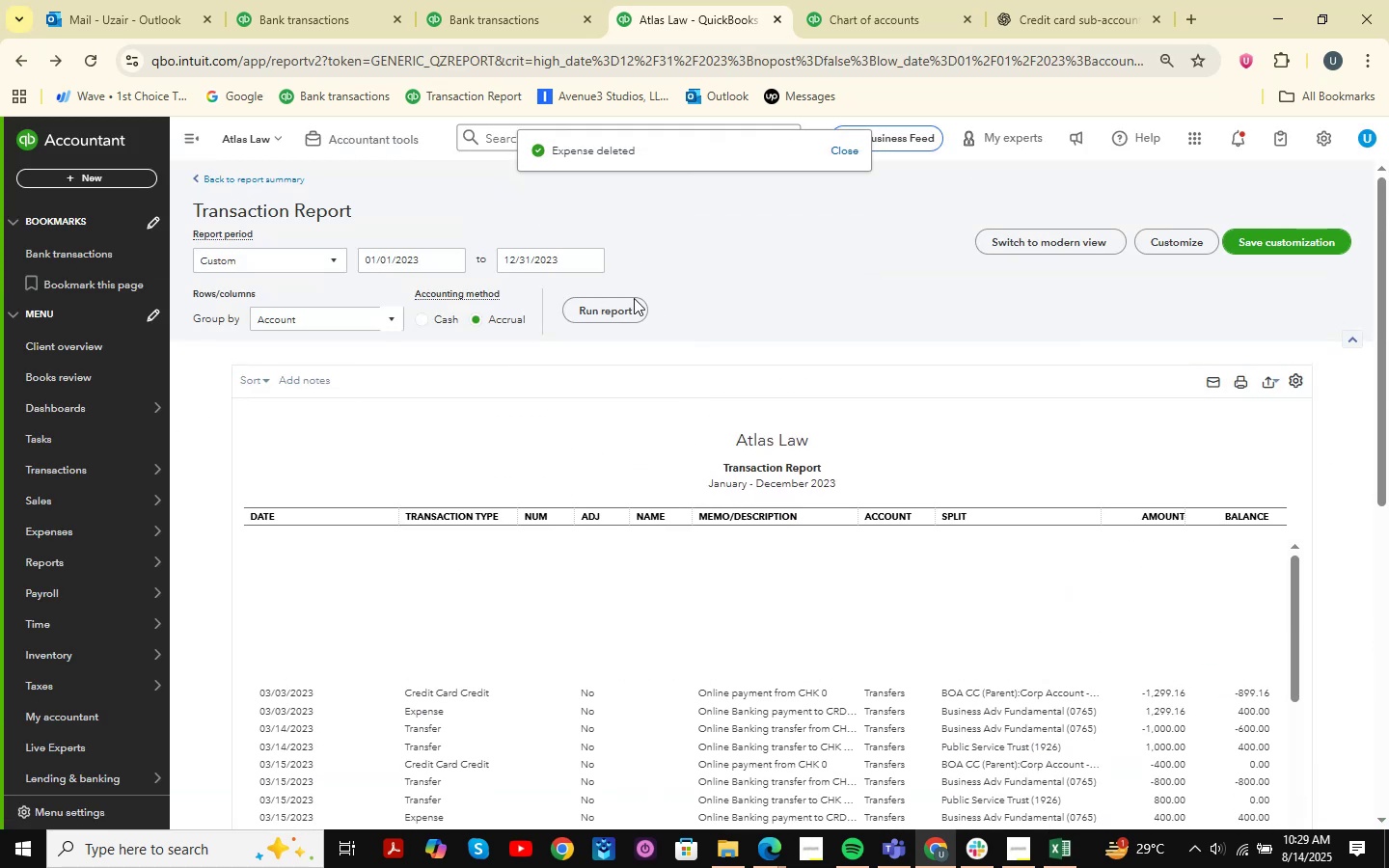 
left_click([625, 306])
 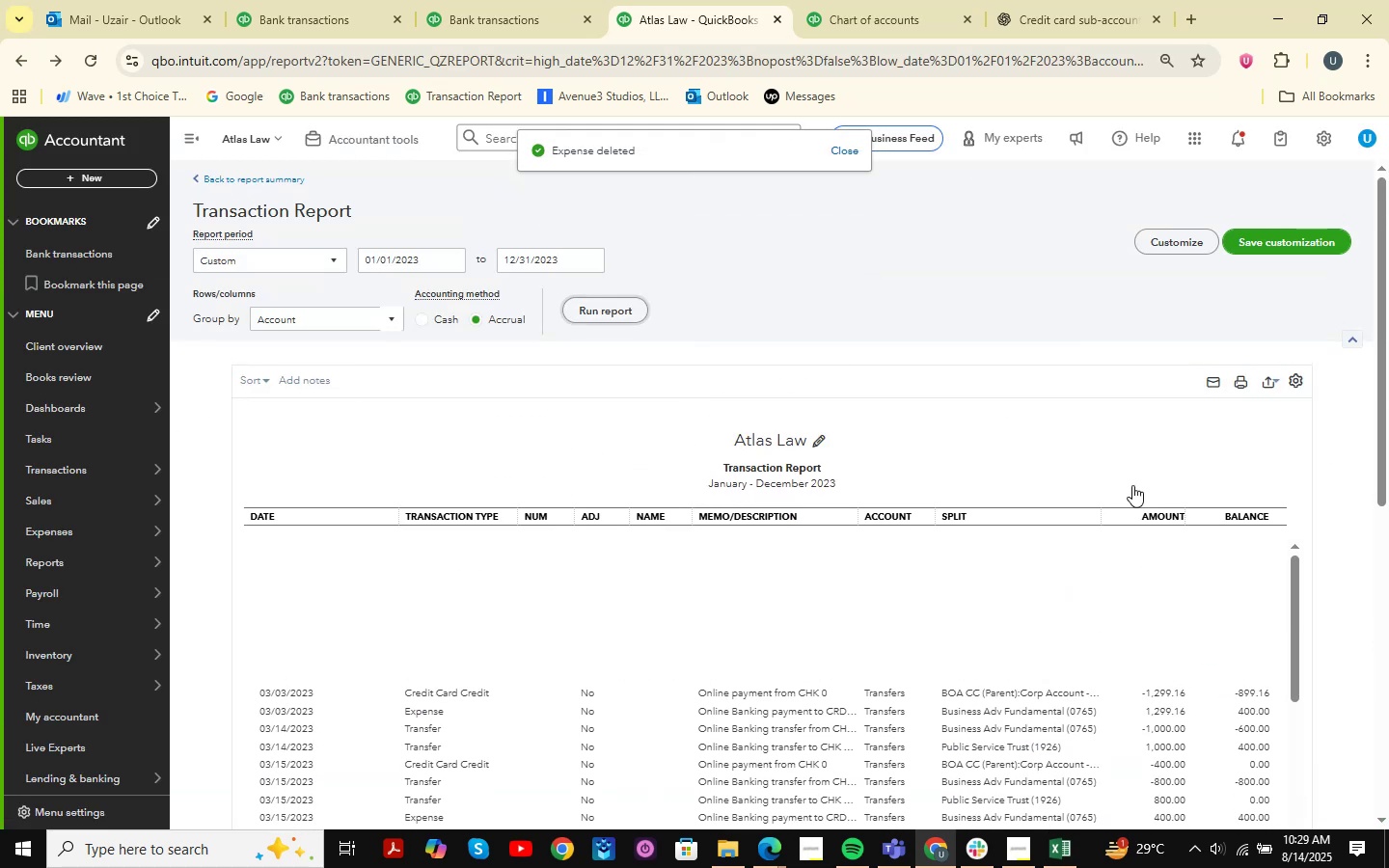 
scroll: coordinate [1143, 628], scroll_direction: down, amount: 2.0
 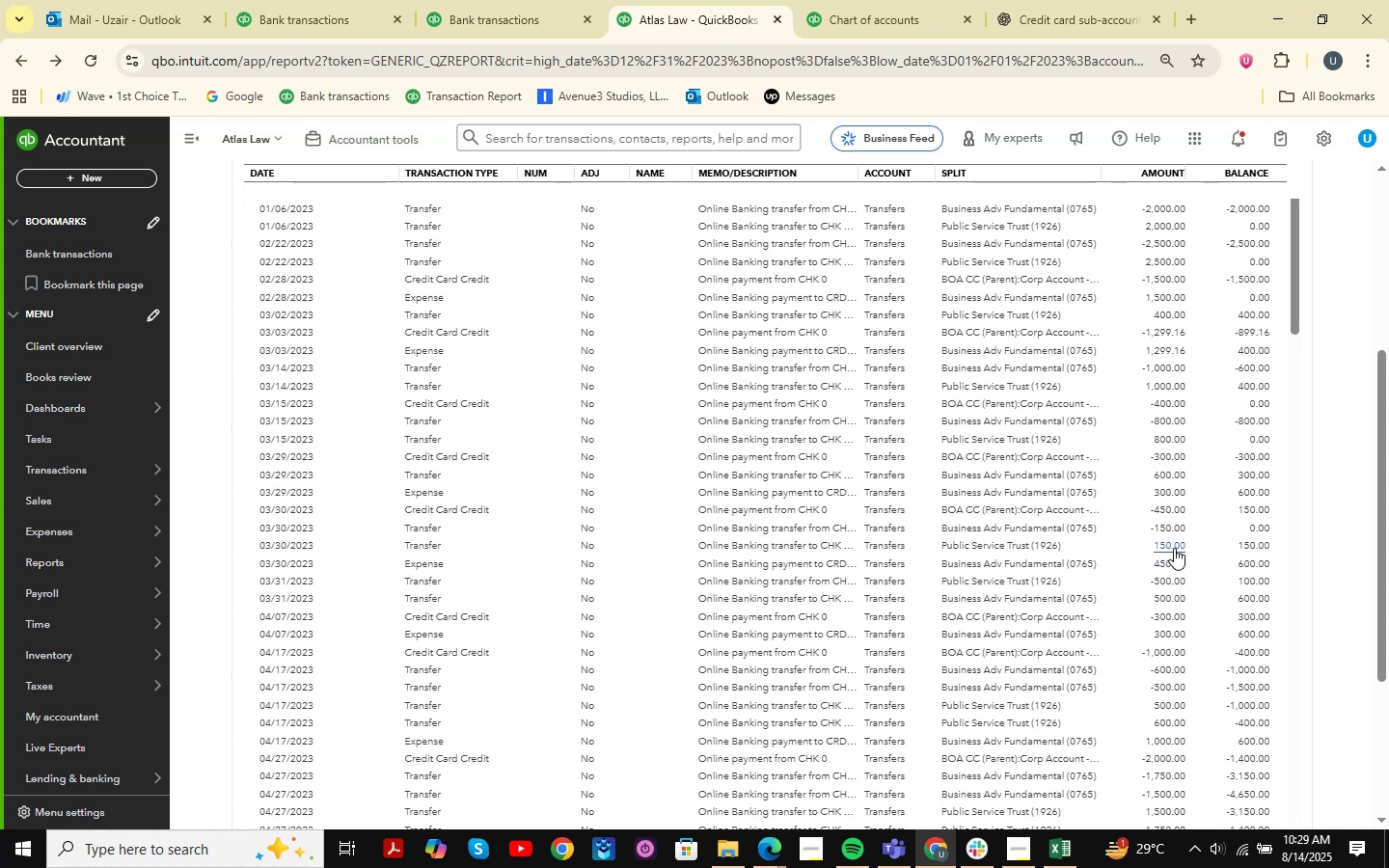 
wait(27.29)
 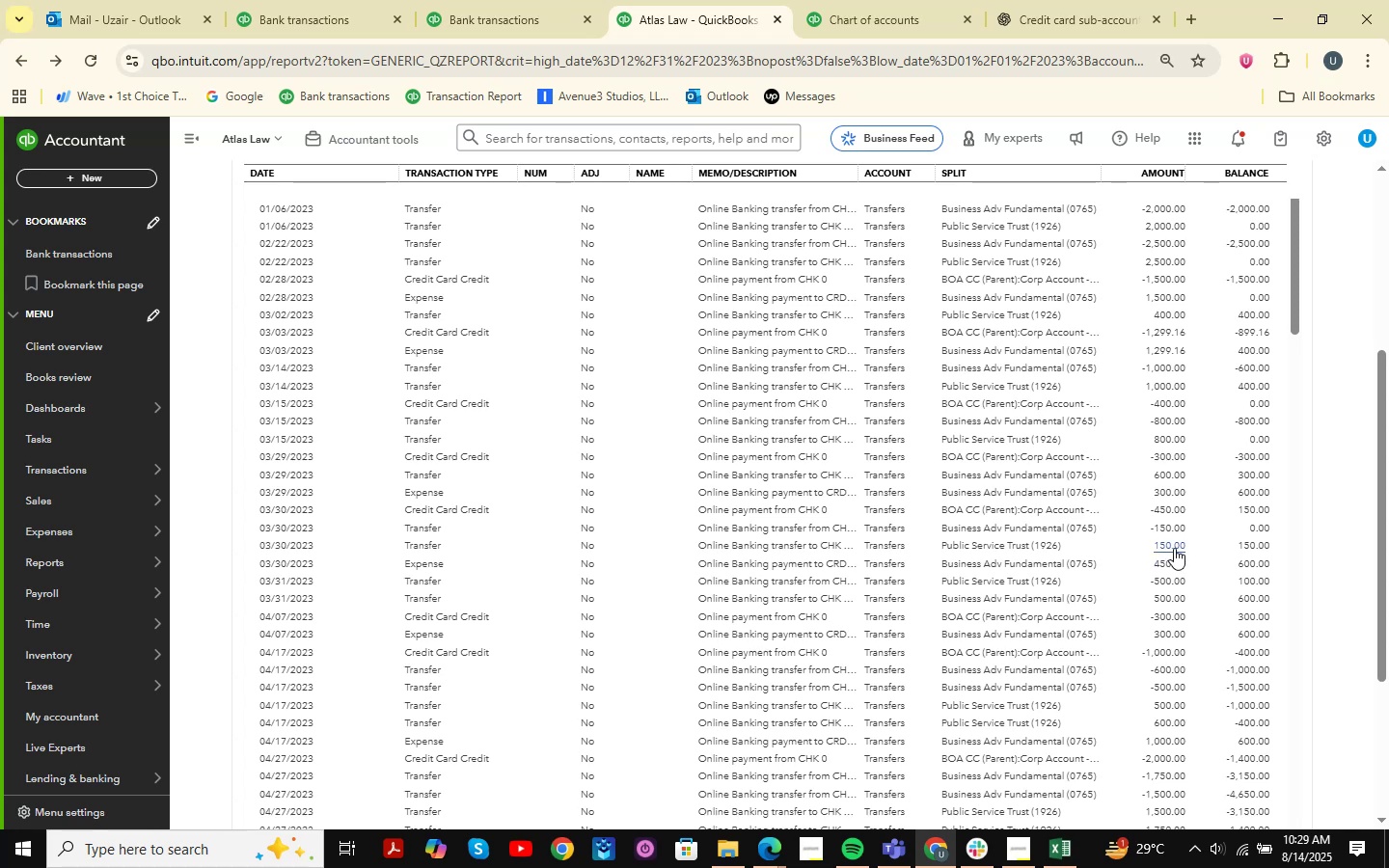 
left_click([1174, 548])
 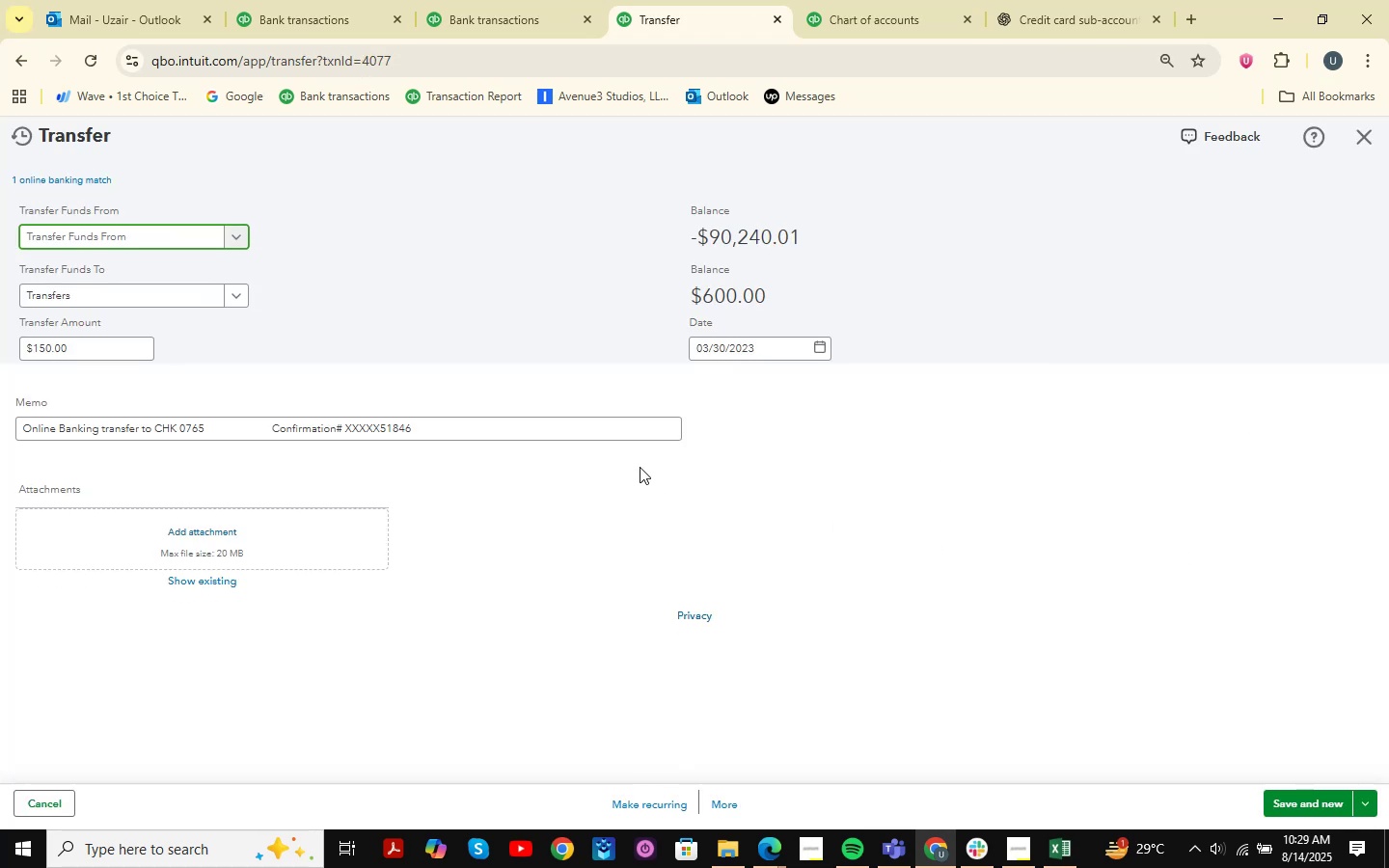 
left_click([730, 805])
 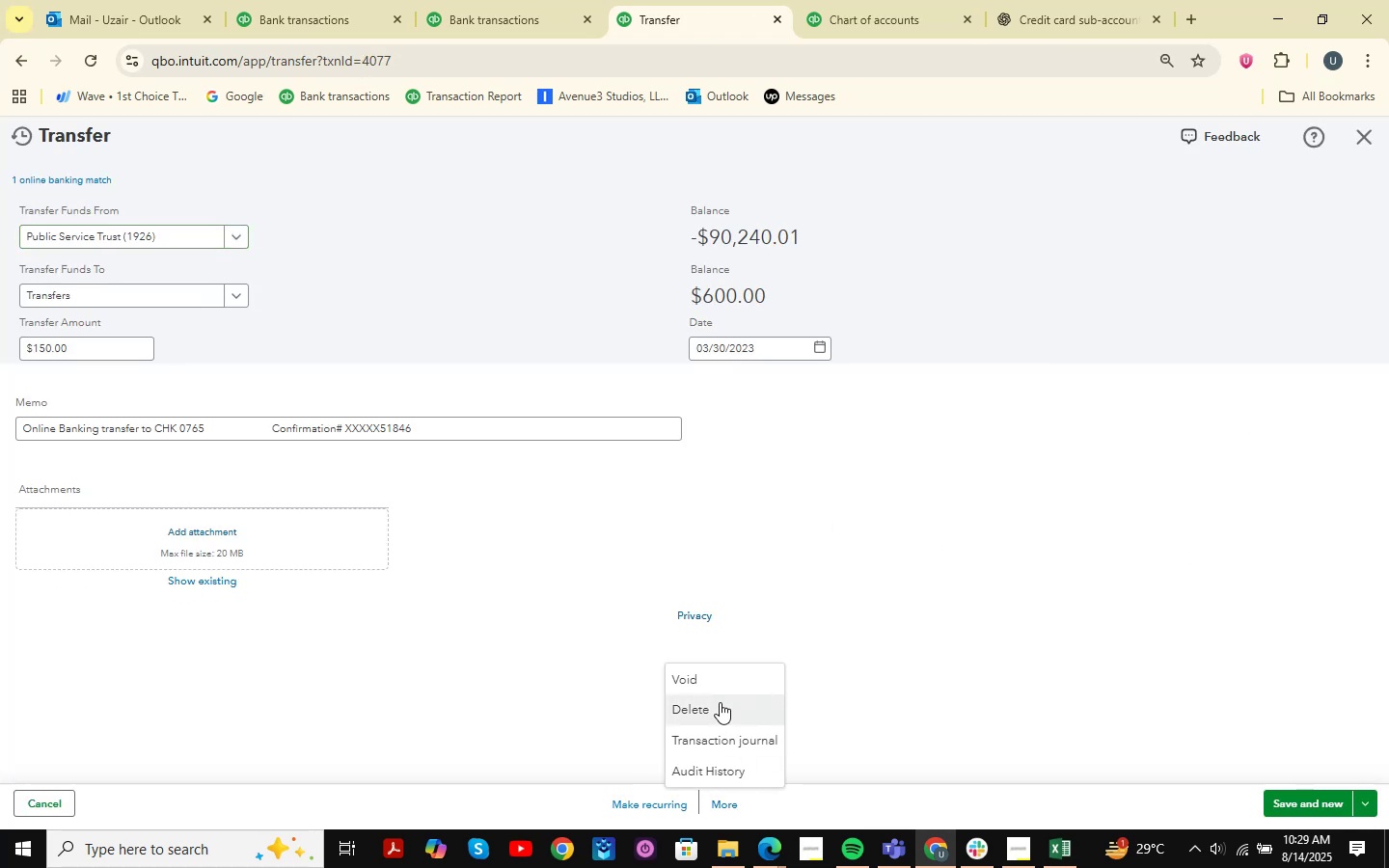 
left_click([720, 702])
 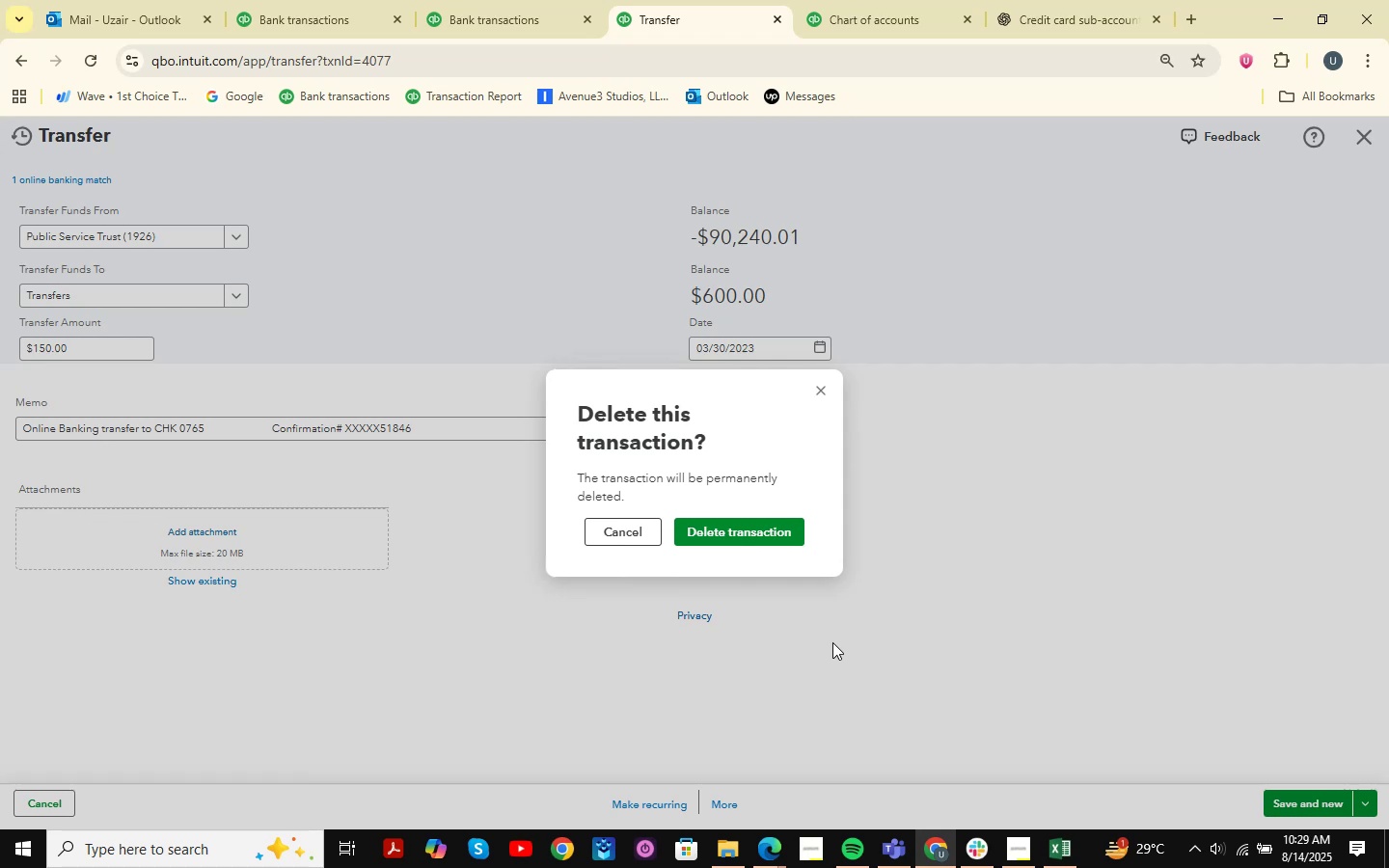 
left_click([763, 526])
 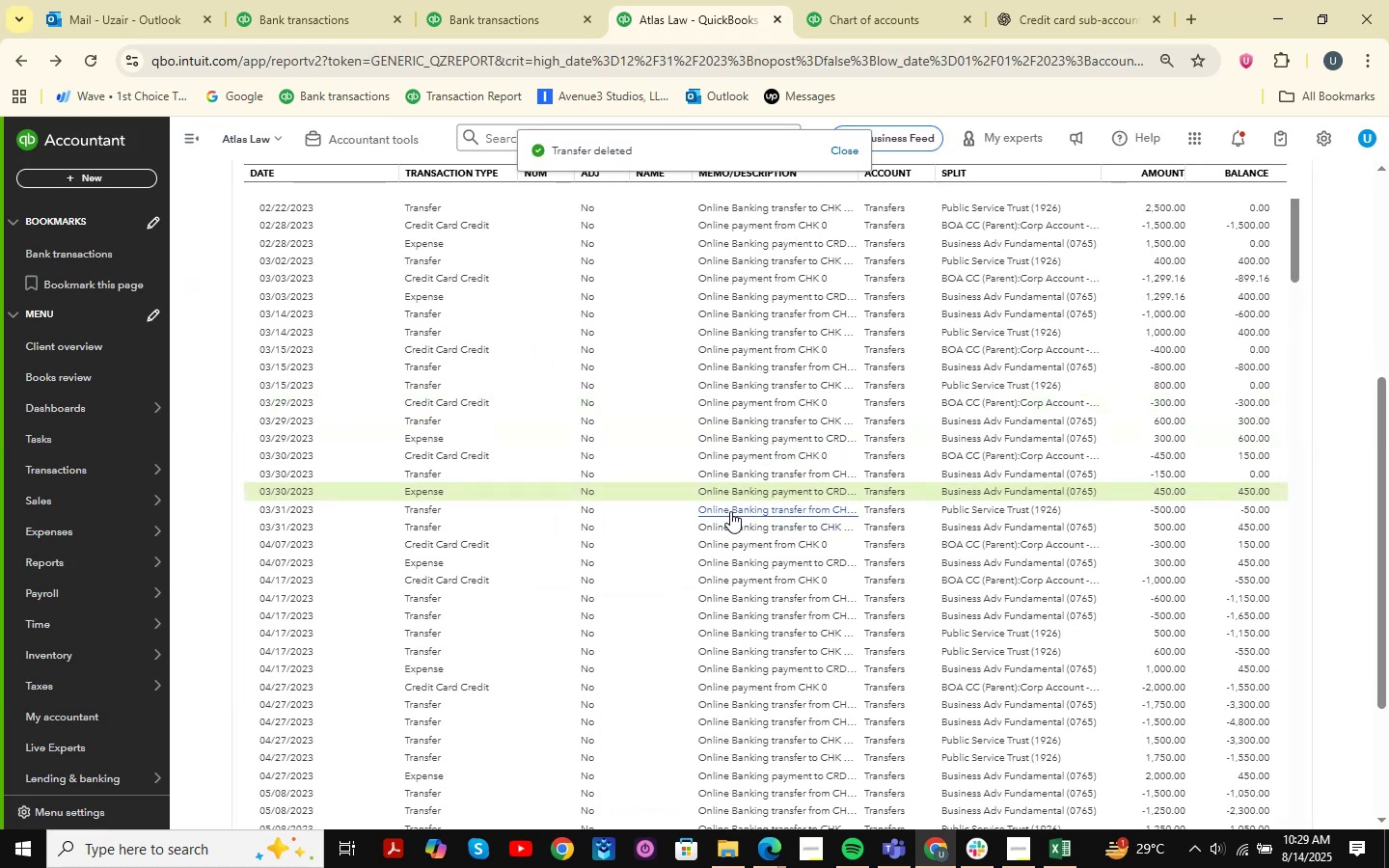 
wait(7.66)
 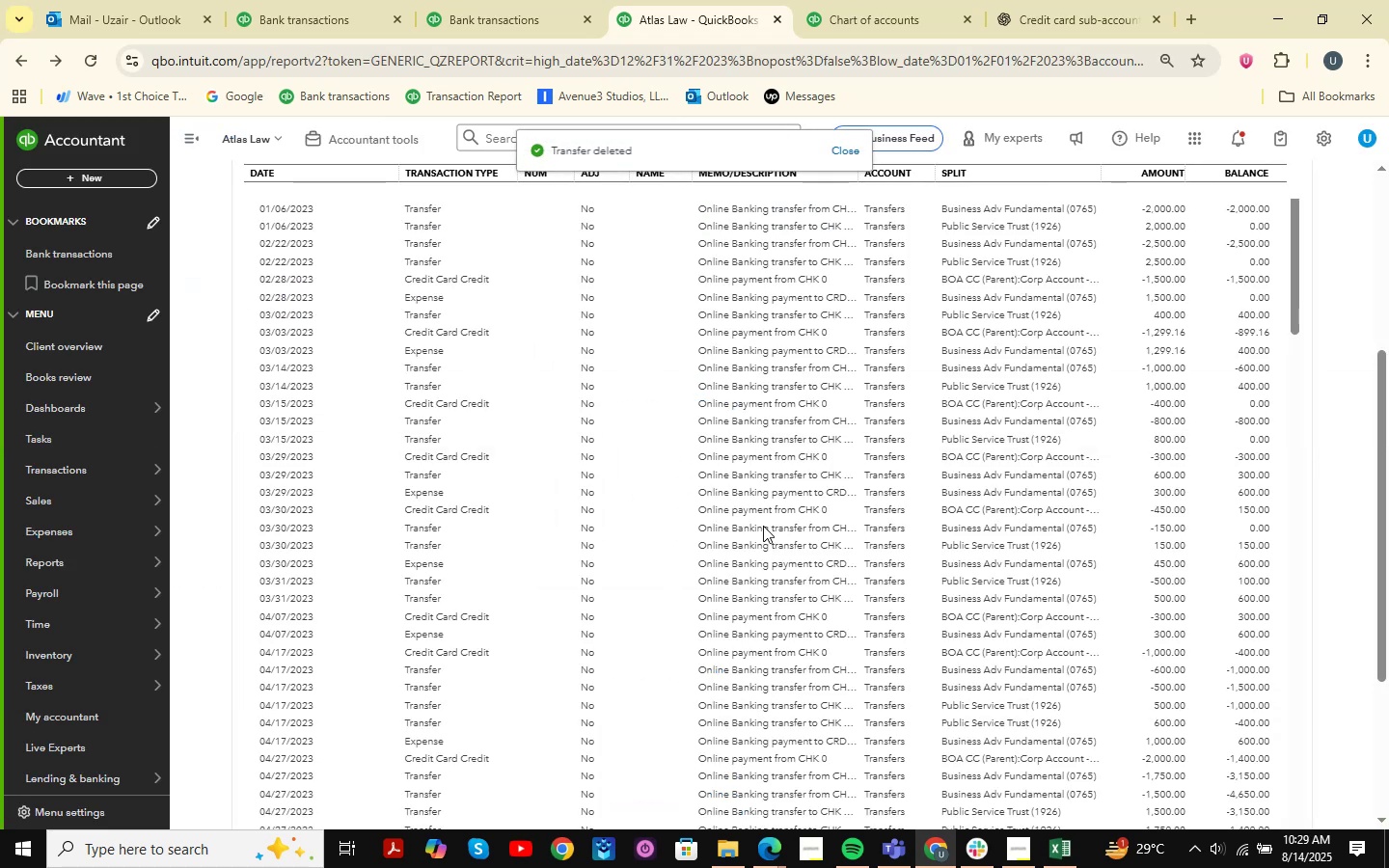 
scroll: coordinate [853, 391], scroll_direction: up, amount: 7.0
 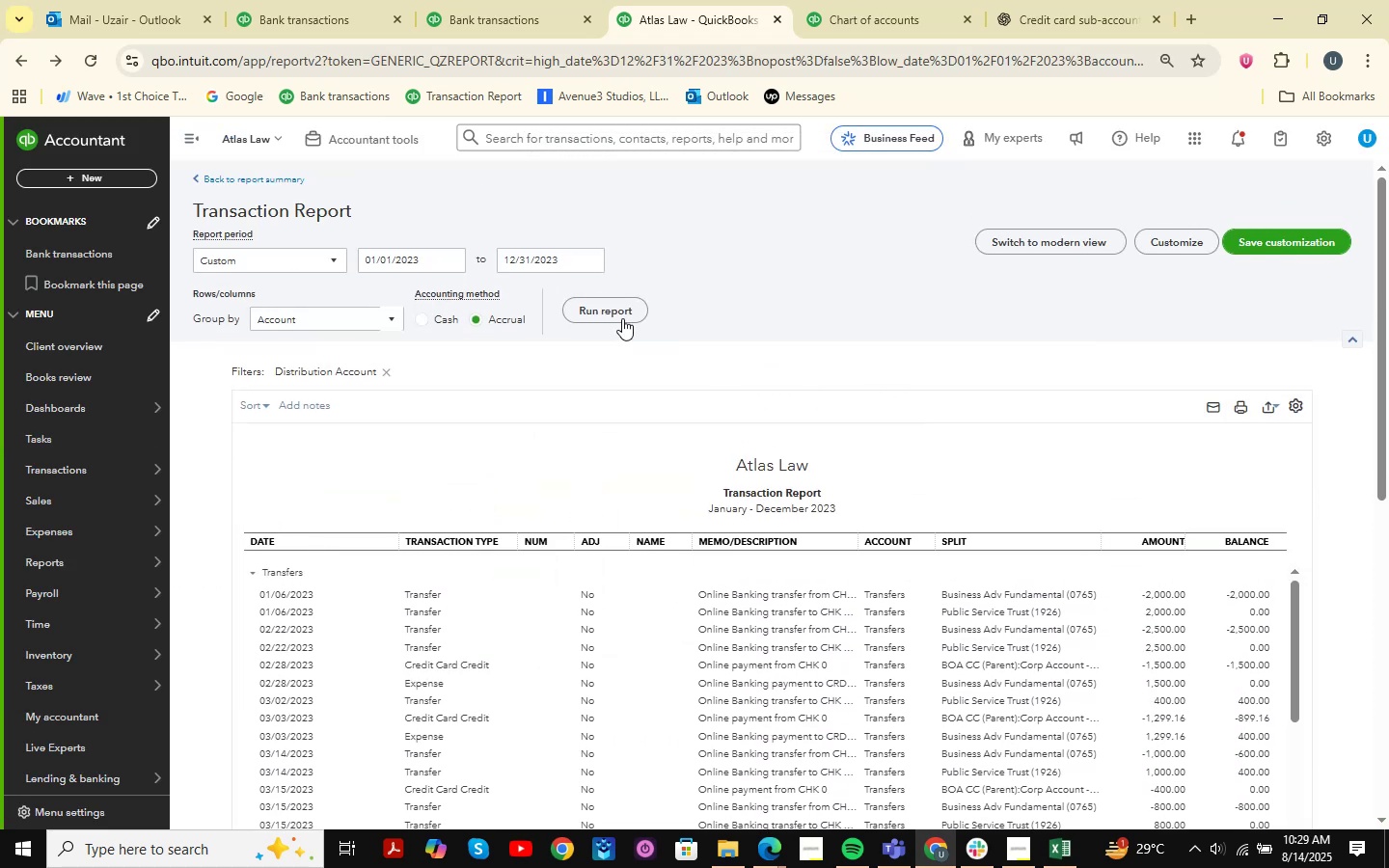 
left_click([622, 310])
 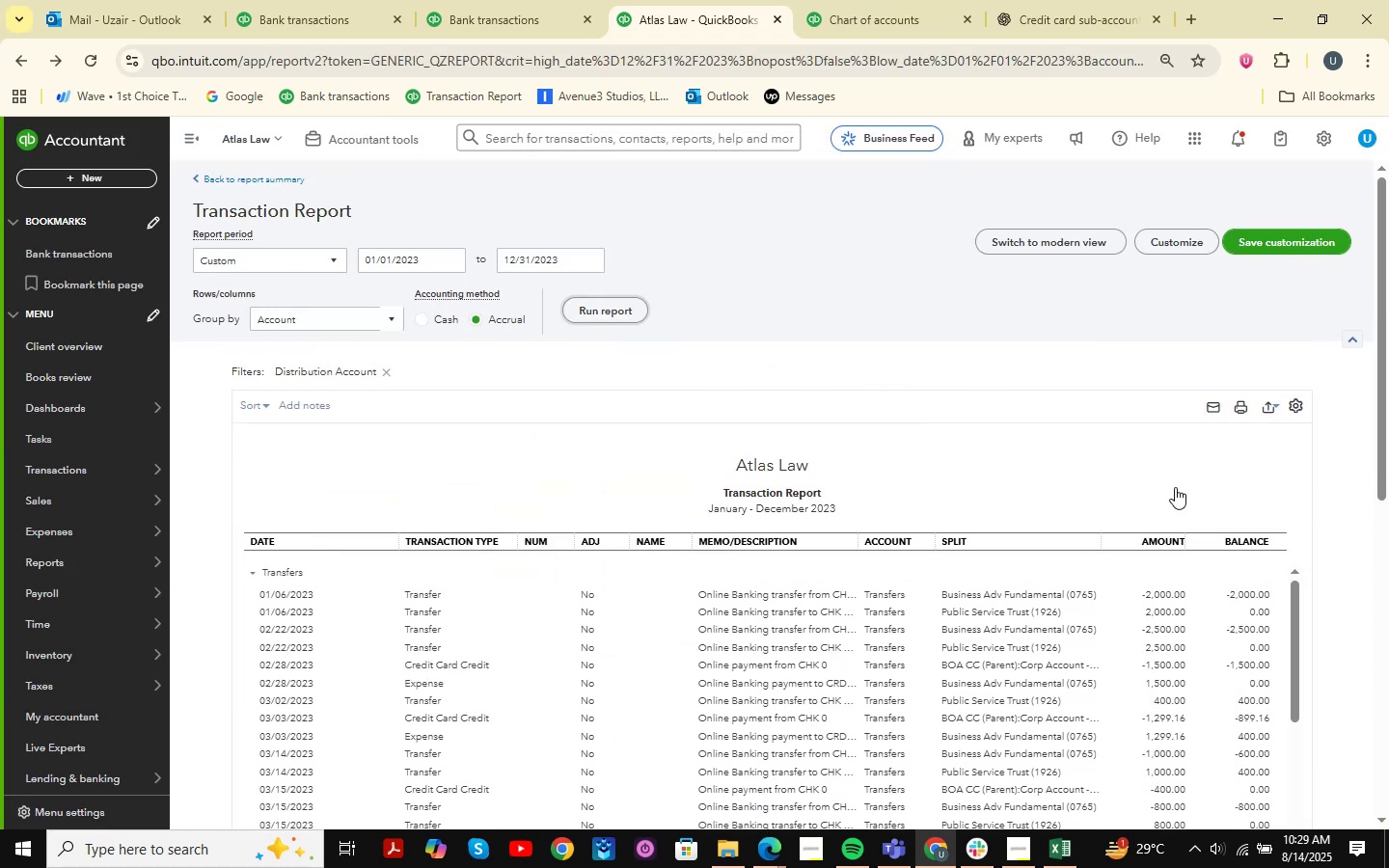 
scroll: coordinate [1306, 427], scroll_direction: down, amount: 7.0
 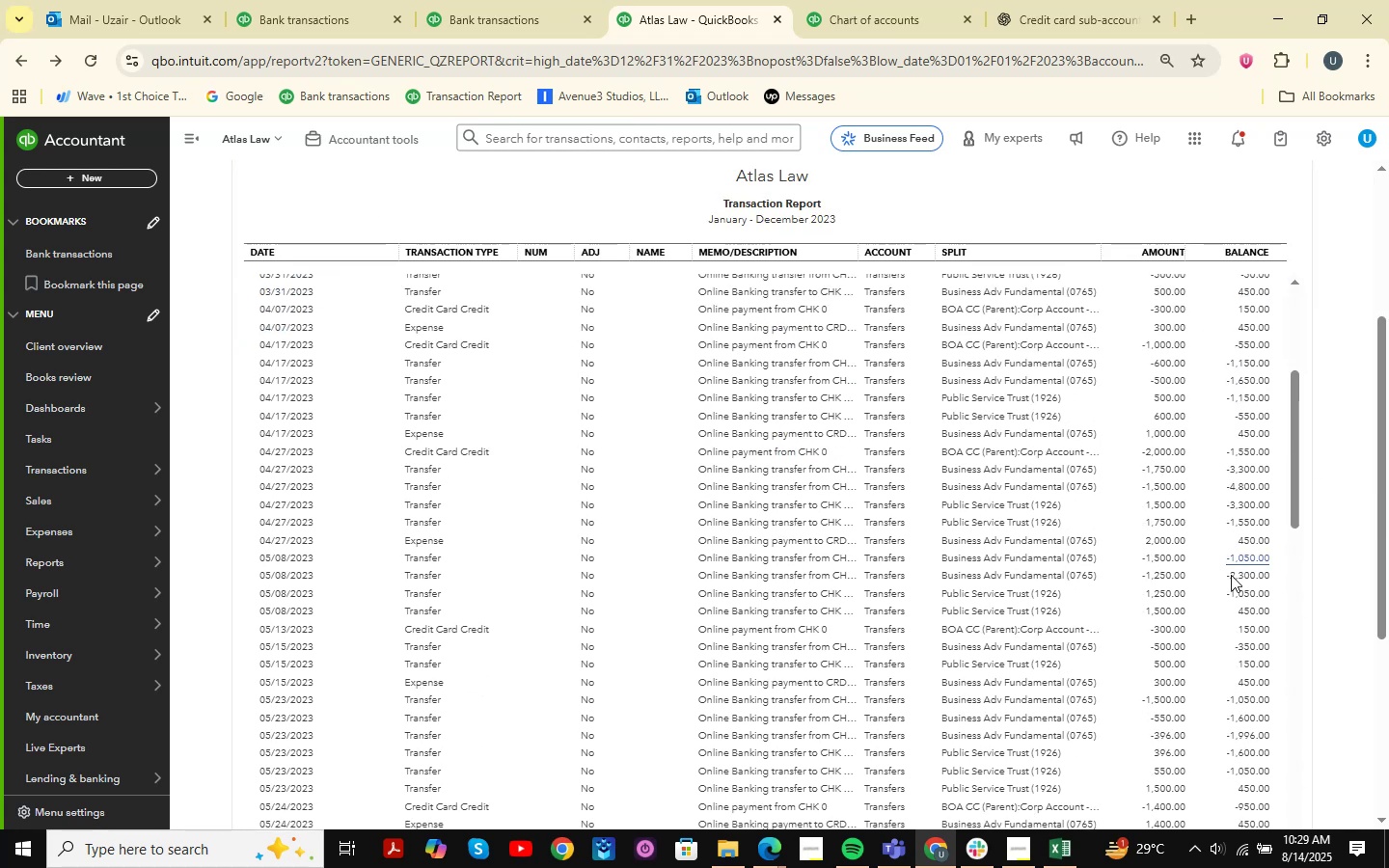 
scroll: coordinate [1078, 525], scroll_direction: up, amount: 4.0
 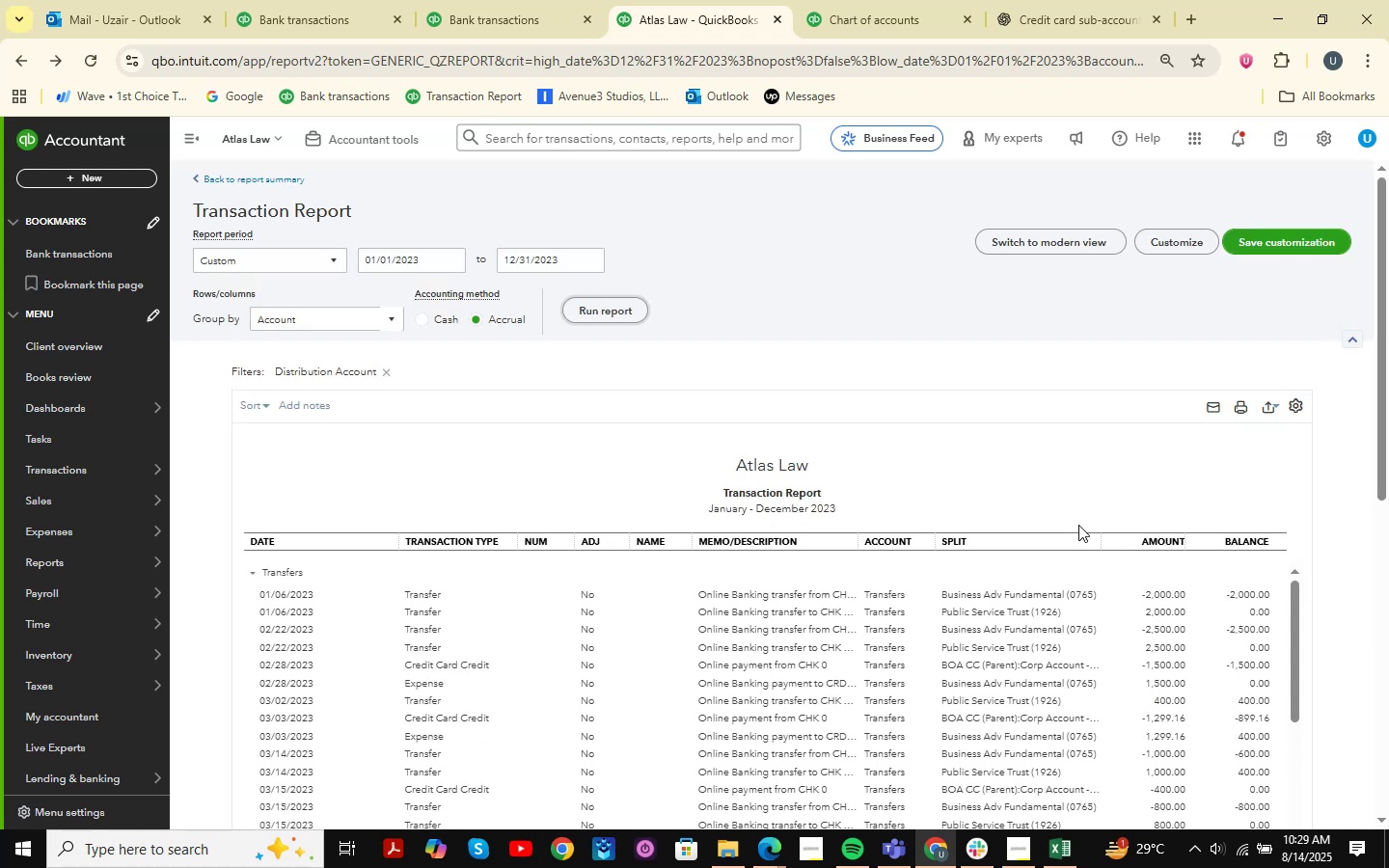 
scroll: coordinate [1332, 438], scroll_direction: down, amount: 8.0
 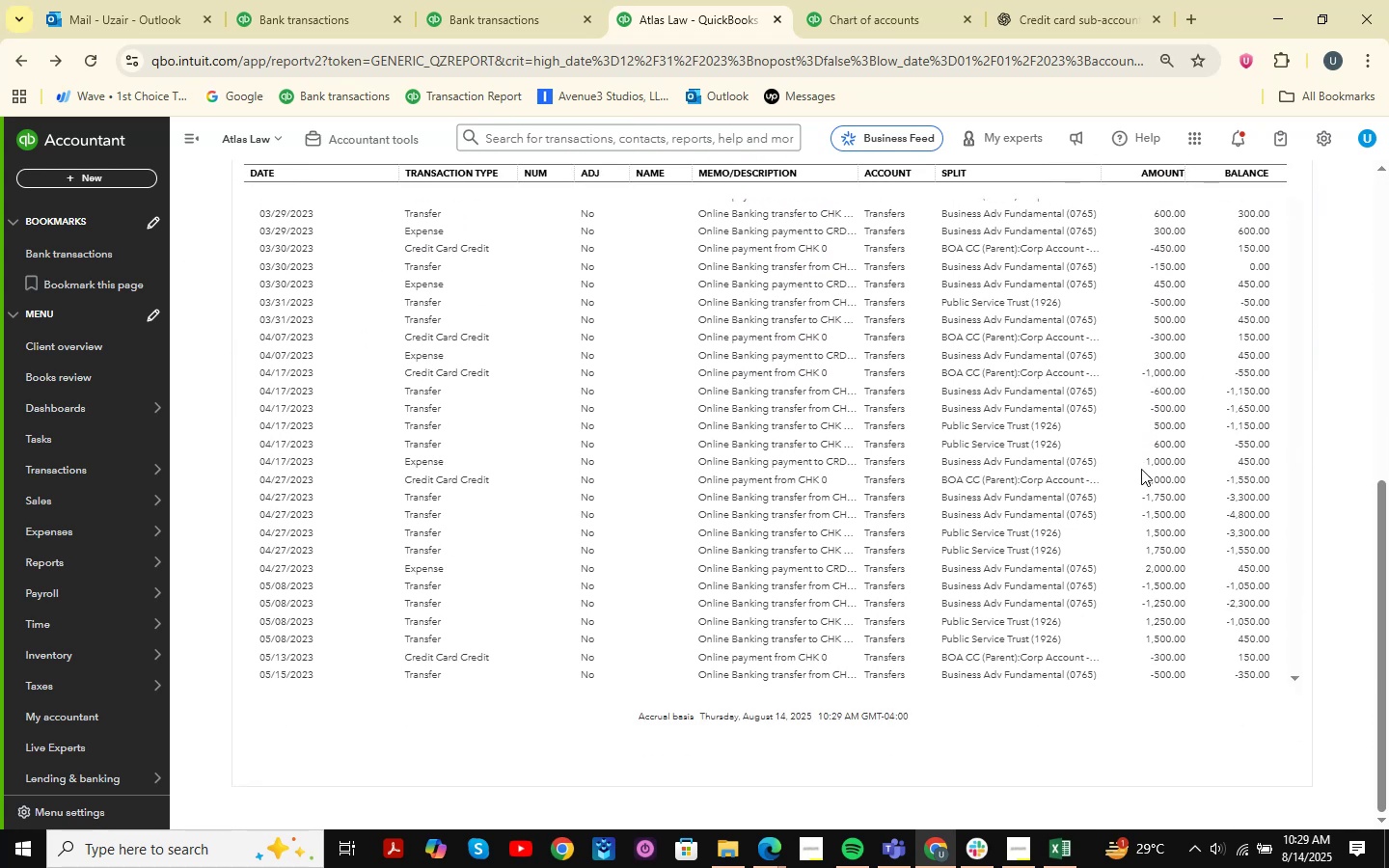 
scroll: coordinate [1135, 471], scroll_direction: up, amount: 2.0
 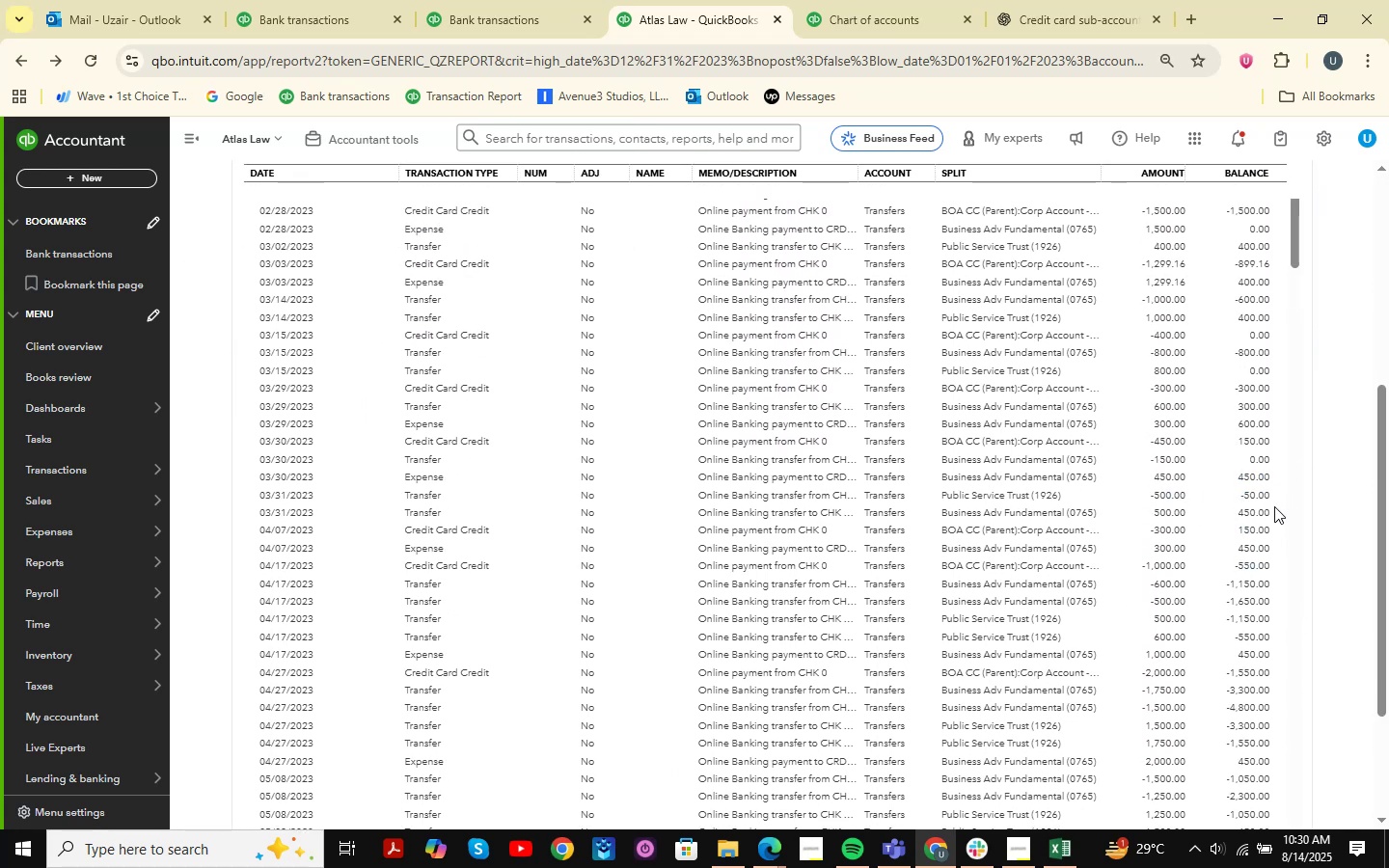 
wait(10.1)
 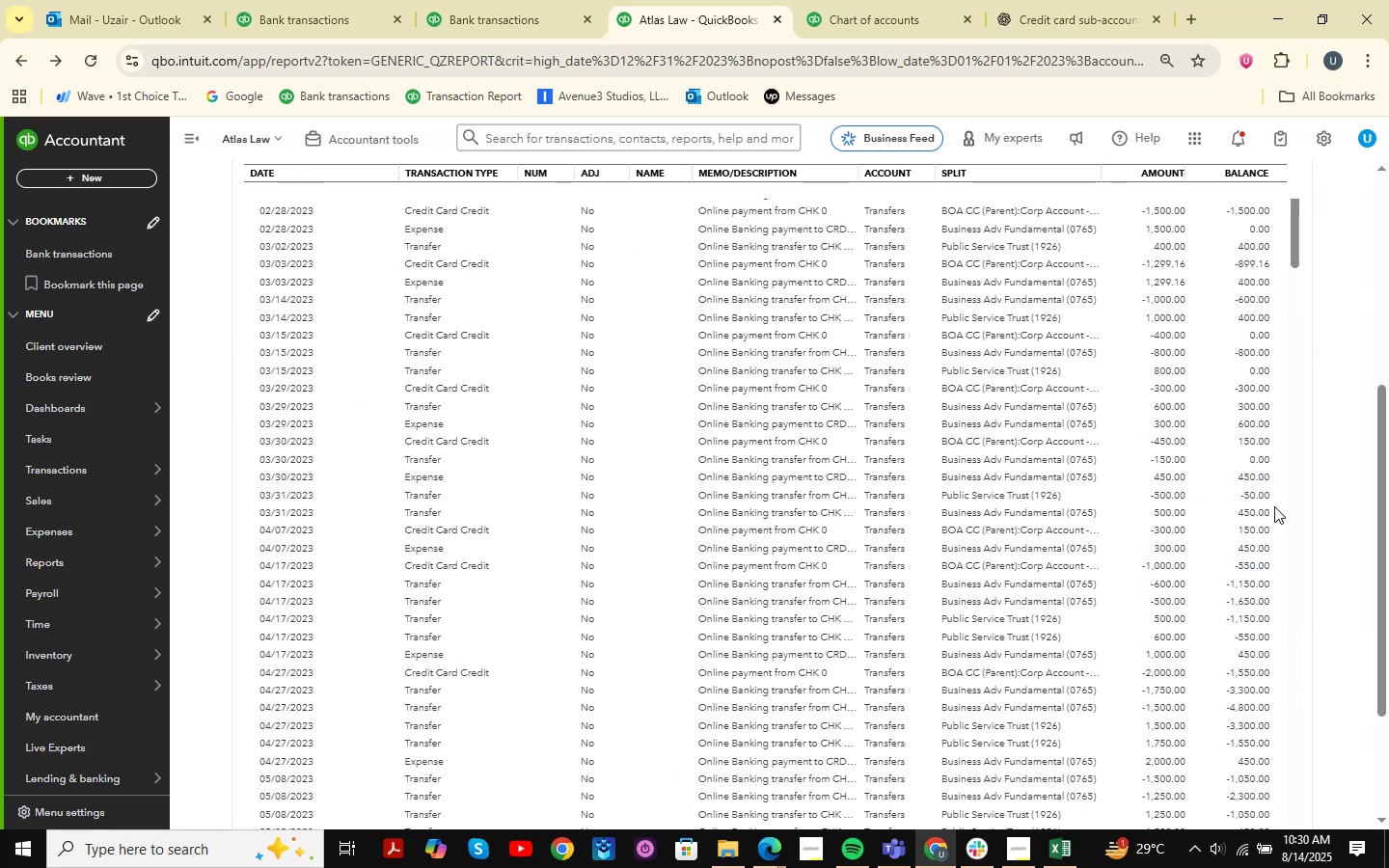 
left_click([1171, 475])
 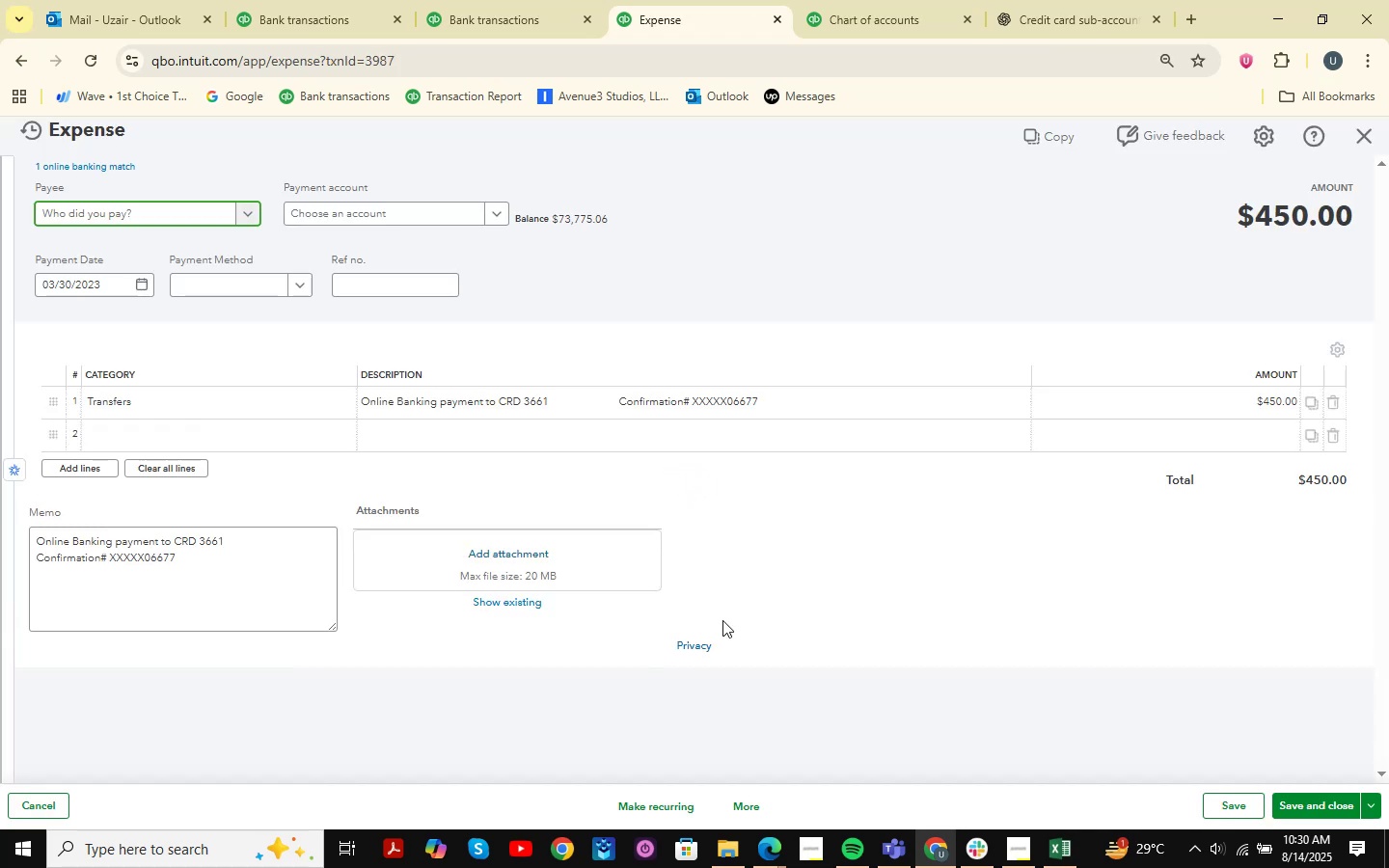 
left_click([164, 404])
 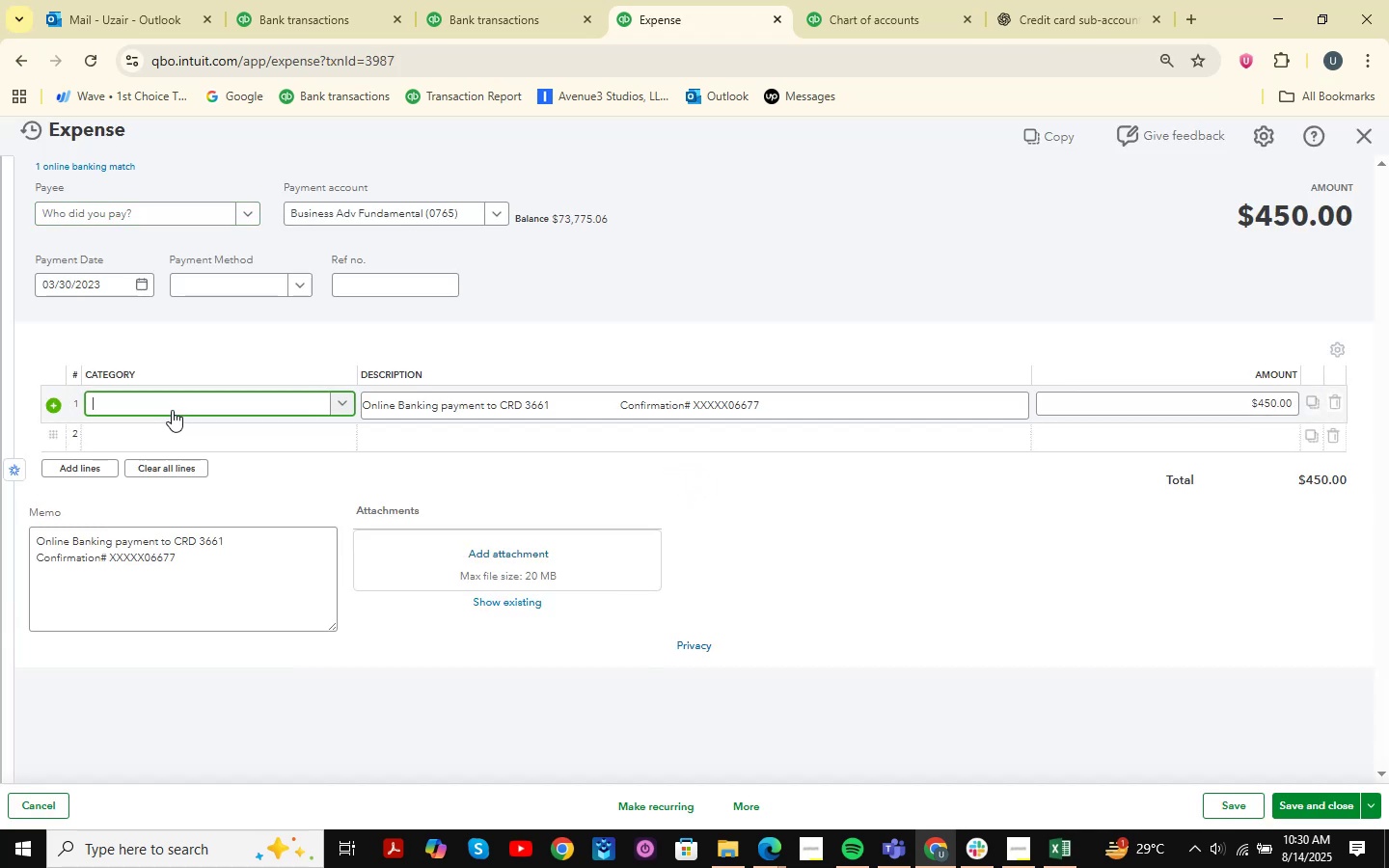 
left_click([172, 410])
 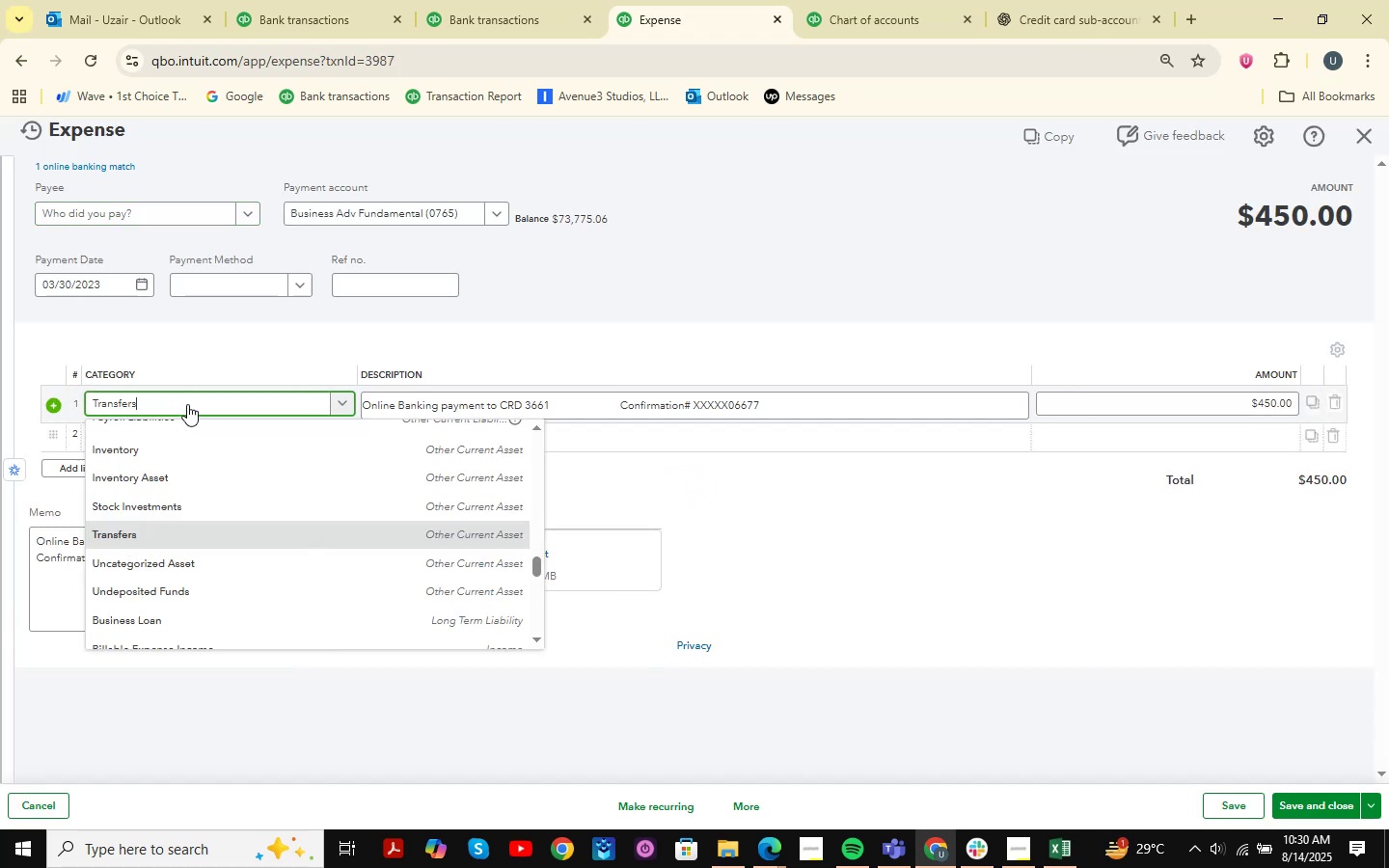 
double_click([188, 404])
 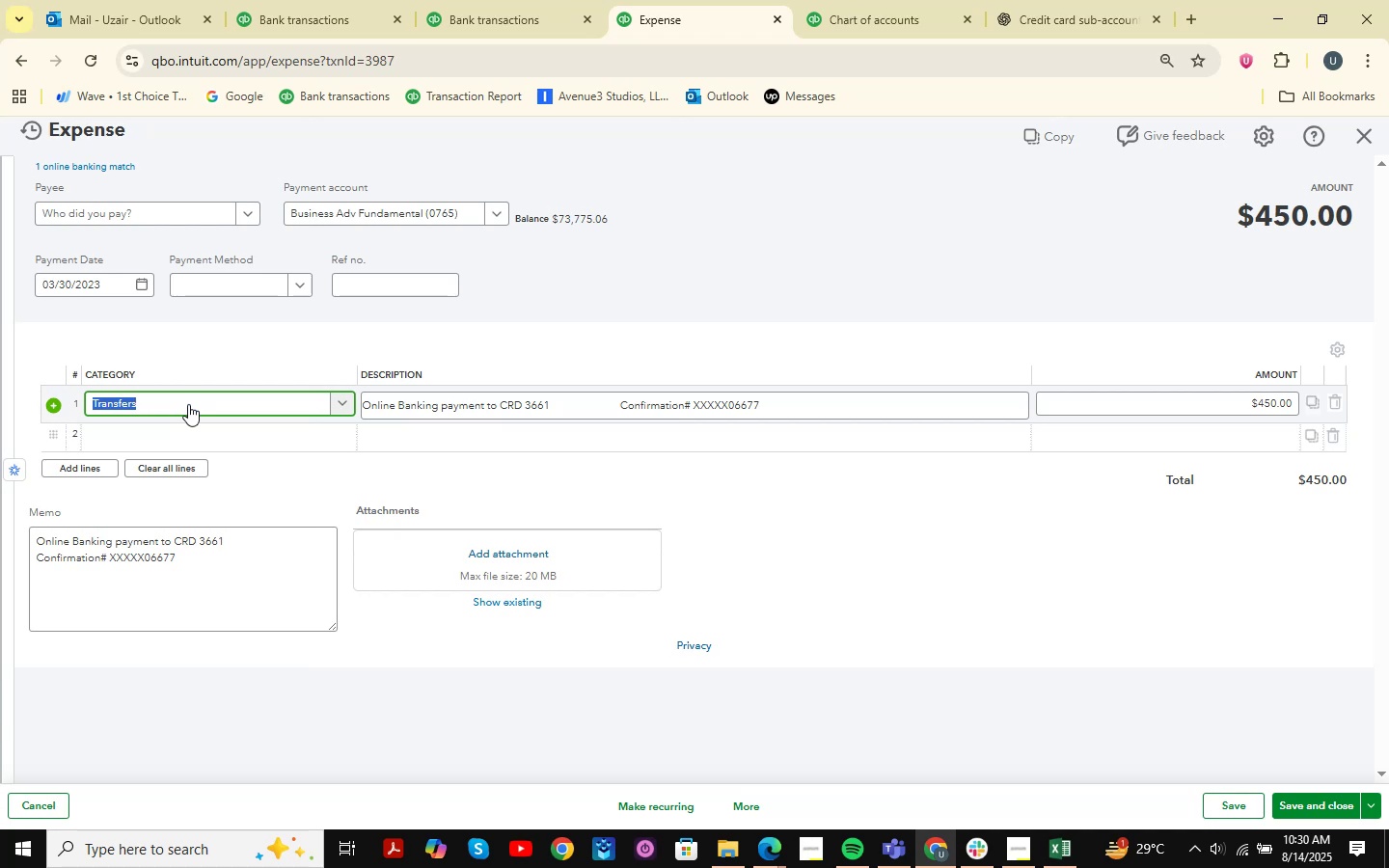 
type(ask)
 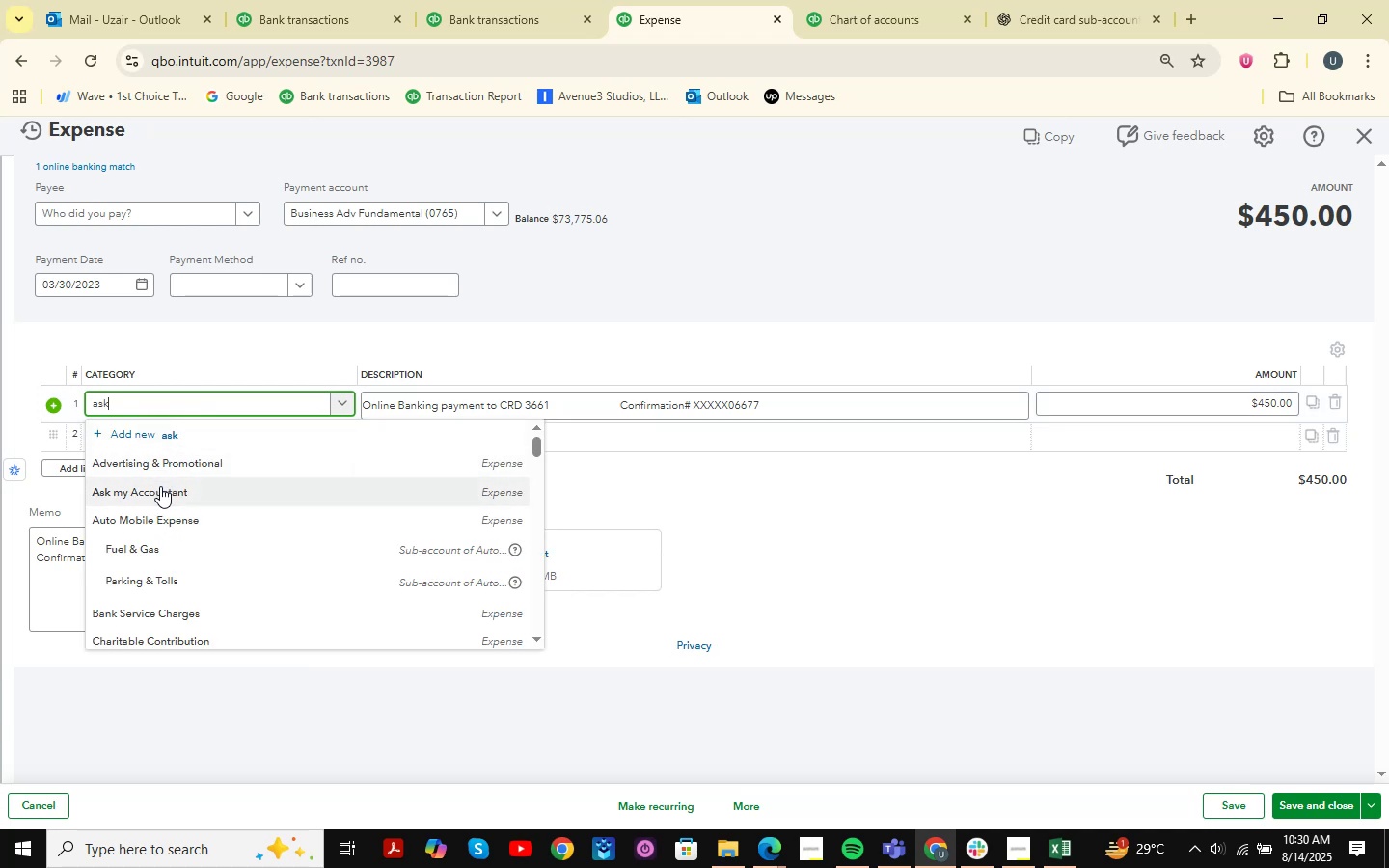 
left_click([160, 486])
 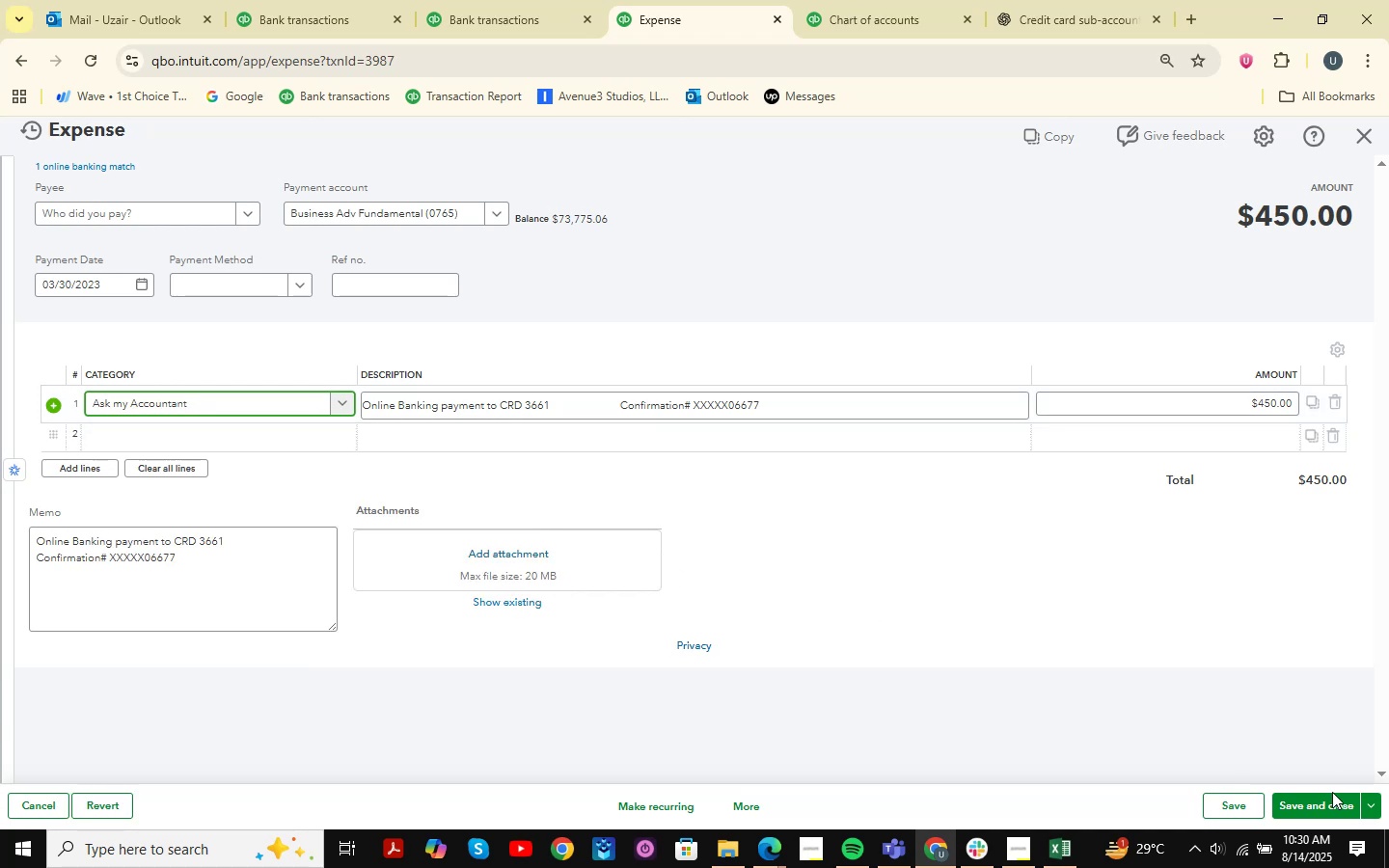 
left_click([1323, 812])
 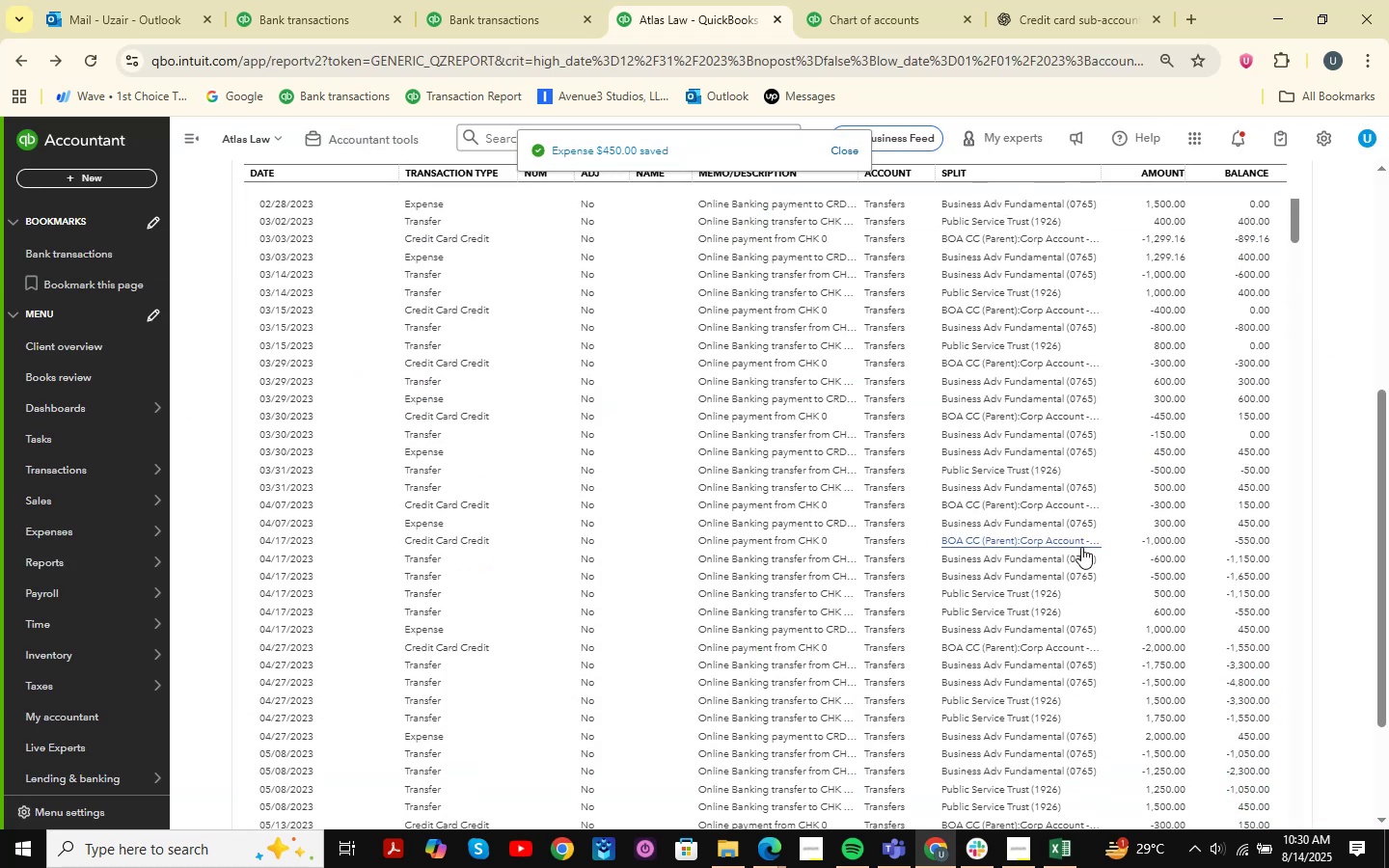 
wait(6.22)
 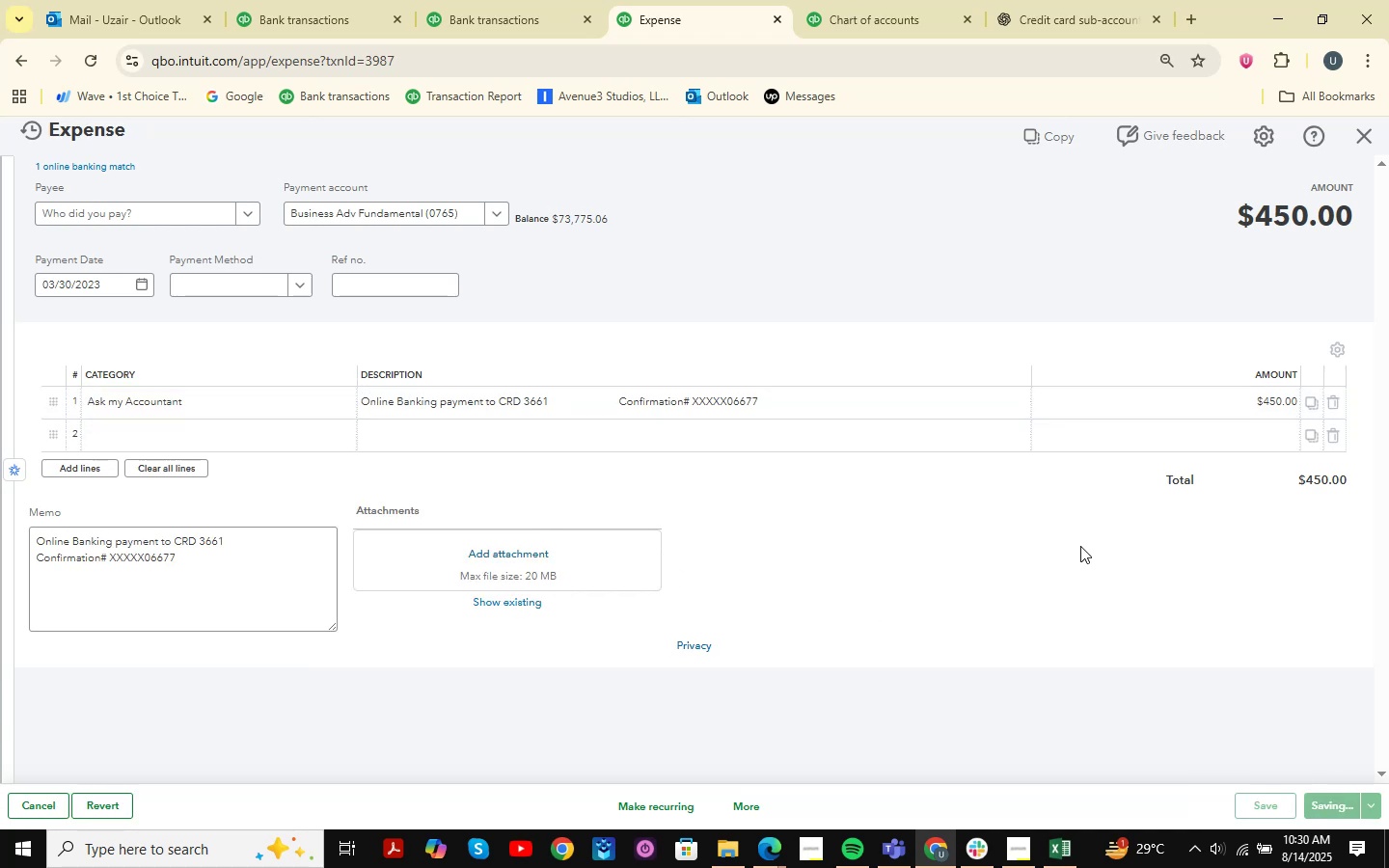 
scroll: coordinate [1321, 372], scroll_direction: up, amount: 8.0
 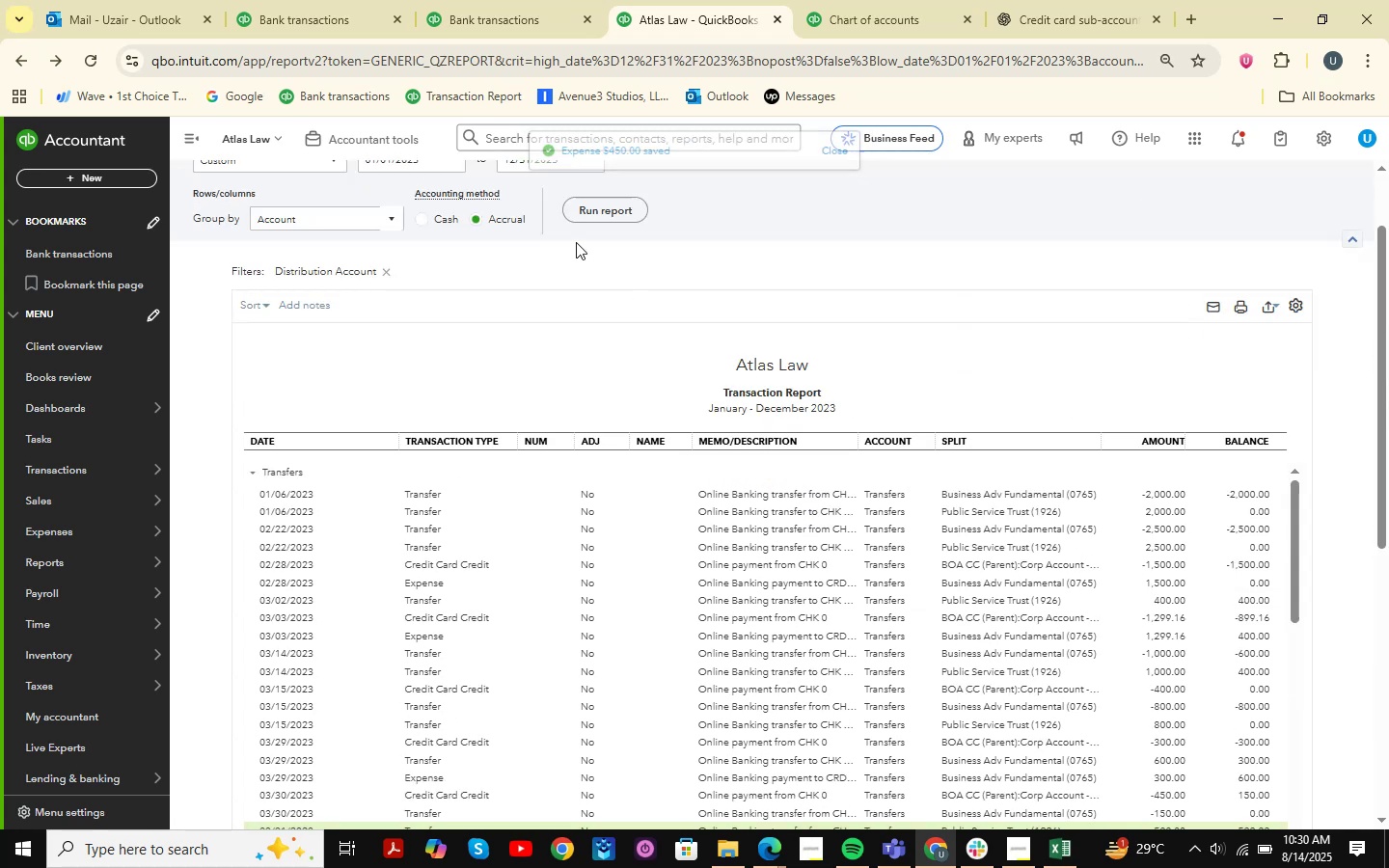 
left_click([619, 213])
 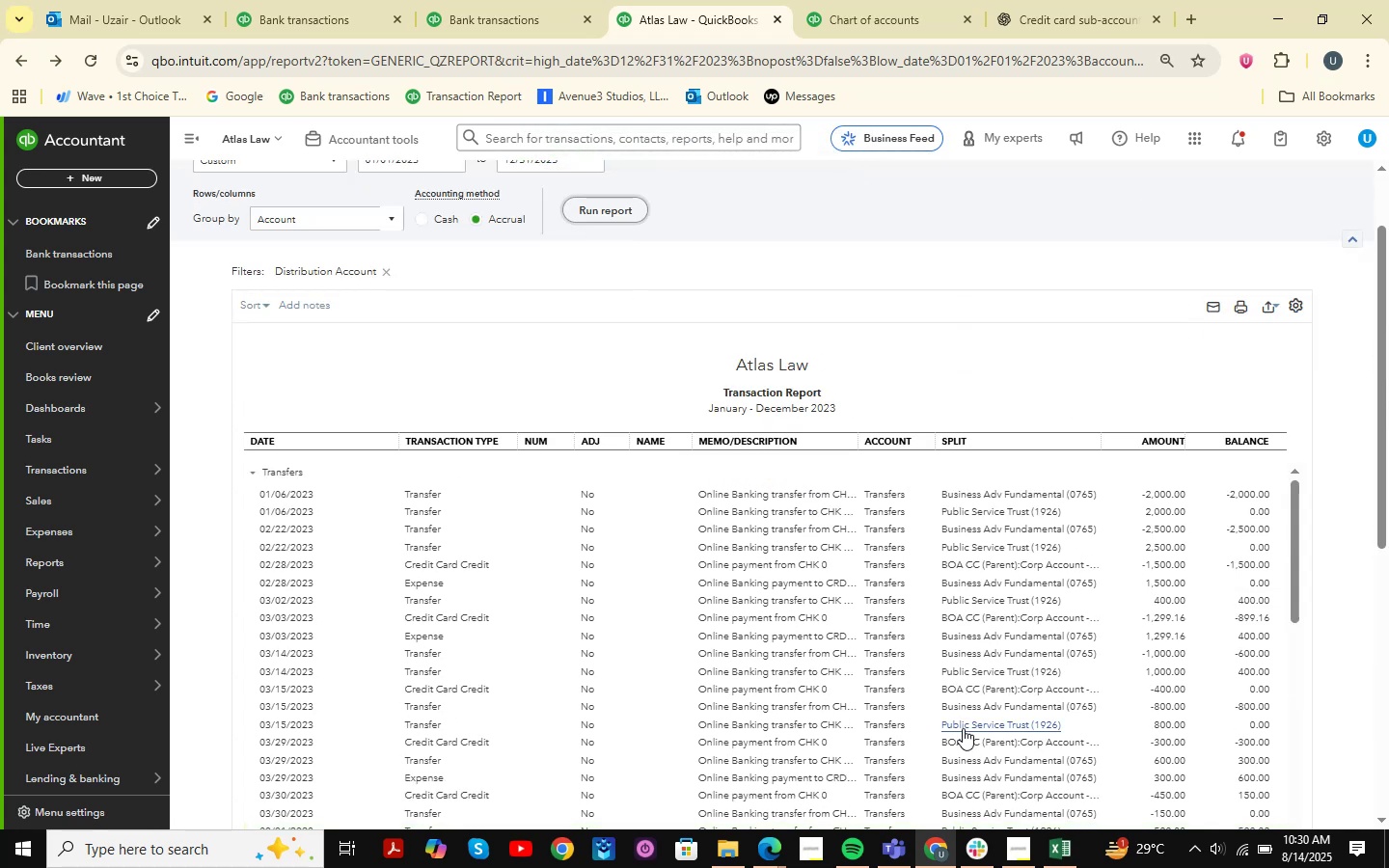 
scroll: coordinate [1285, 617], scroll_direction: down, amount: 35.0
 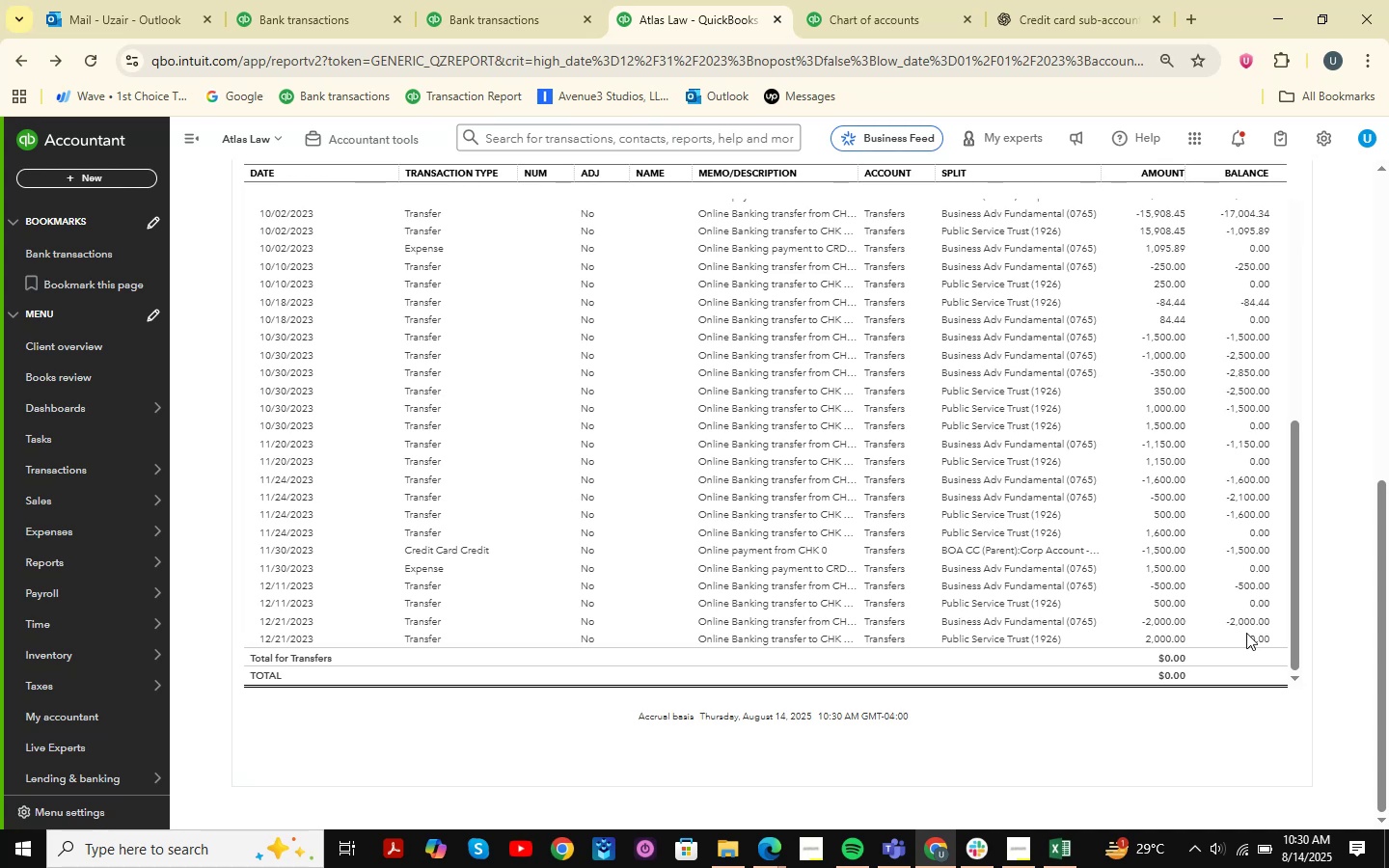 
wait(9.54)
 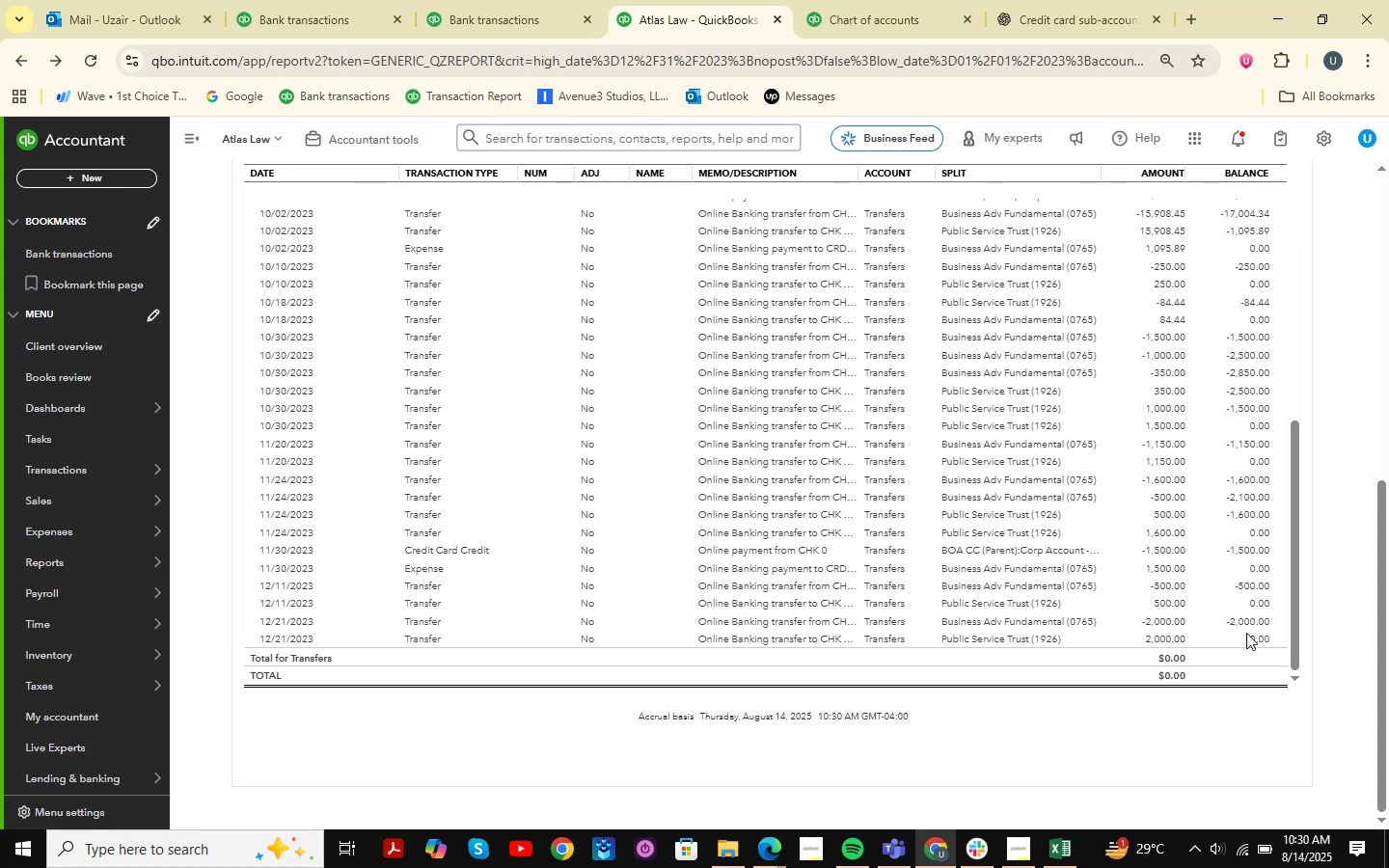 
scroll: coordinate [1330, 519], scroll_direction: up, amount: 27.0
 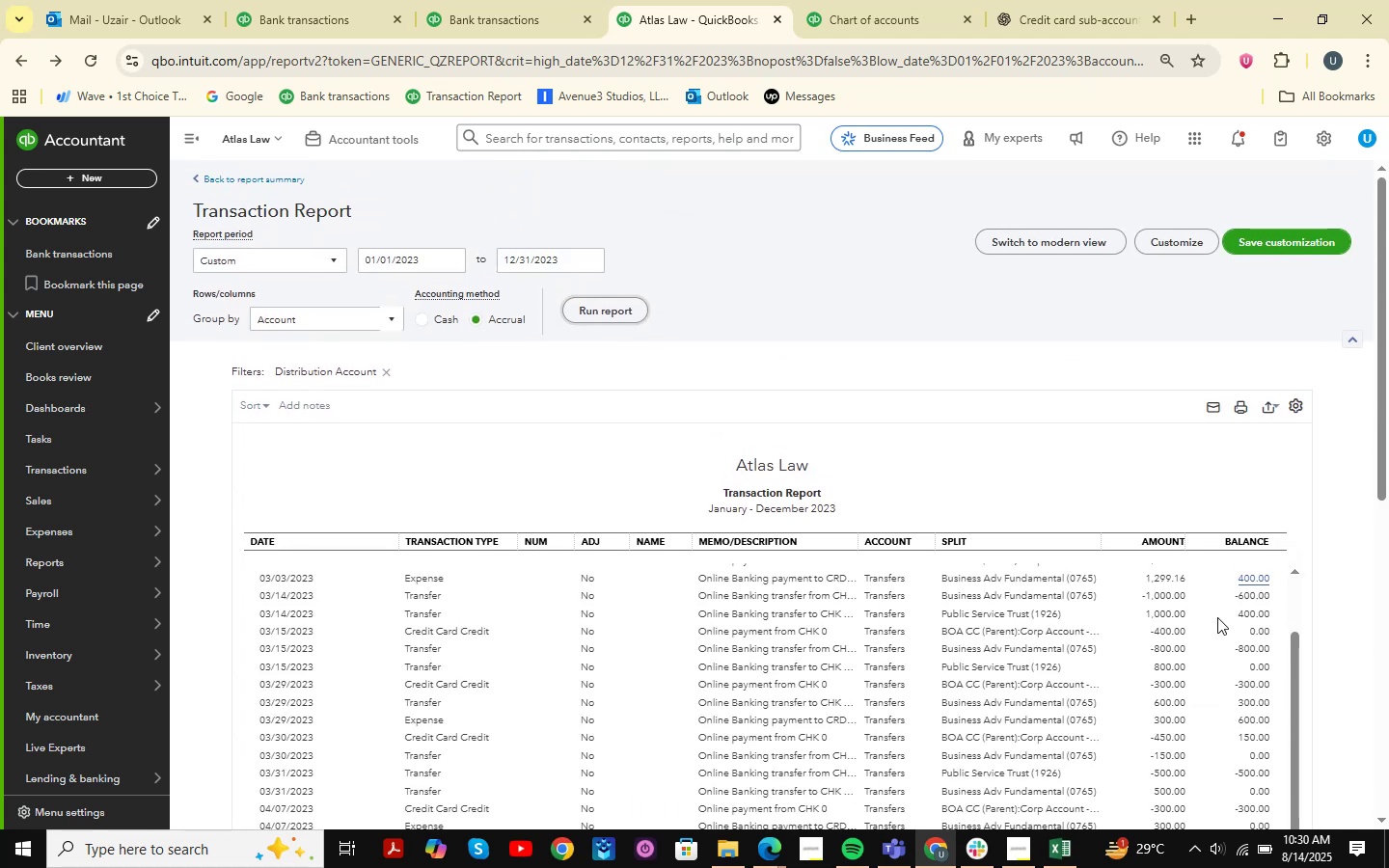 
scroll: coordinate [1209, 616], scroll_direction: down, amount: 15.0
 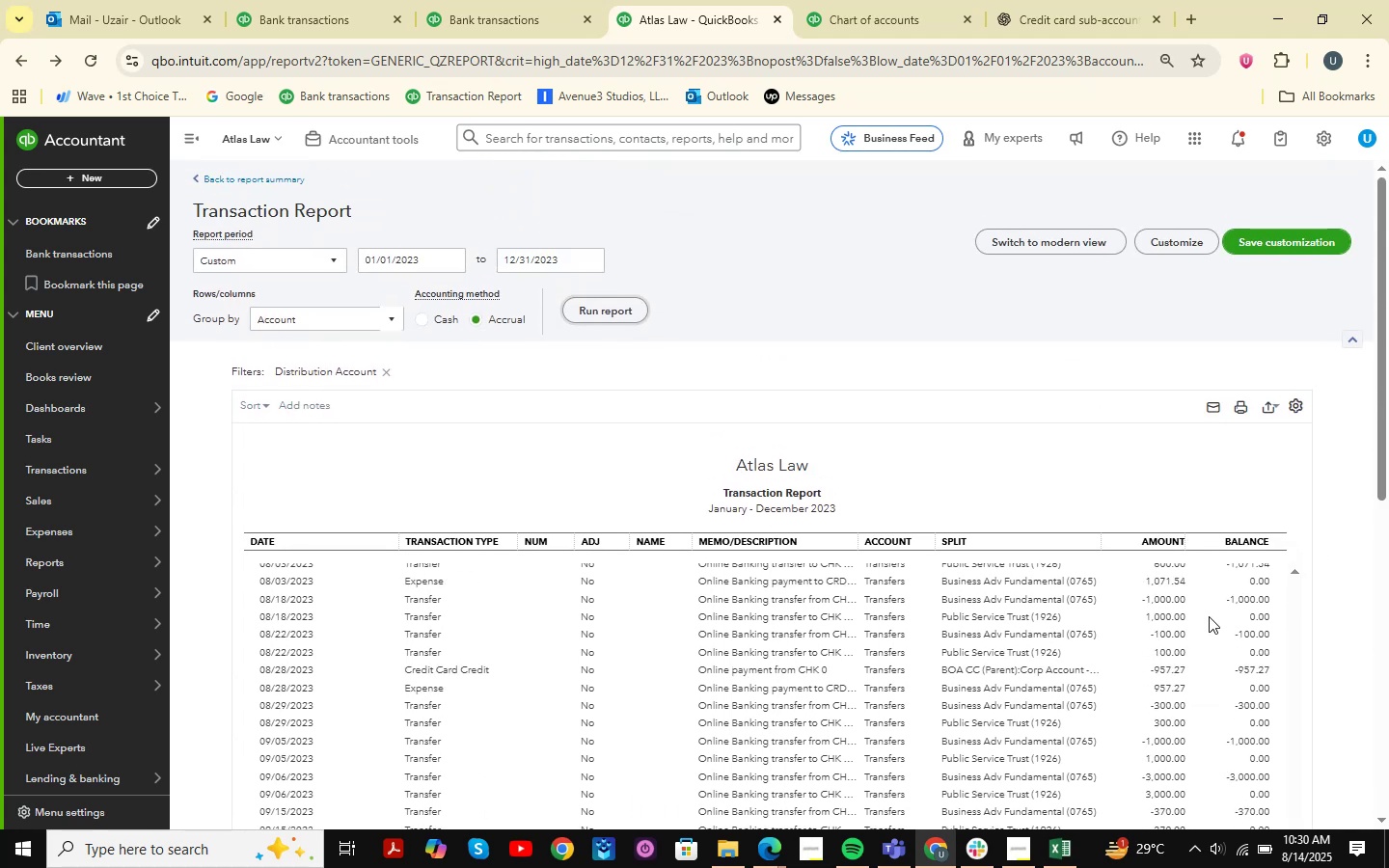 
scroll: coordinate [765, 620], scroll_direction: none, amount: 0.0
 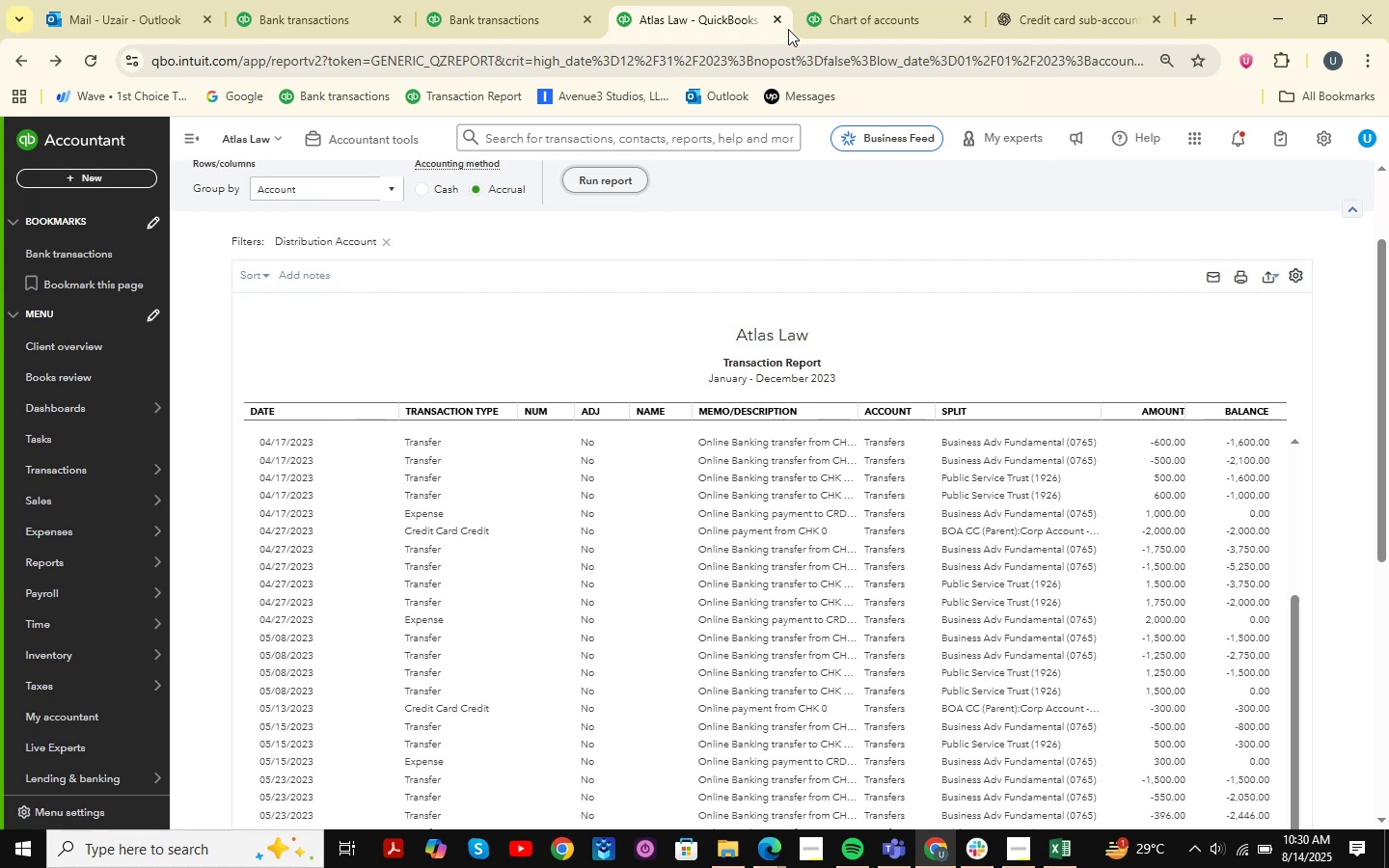 
left_click([780, 20])
 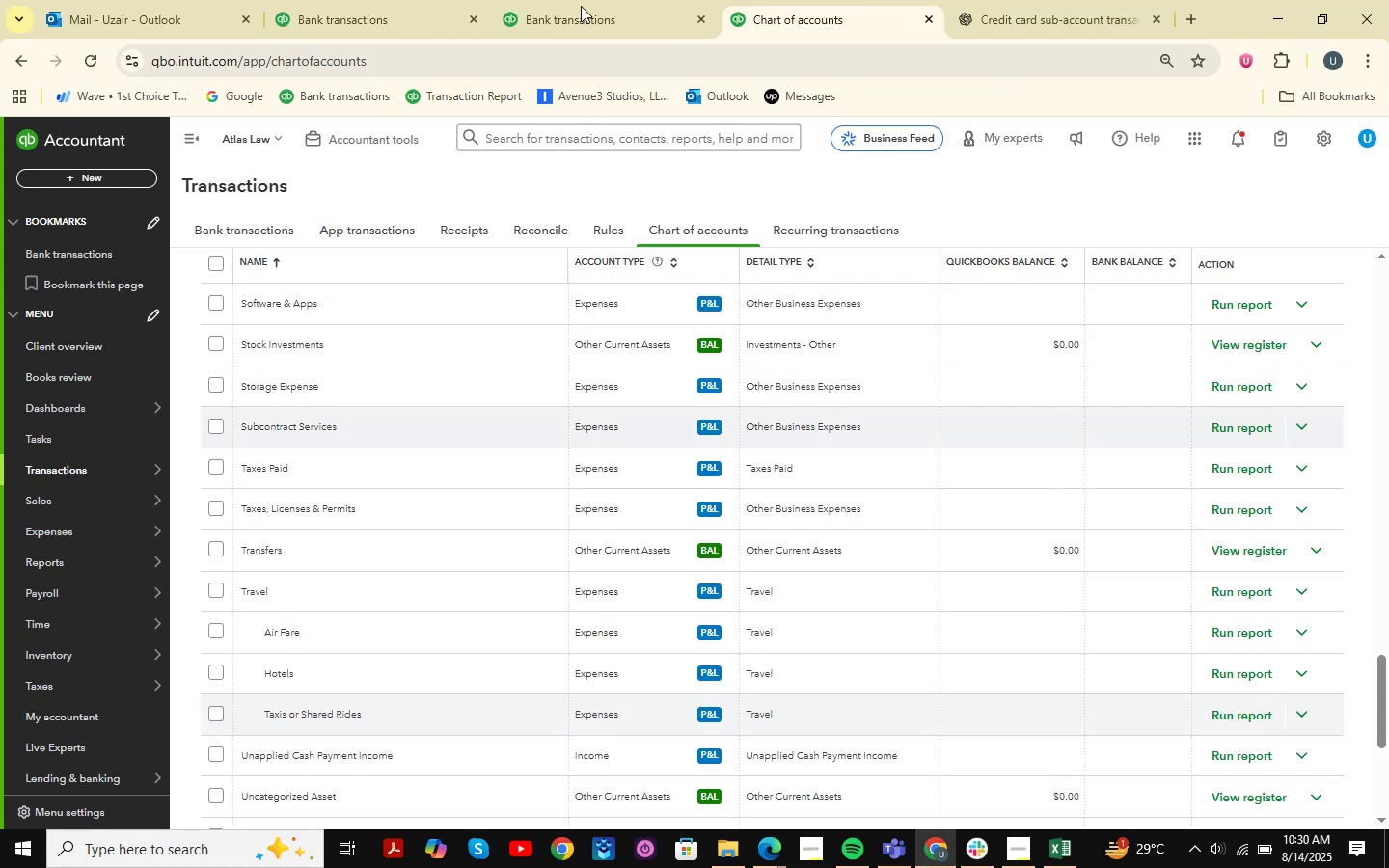 
double_click([402, 0])
 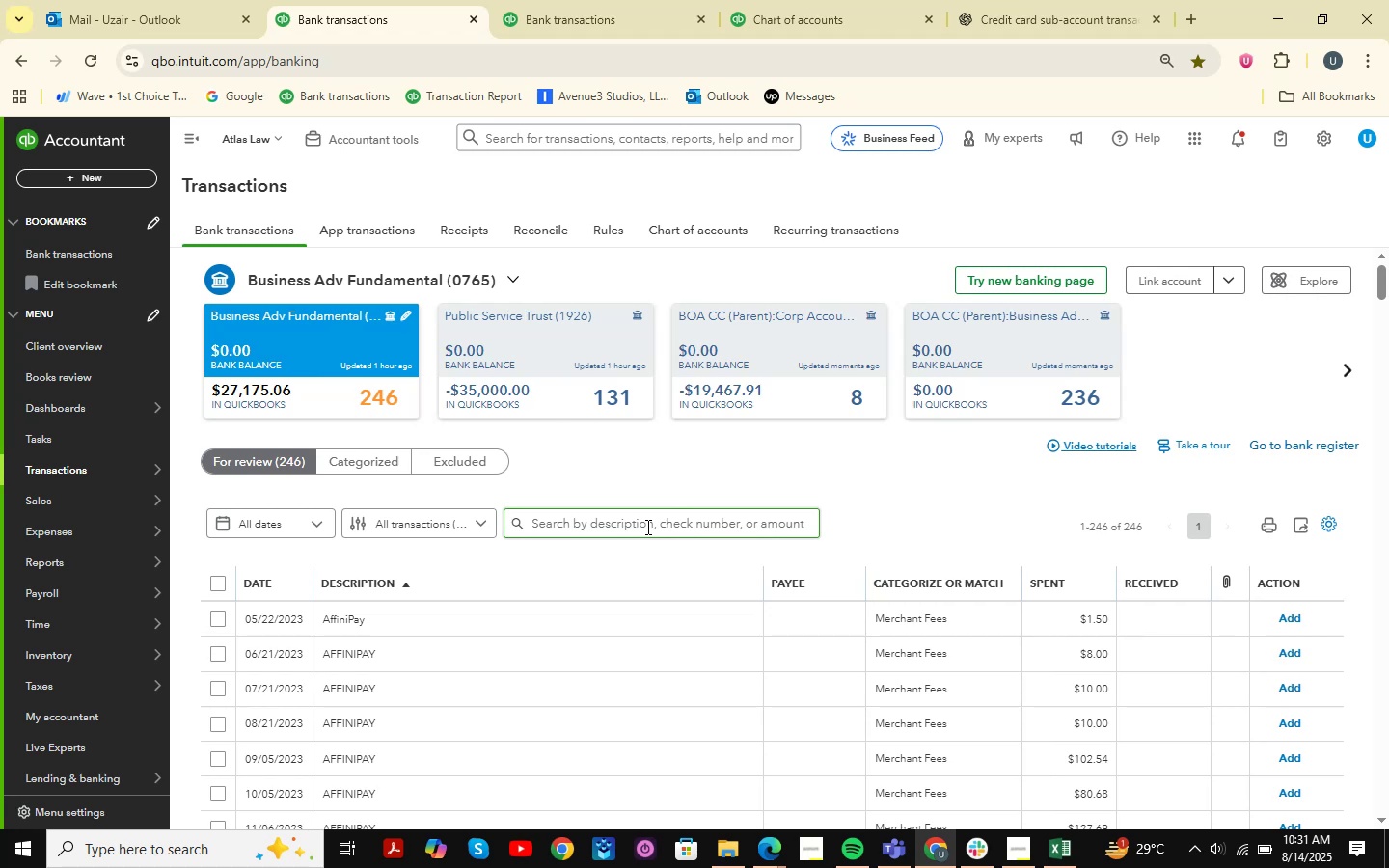 
wait(12.96)
 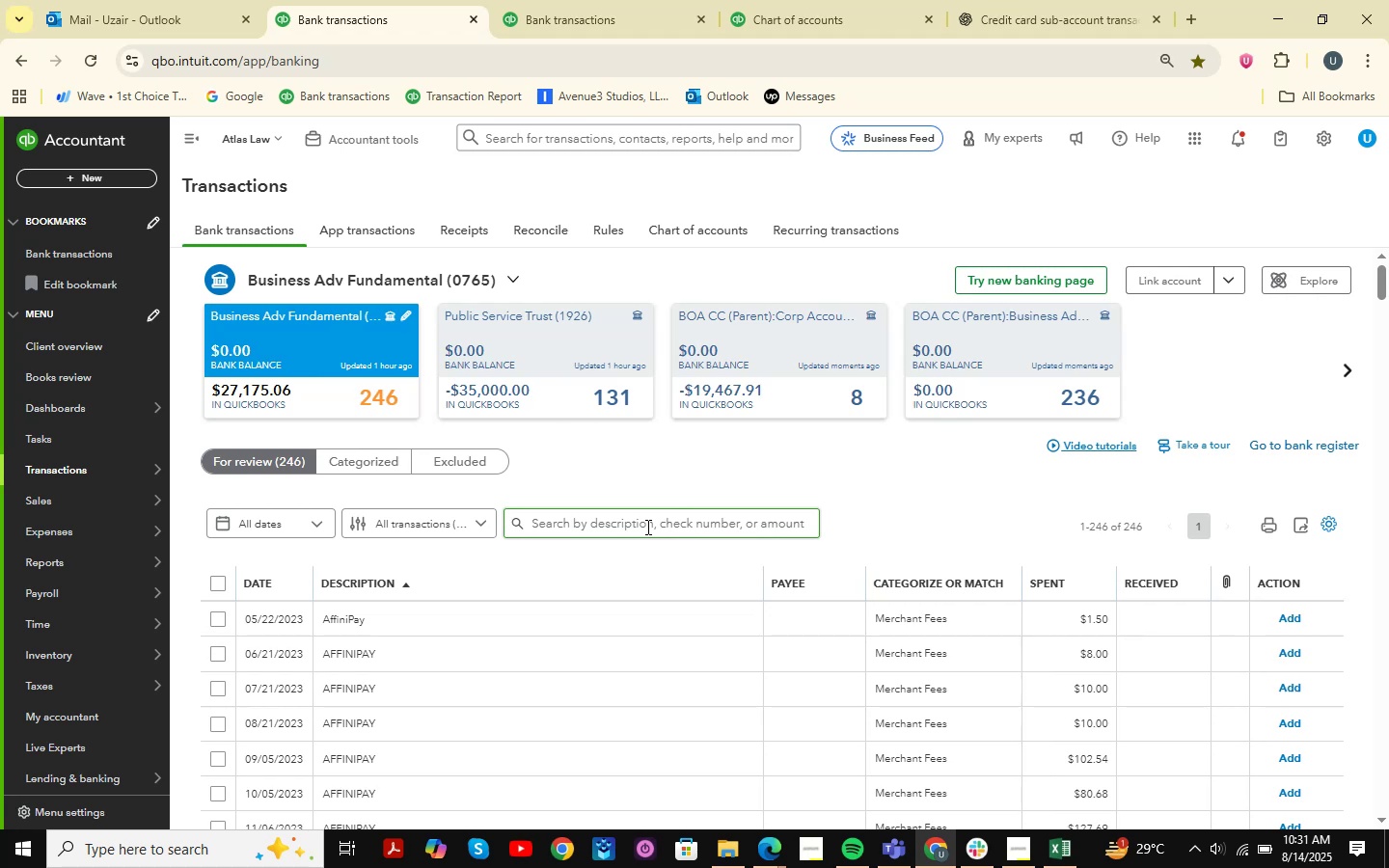 
scroll: coordinate [510, 539], scroll_direction: down, amount: 12.0
 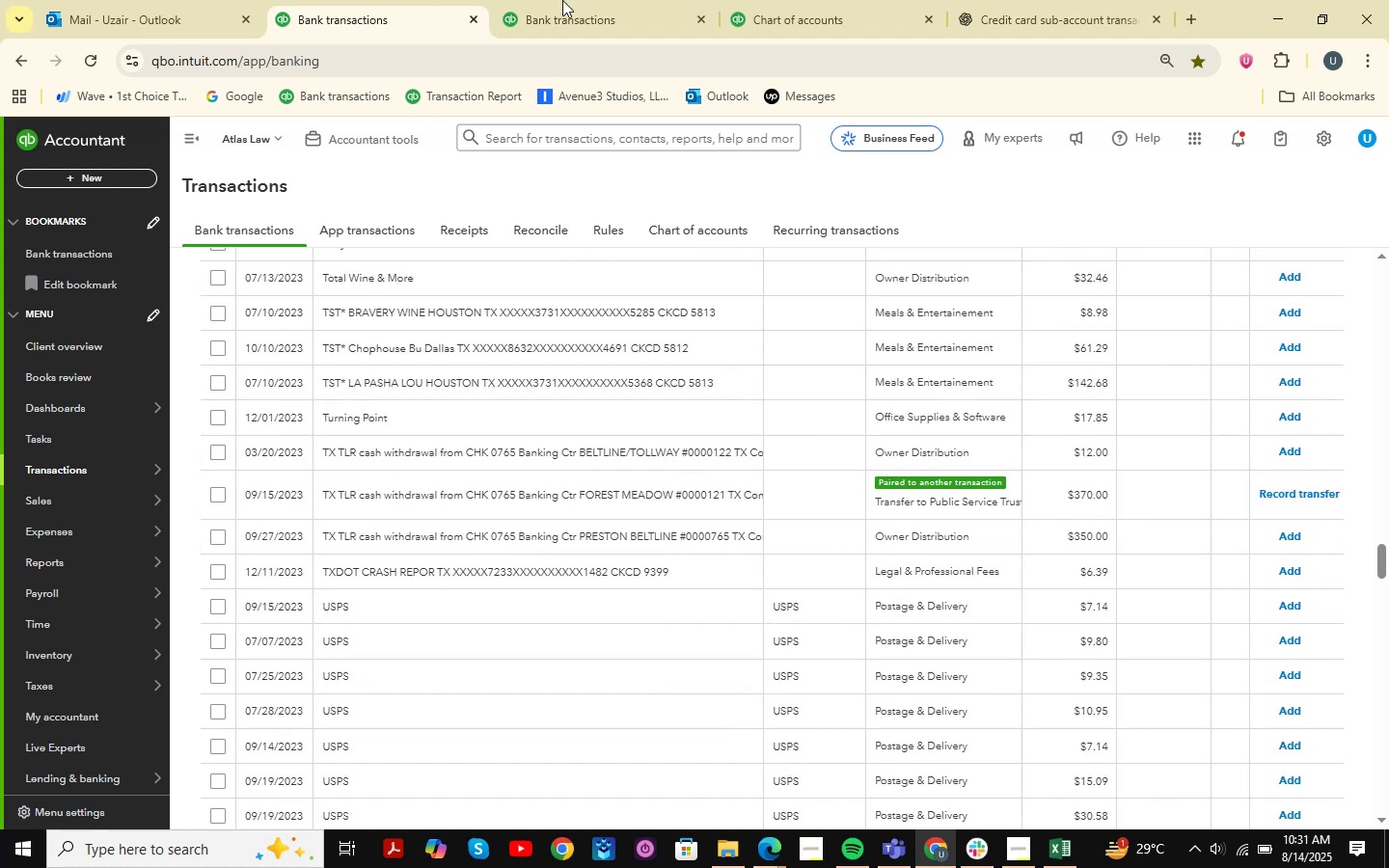 
left_click([590, 0])
 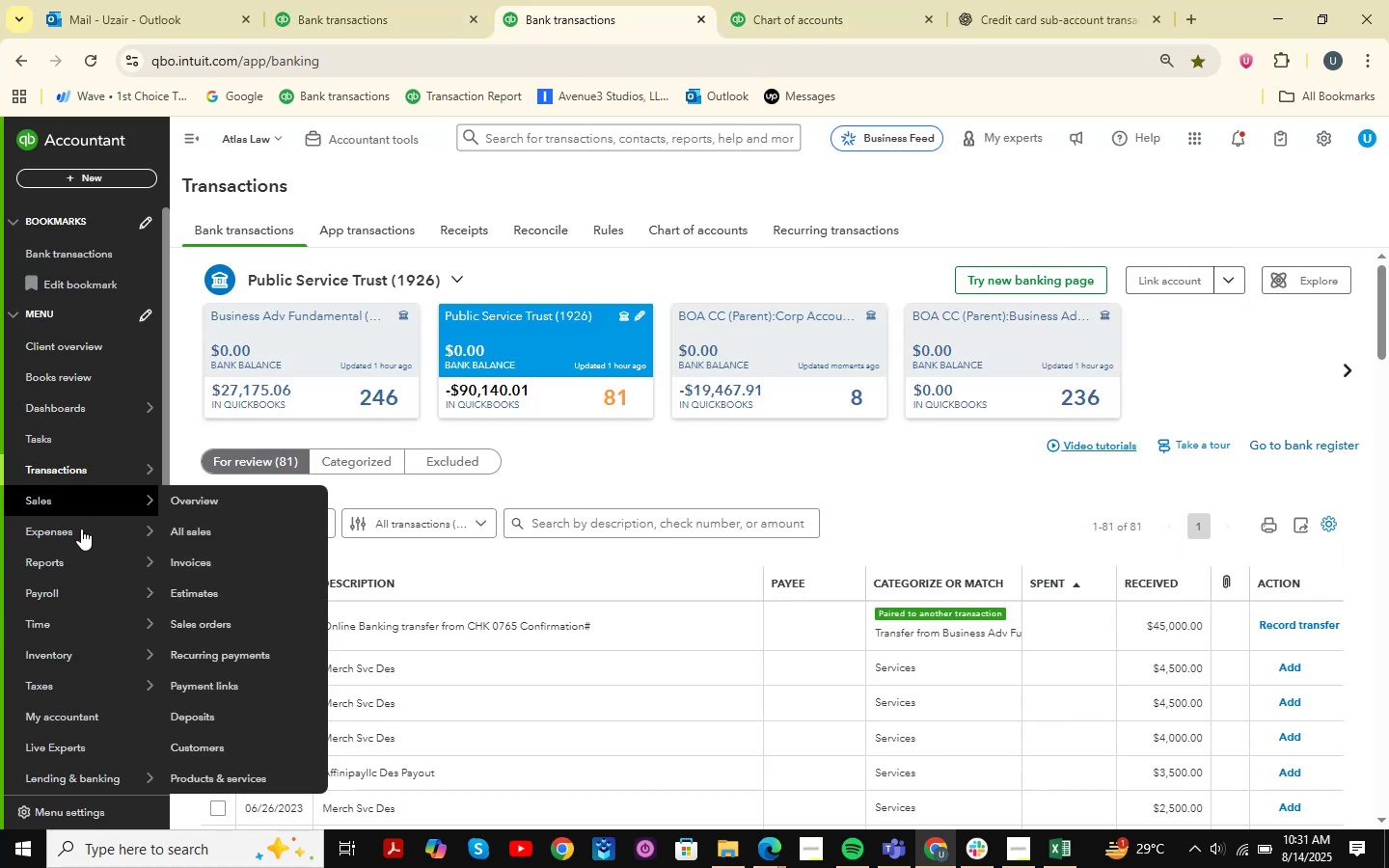 
left_click([211, 558])
 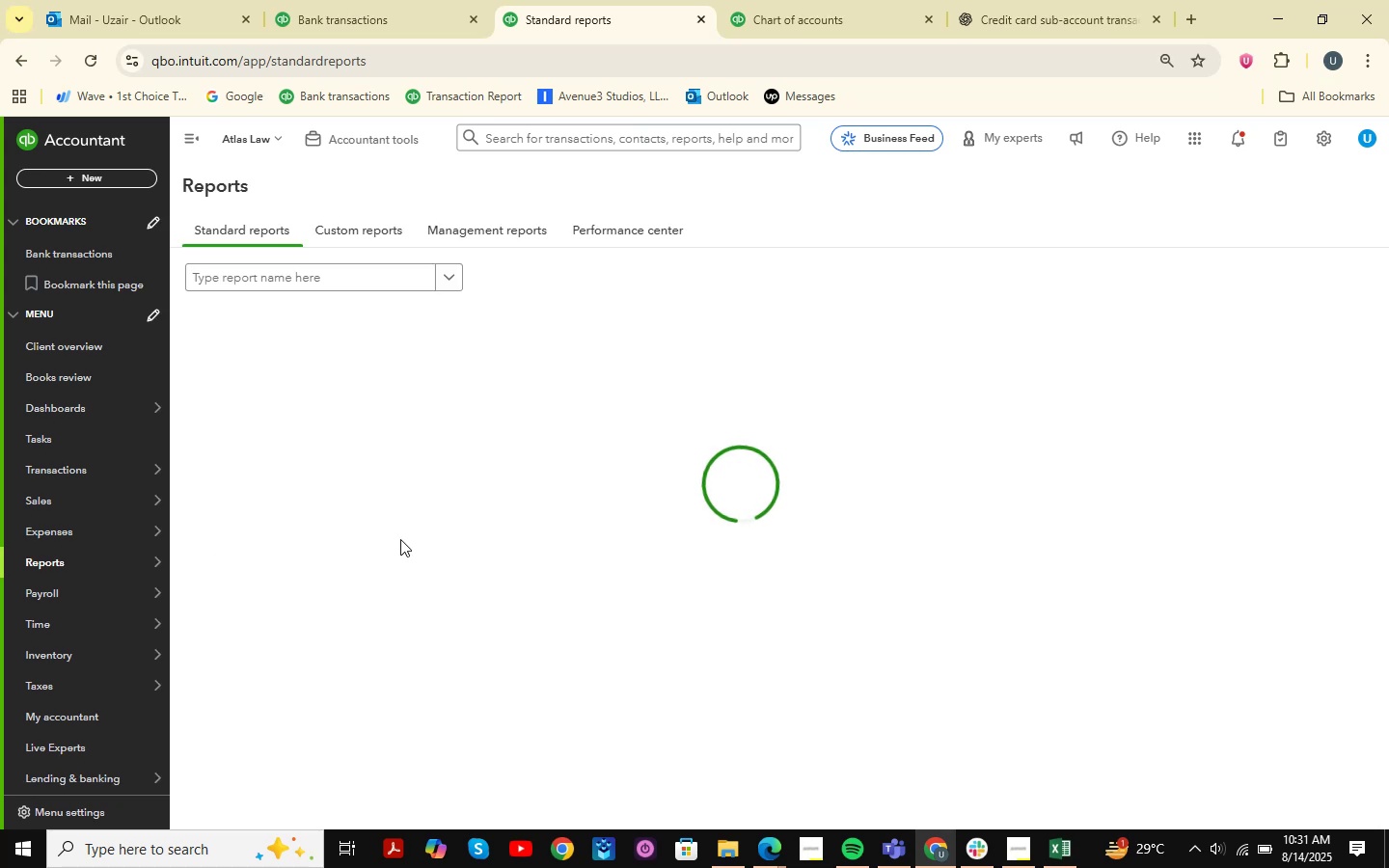 
wait(13.48)
 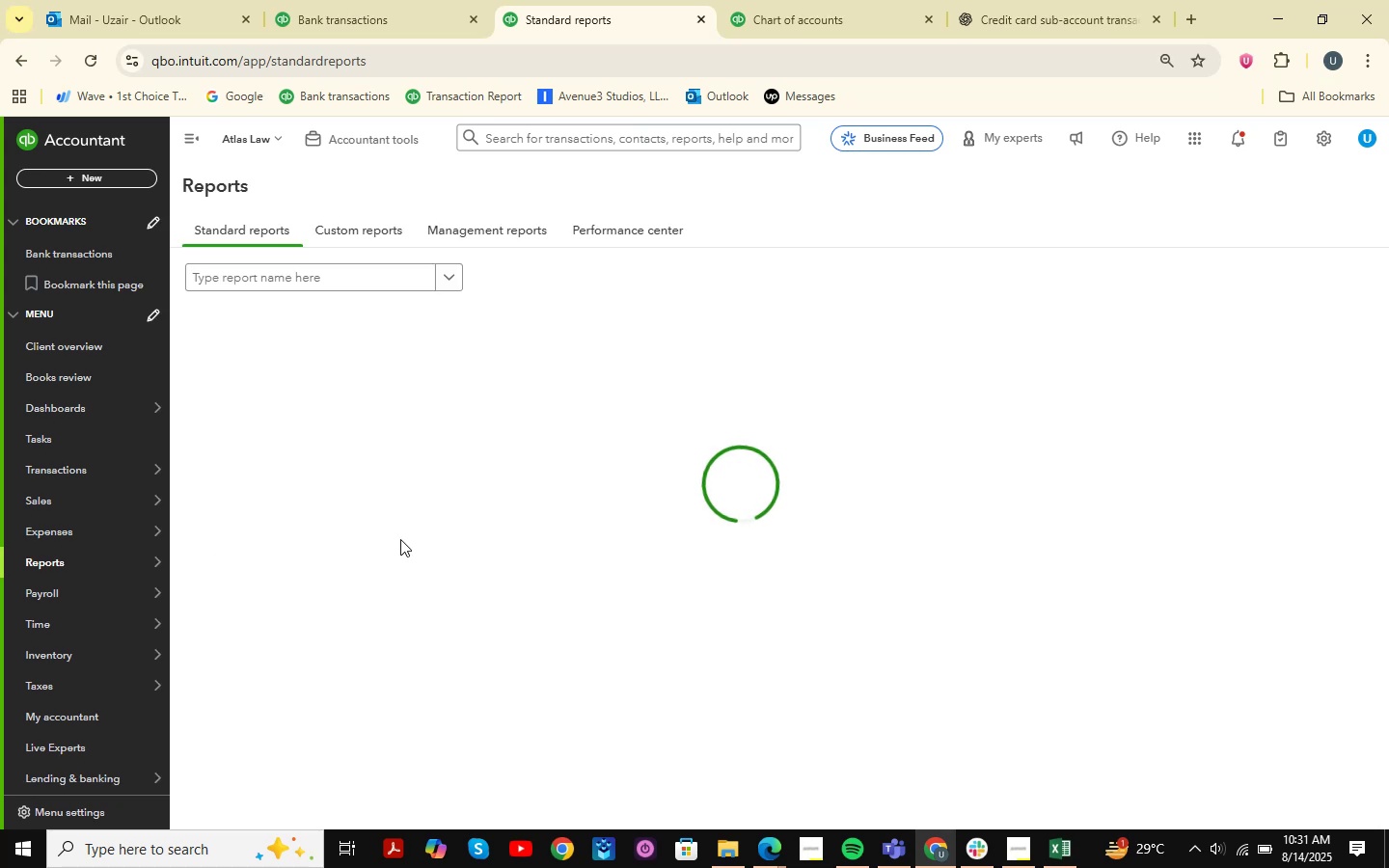 
left_click([250, 420])
 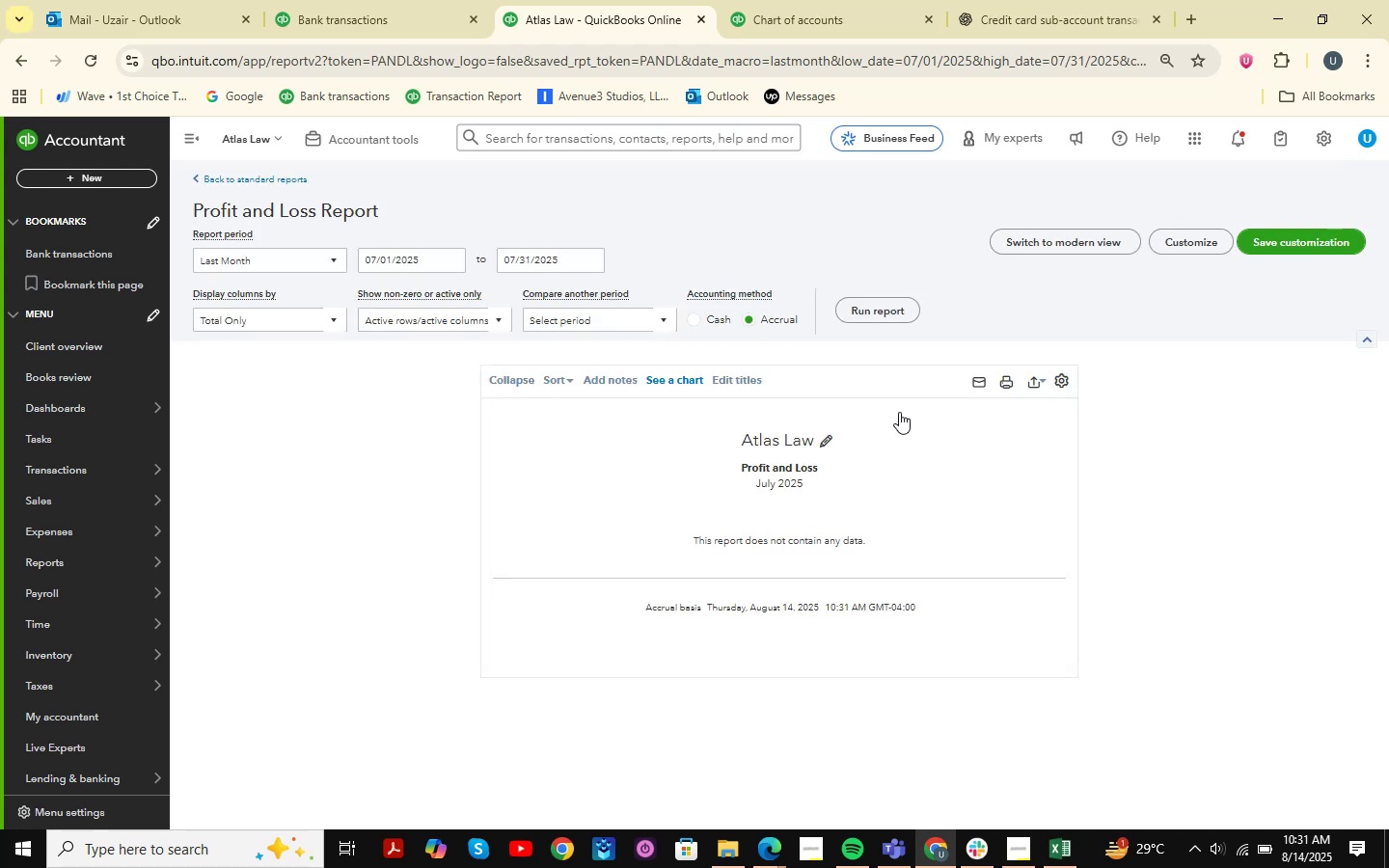 
wait(5.44)
 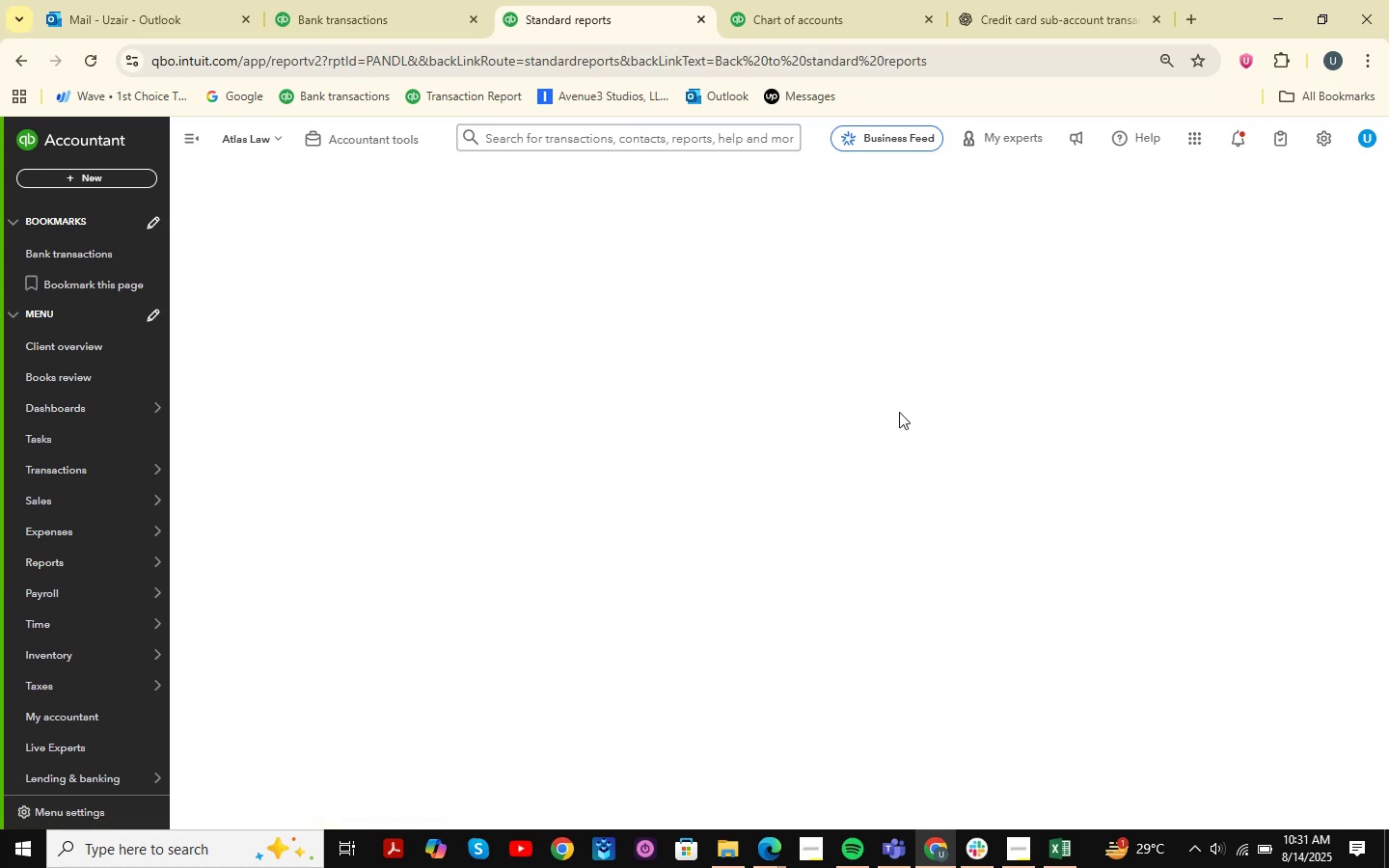 
left_click([307, 259])
 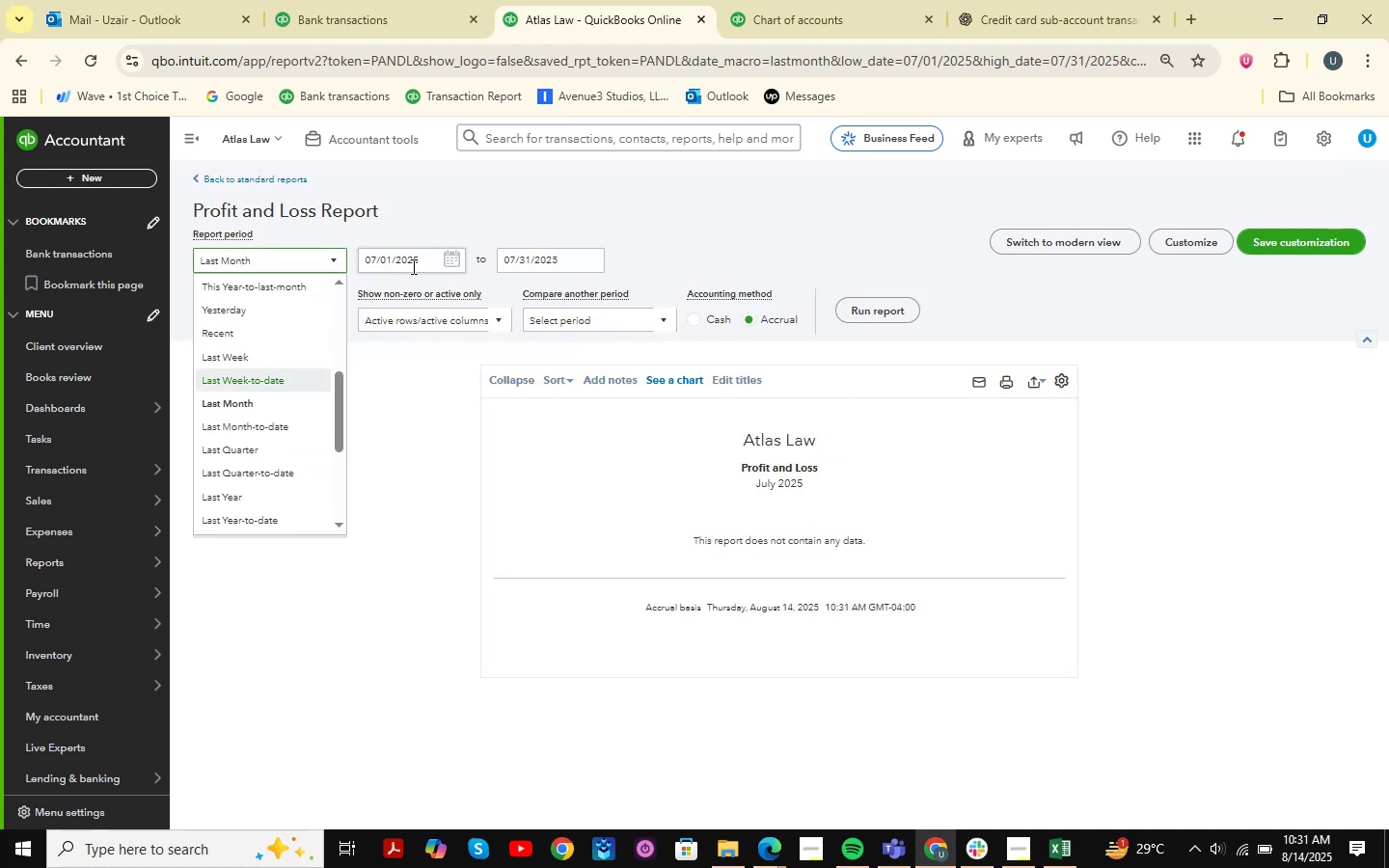 
left_click([462, 265])
 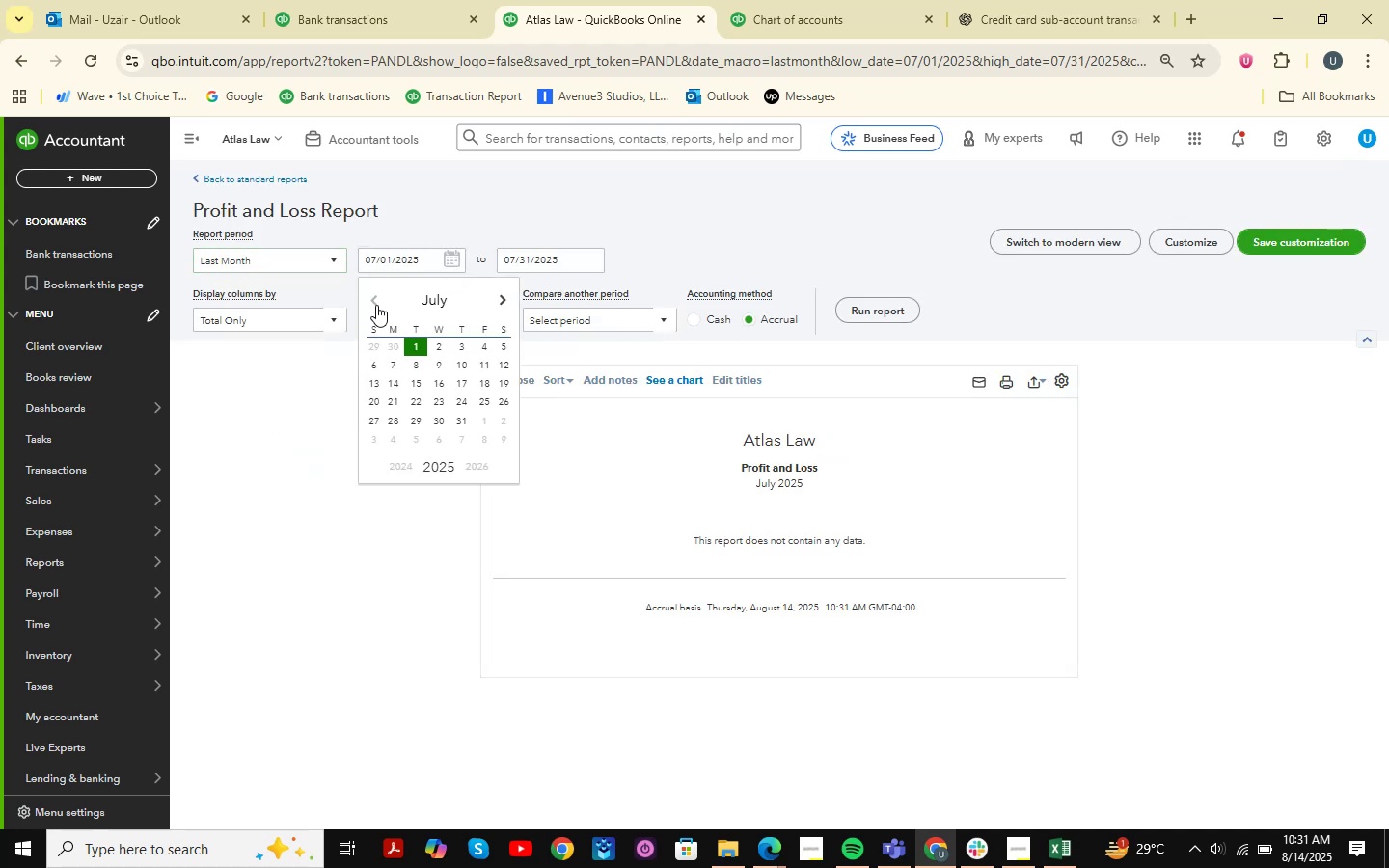 
double_click([375, 306])
 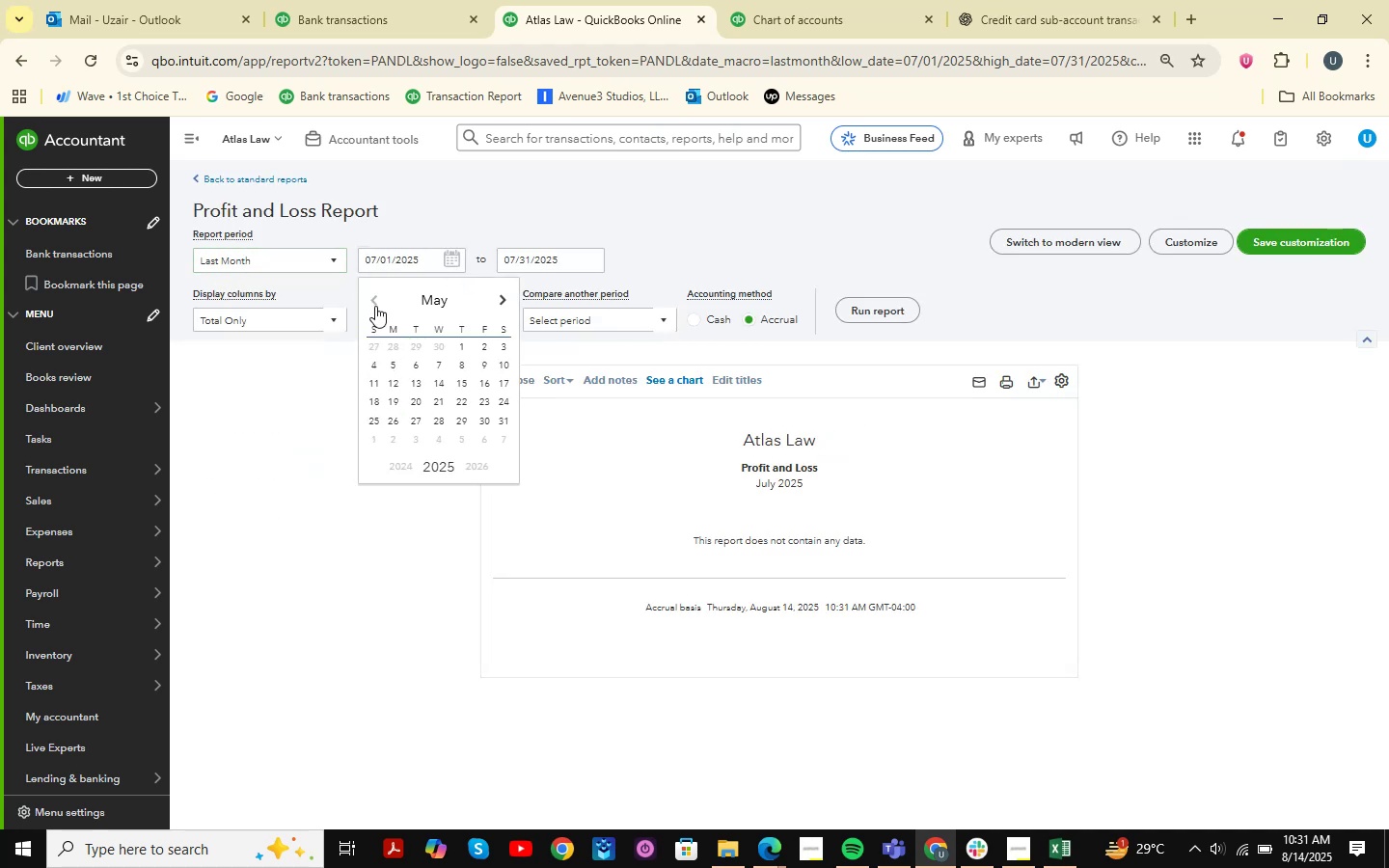 
triple_click([375, 306])
 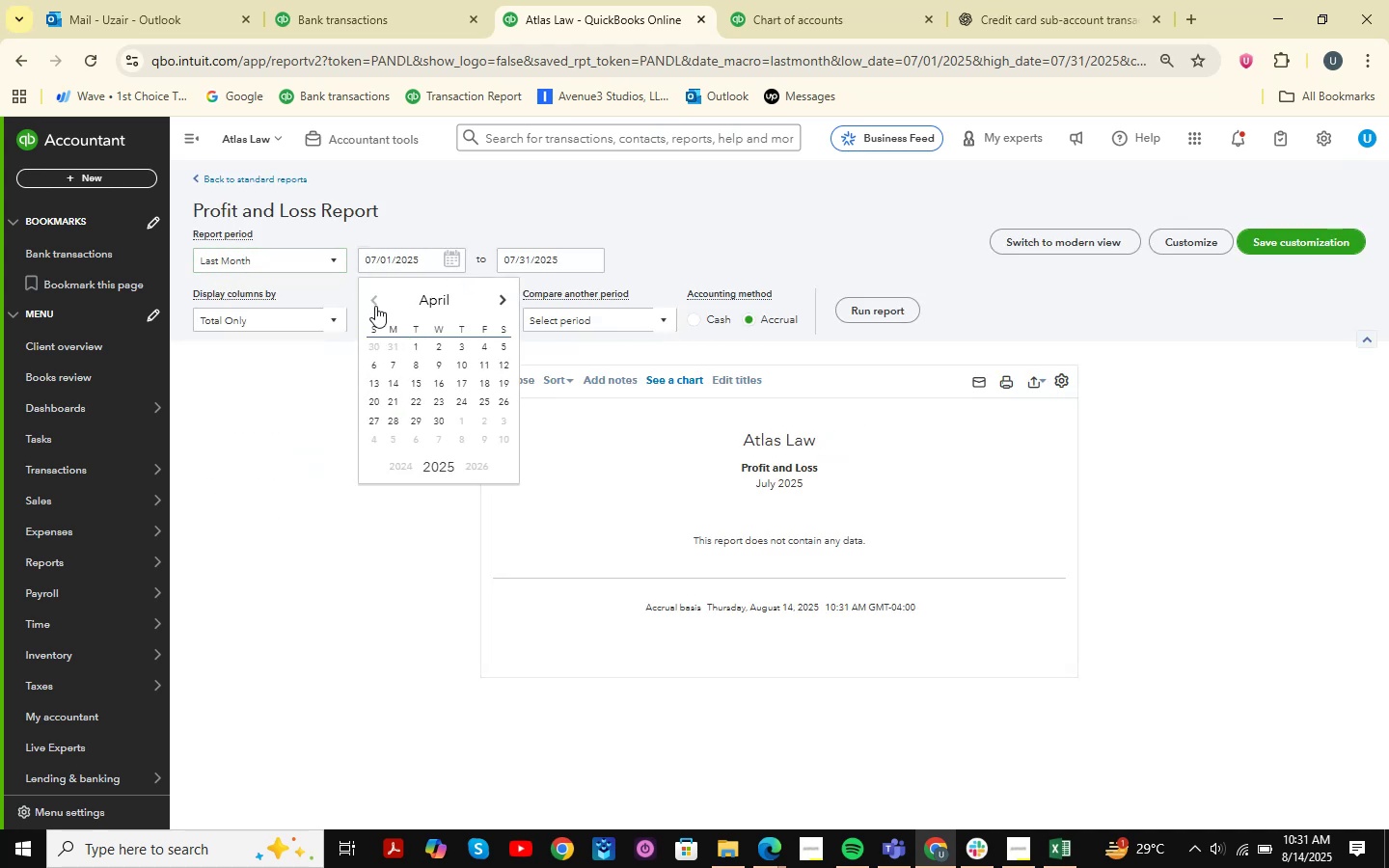 
triple_click([375, 306])
 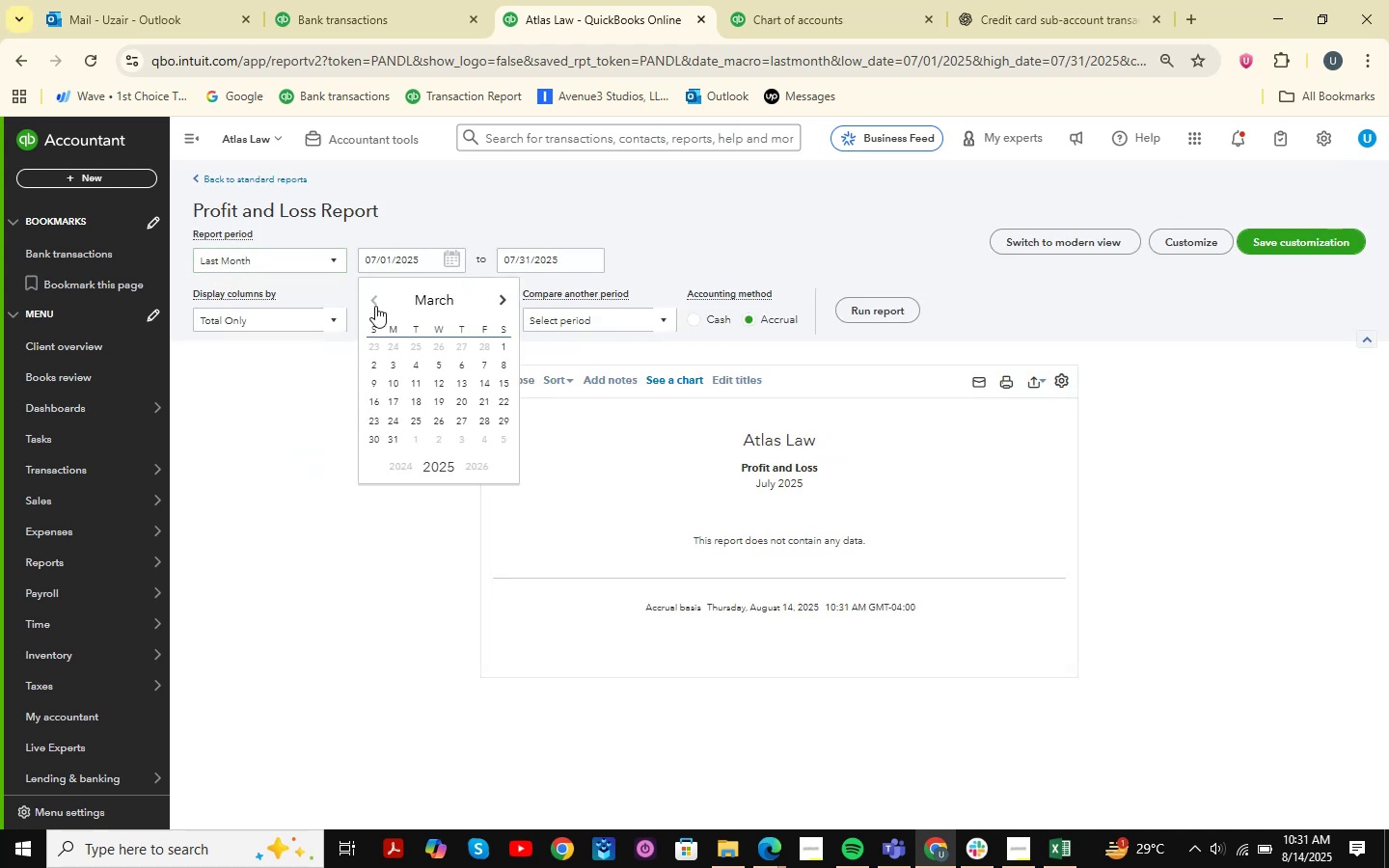 
triple_click([375, 306])
 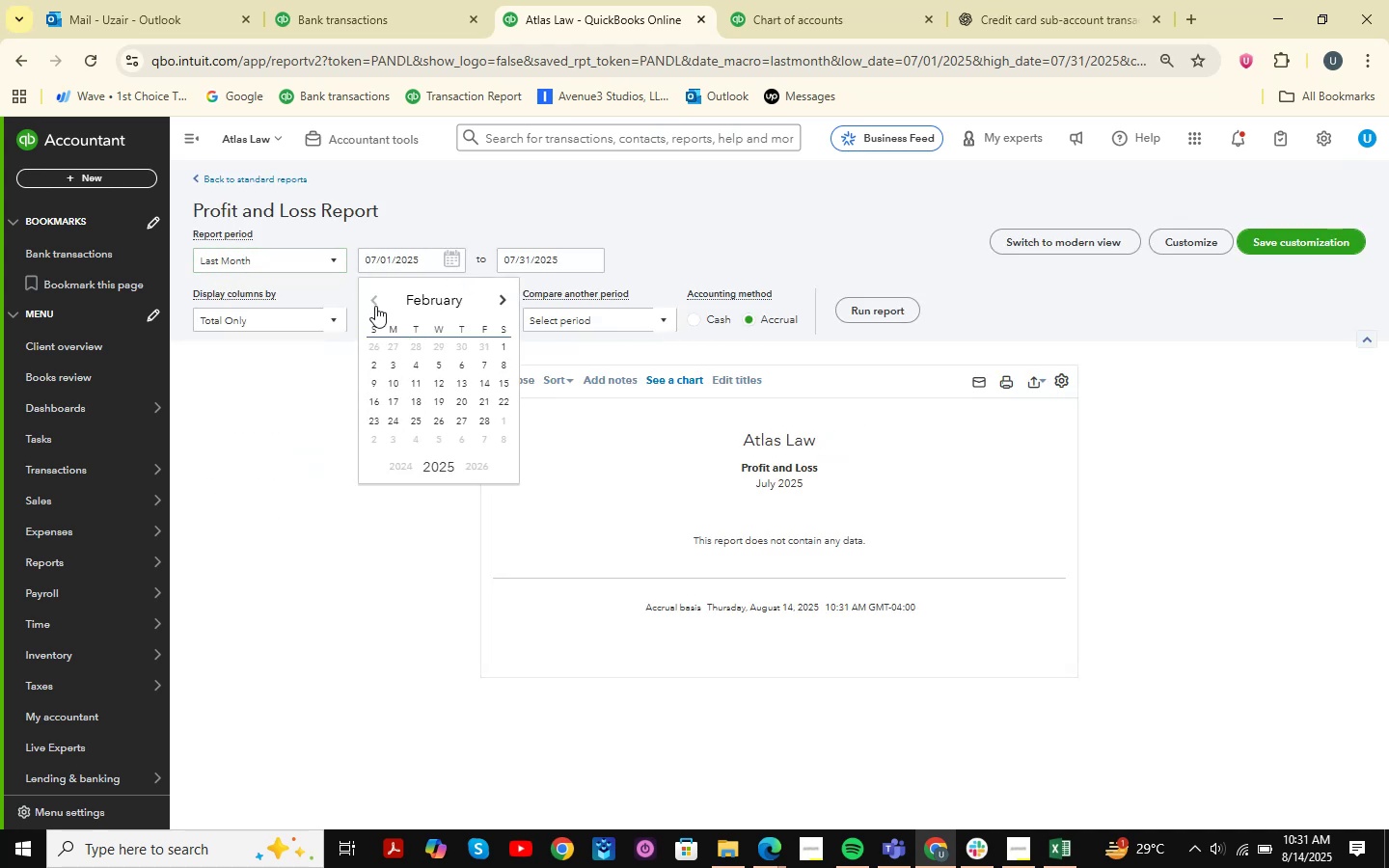 
triple_click([375, 306])
 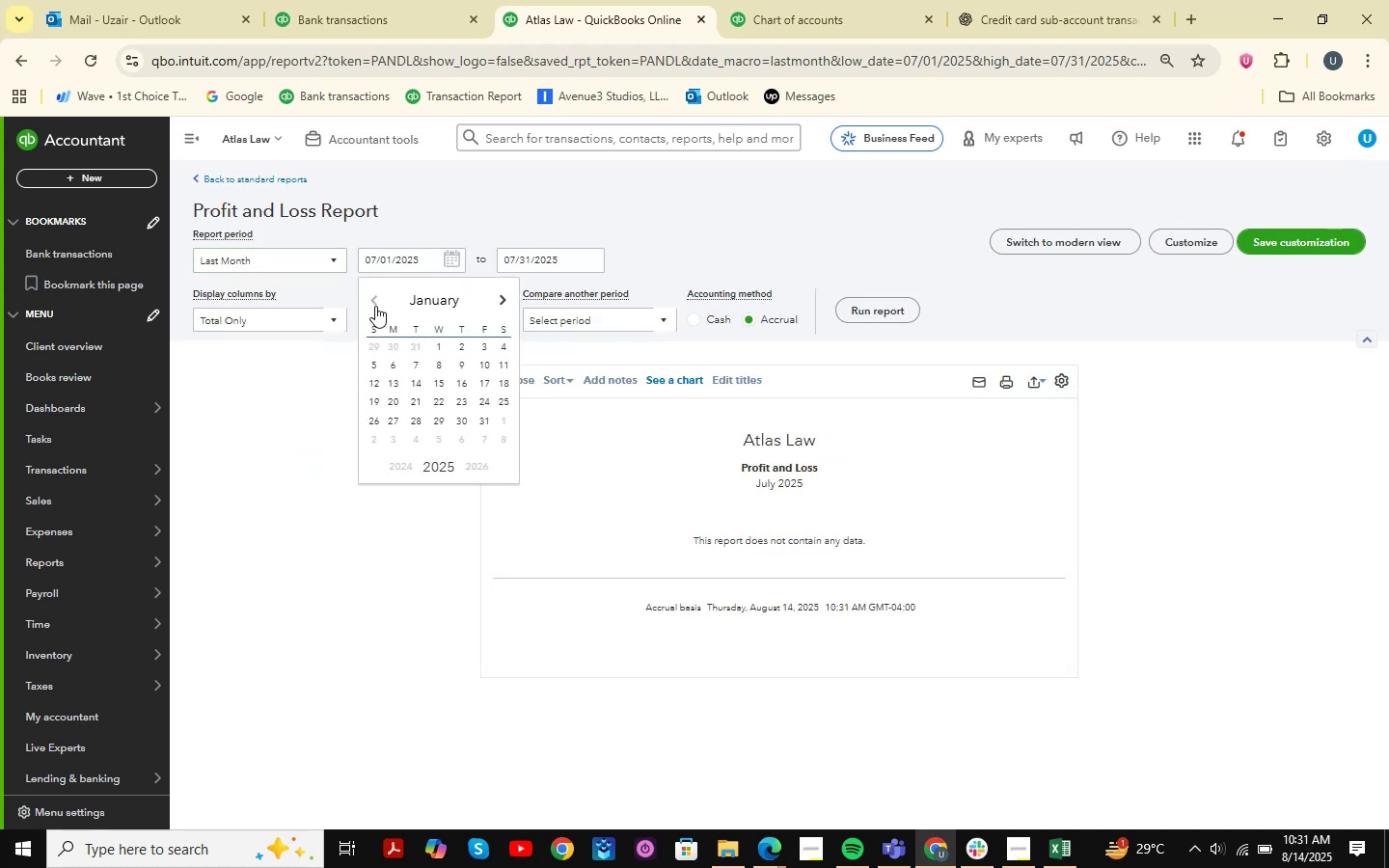 
triple_click([375, 306])
 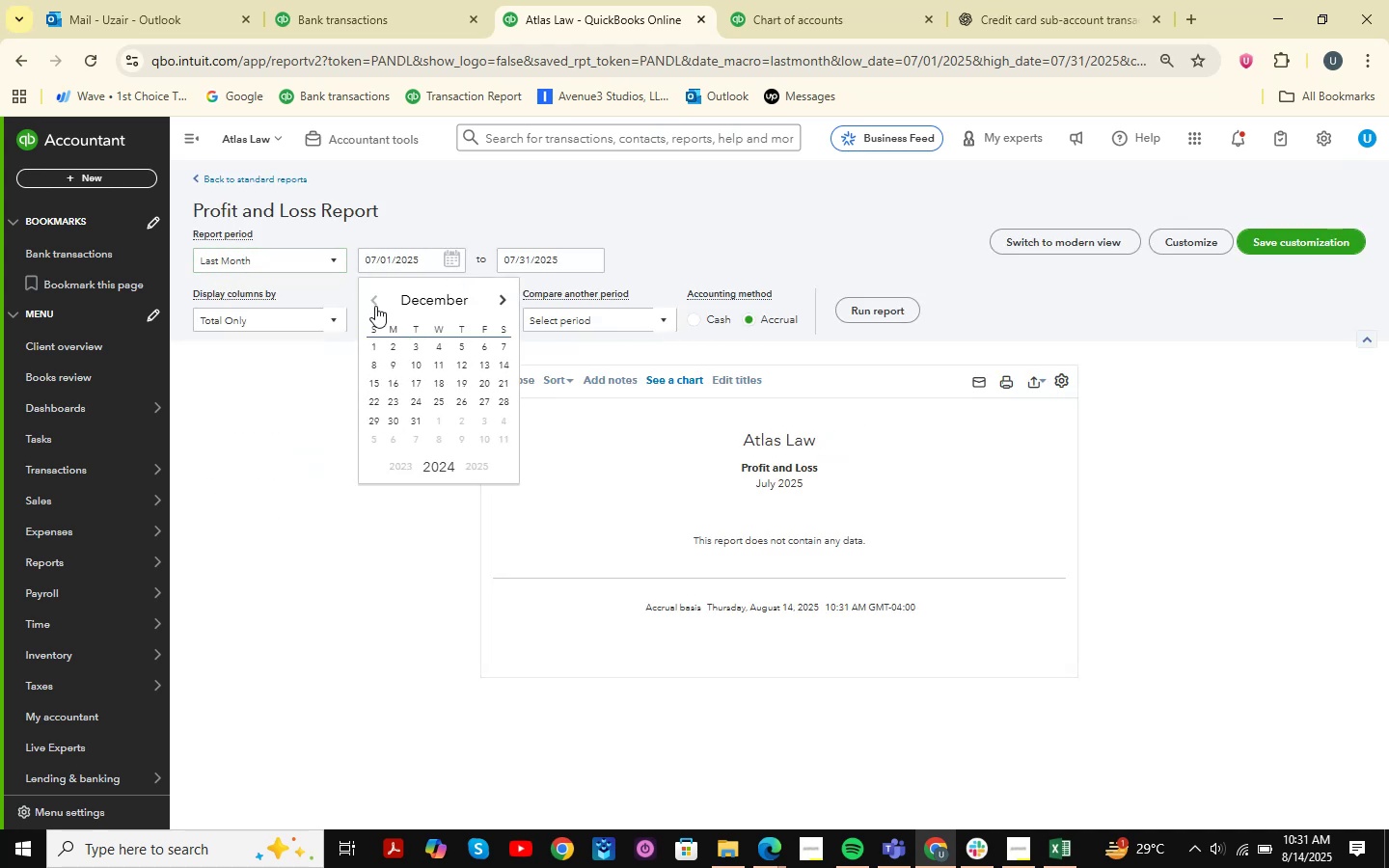 
triple_click([375, 306])
 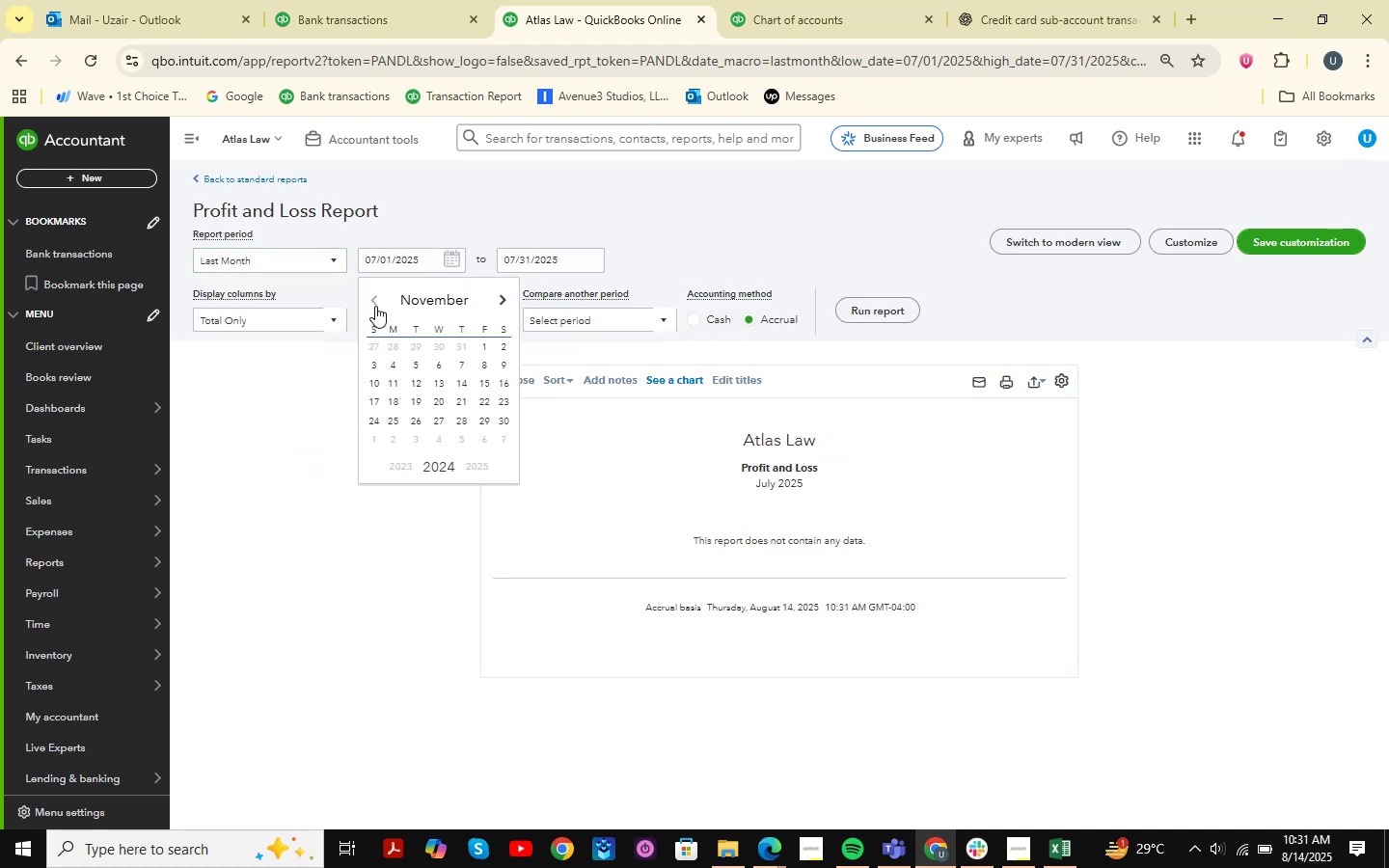 
triple_click([375, 306])
 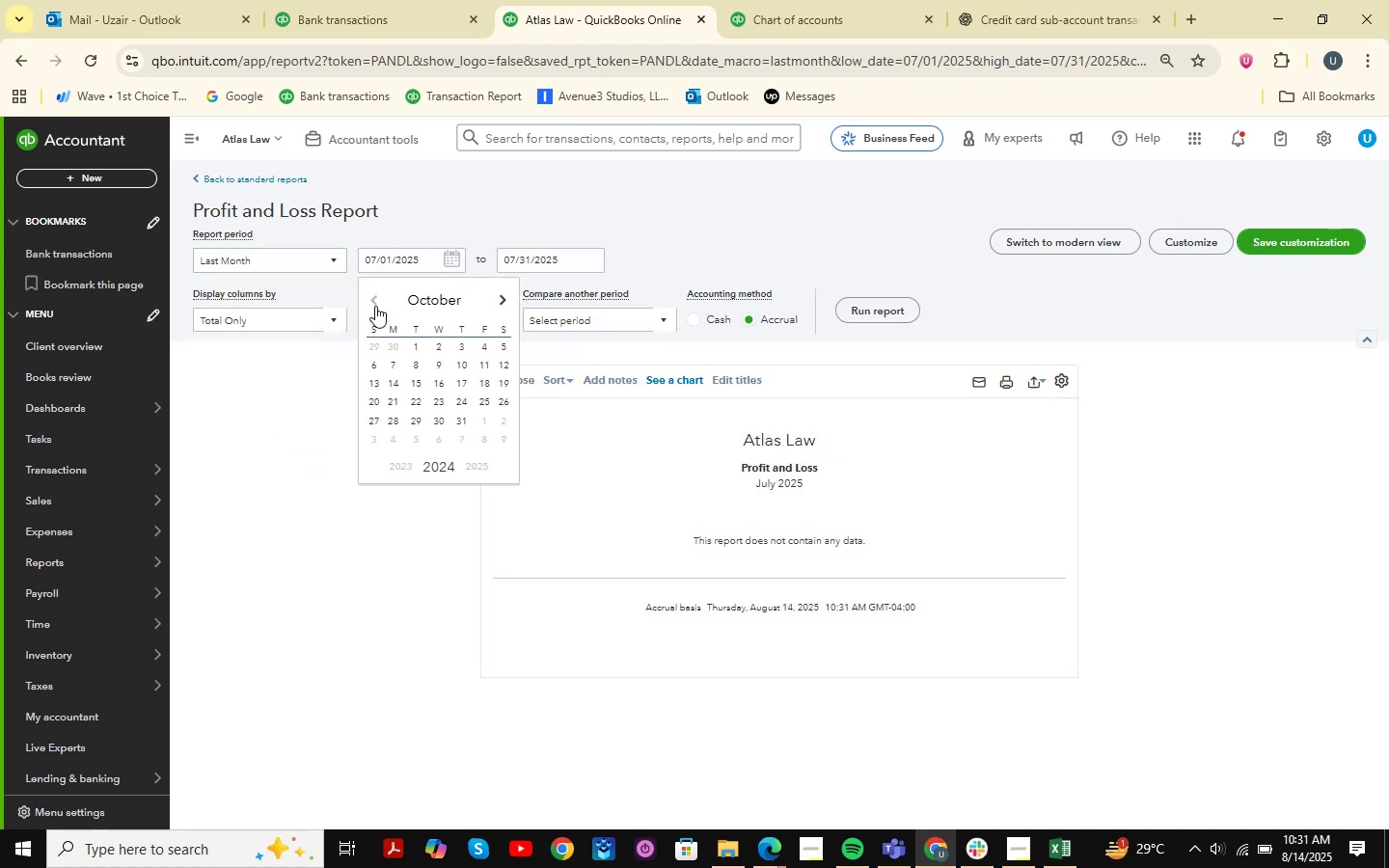 
triple_click([375, 306])
 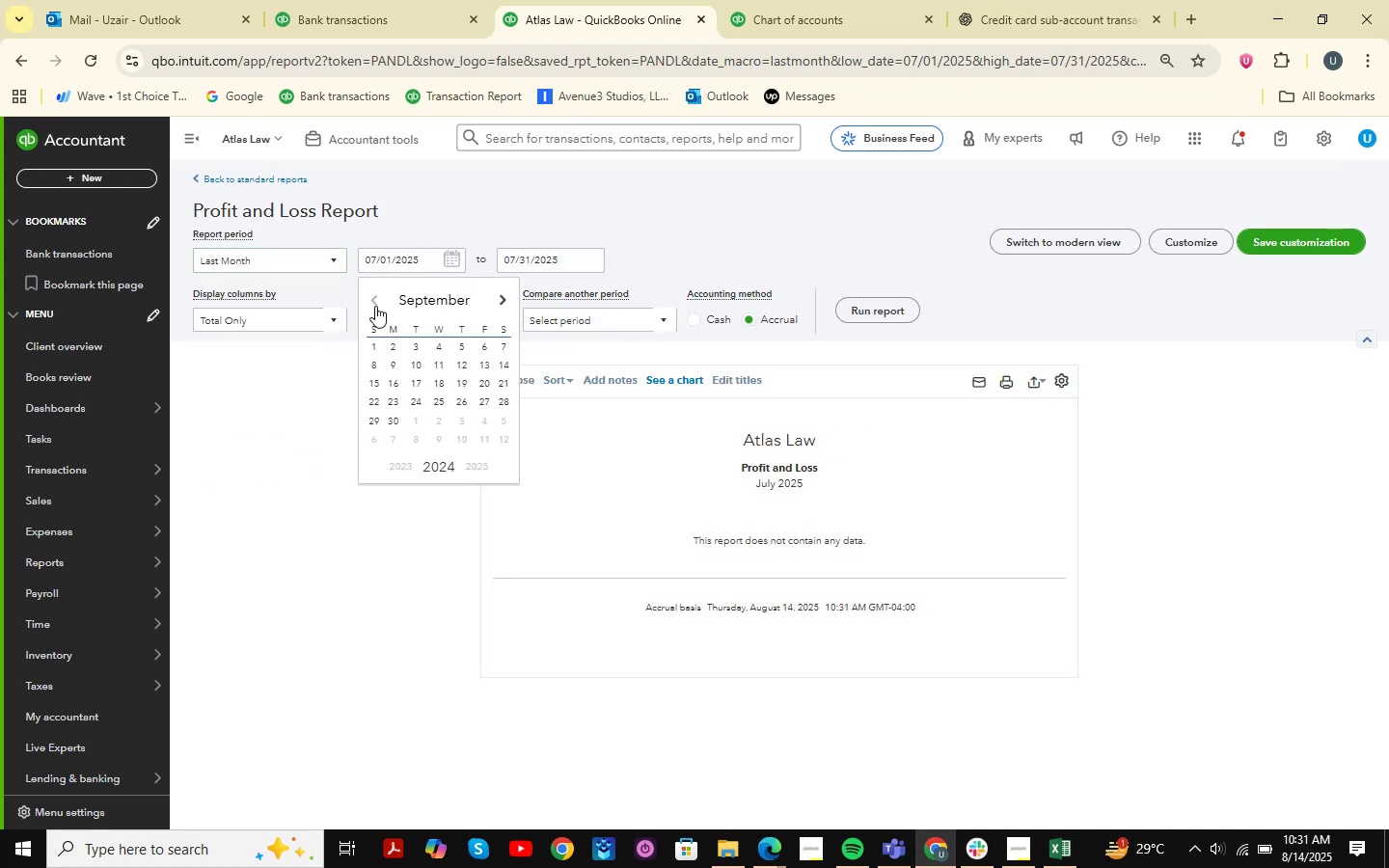 
triple_click([375, 306])
 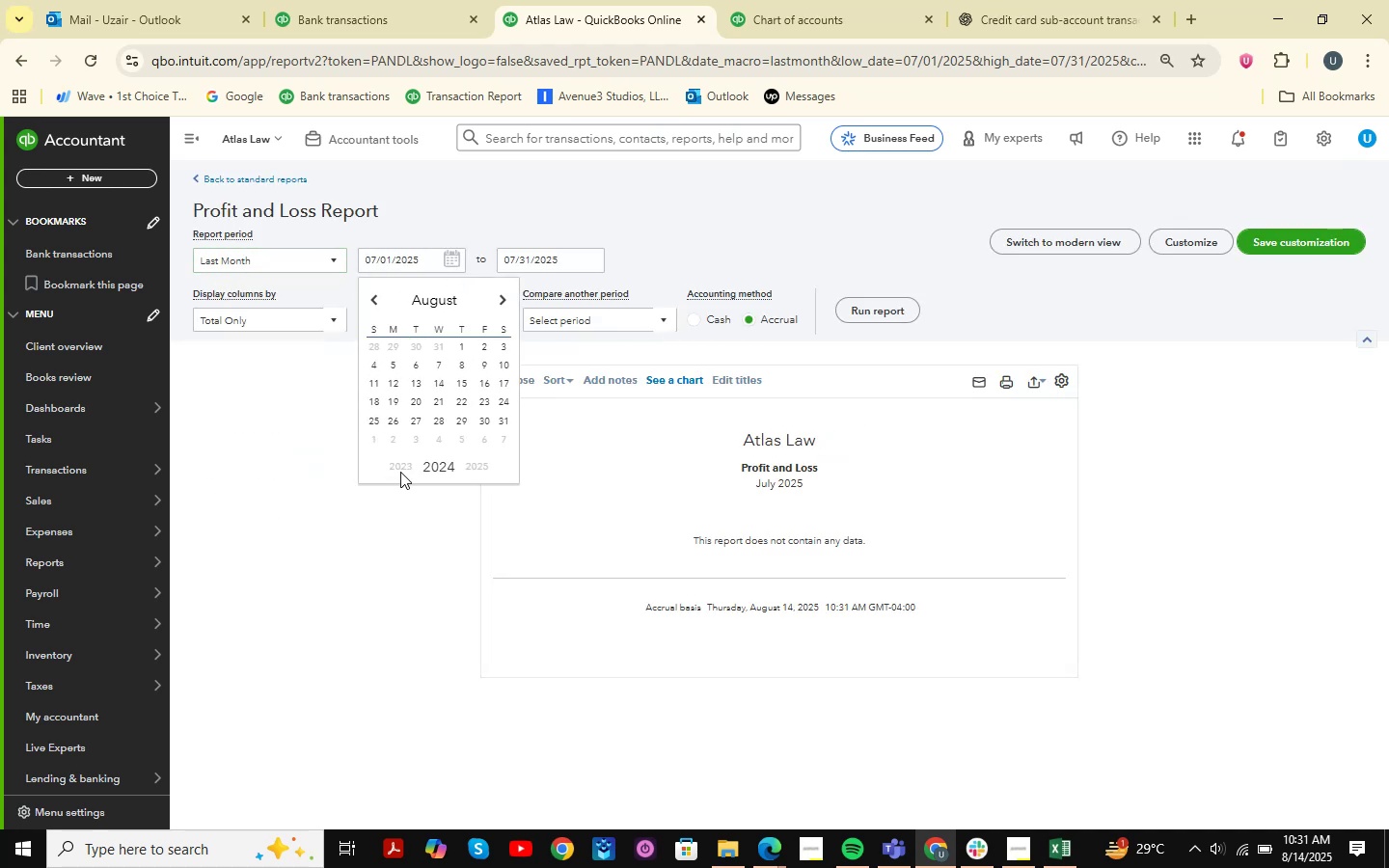 
double_click([400, 467])
 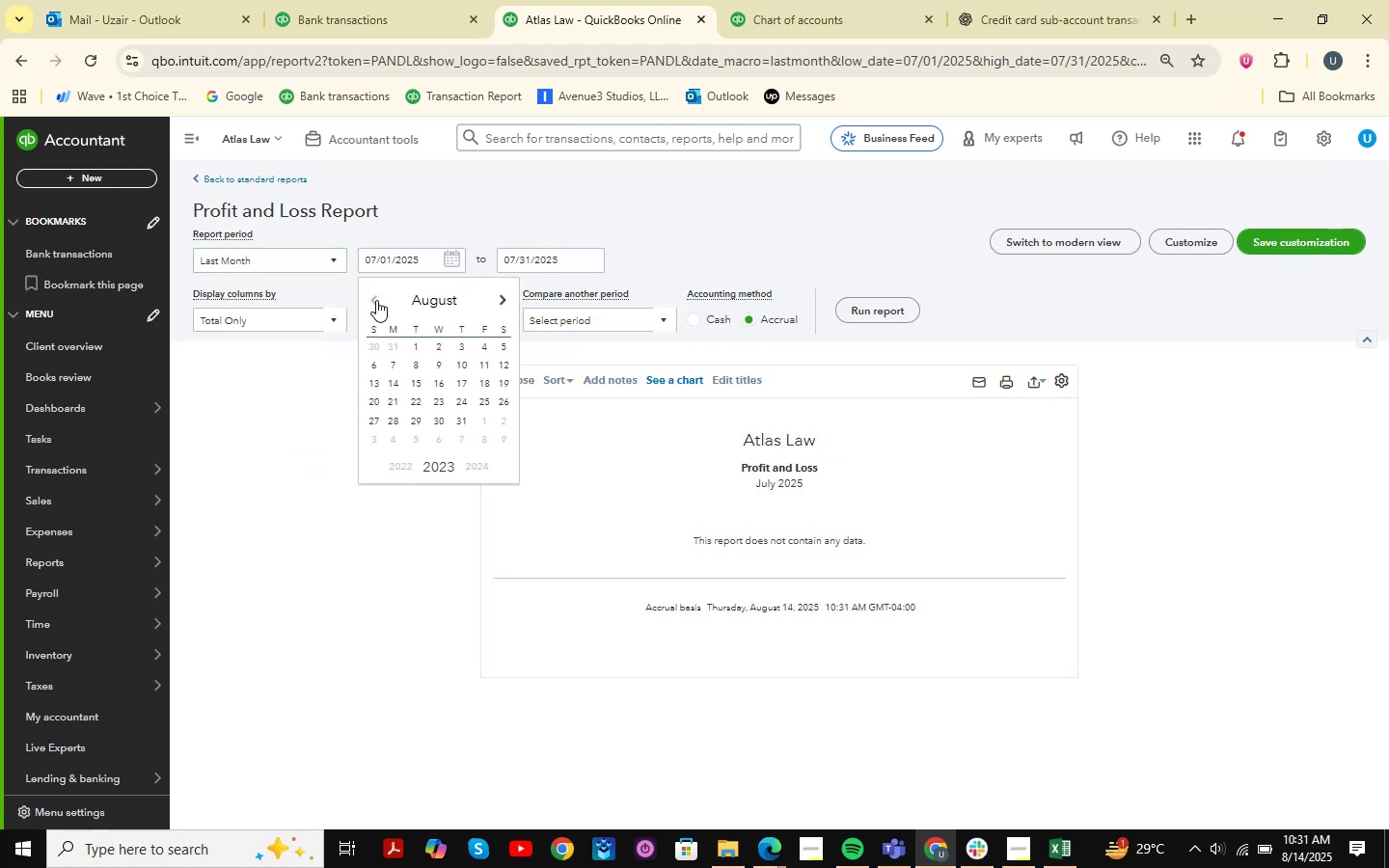 
double_click([376, 300])
 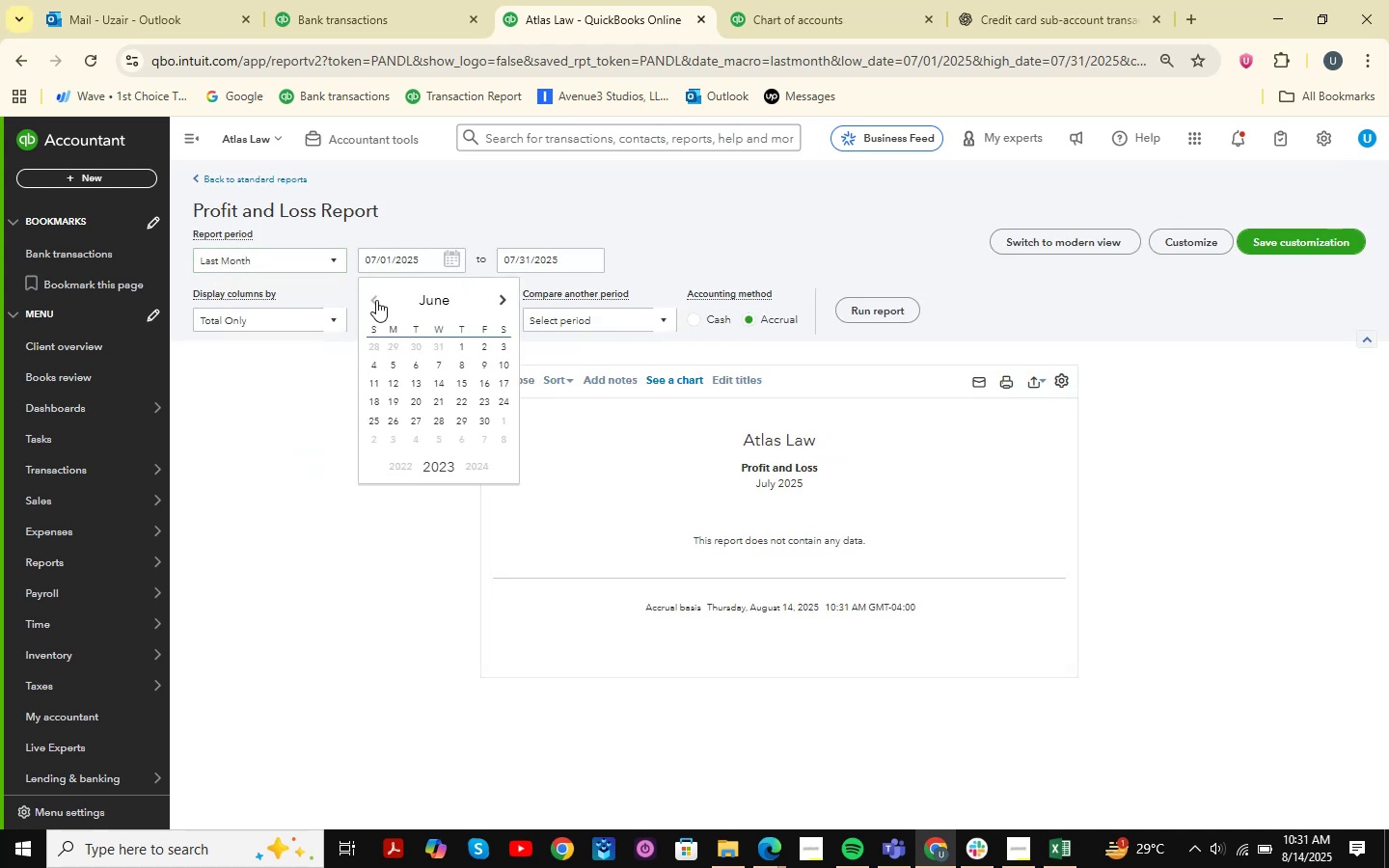 
triple_click([376, 300])
 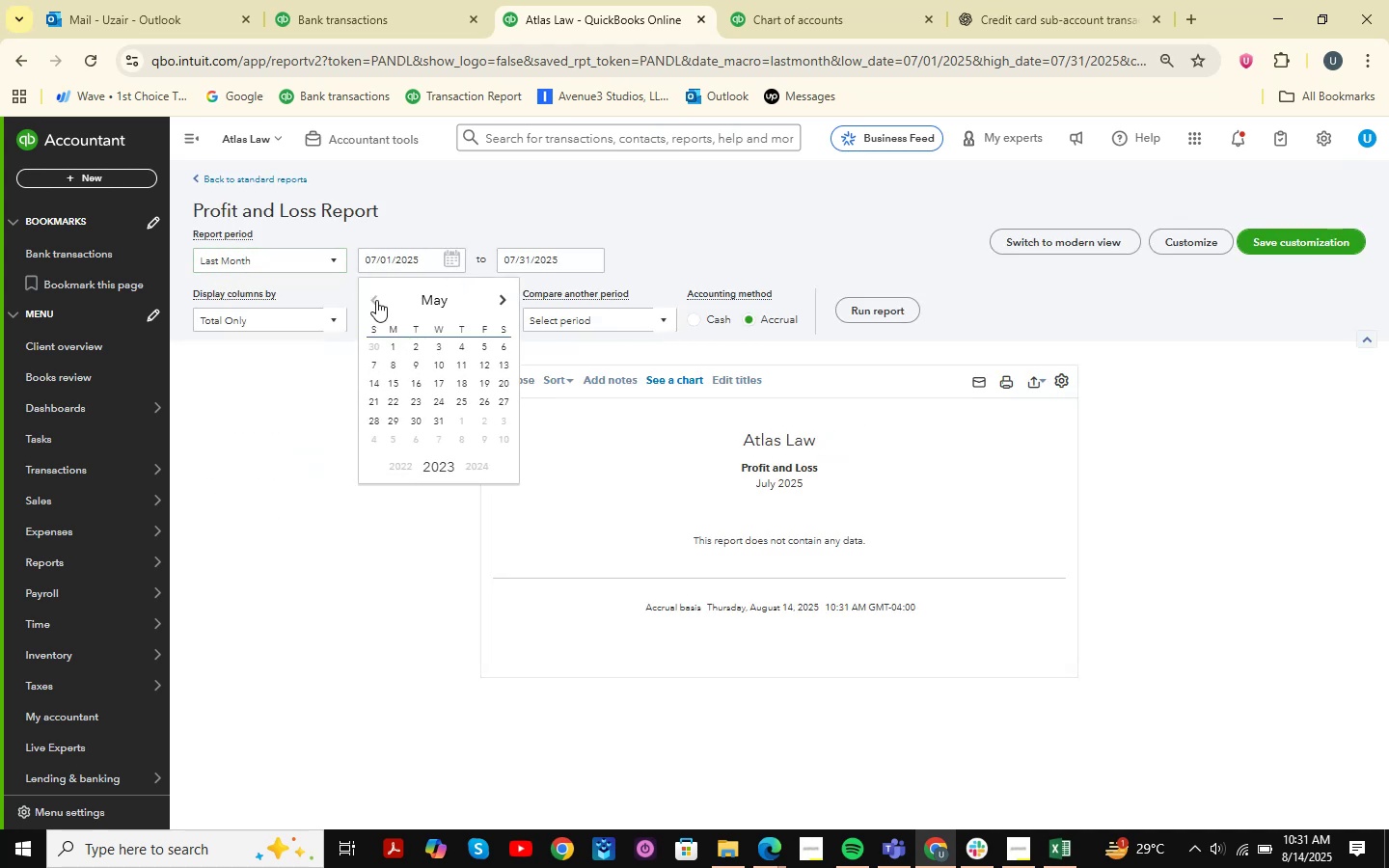 
triple_click([376, 300])
 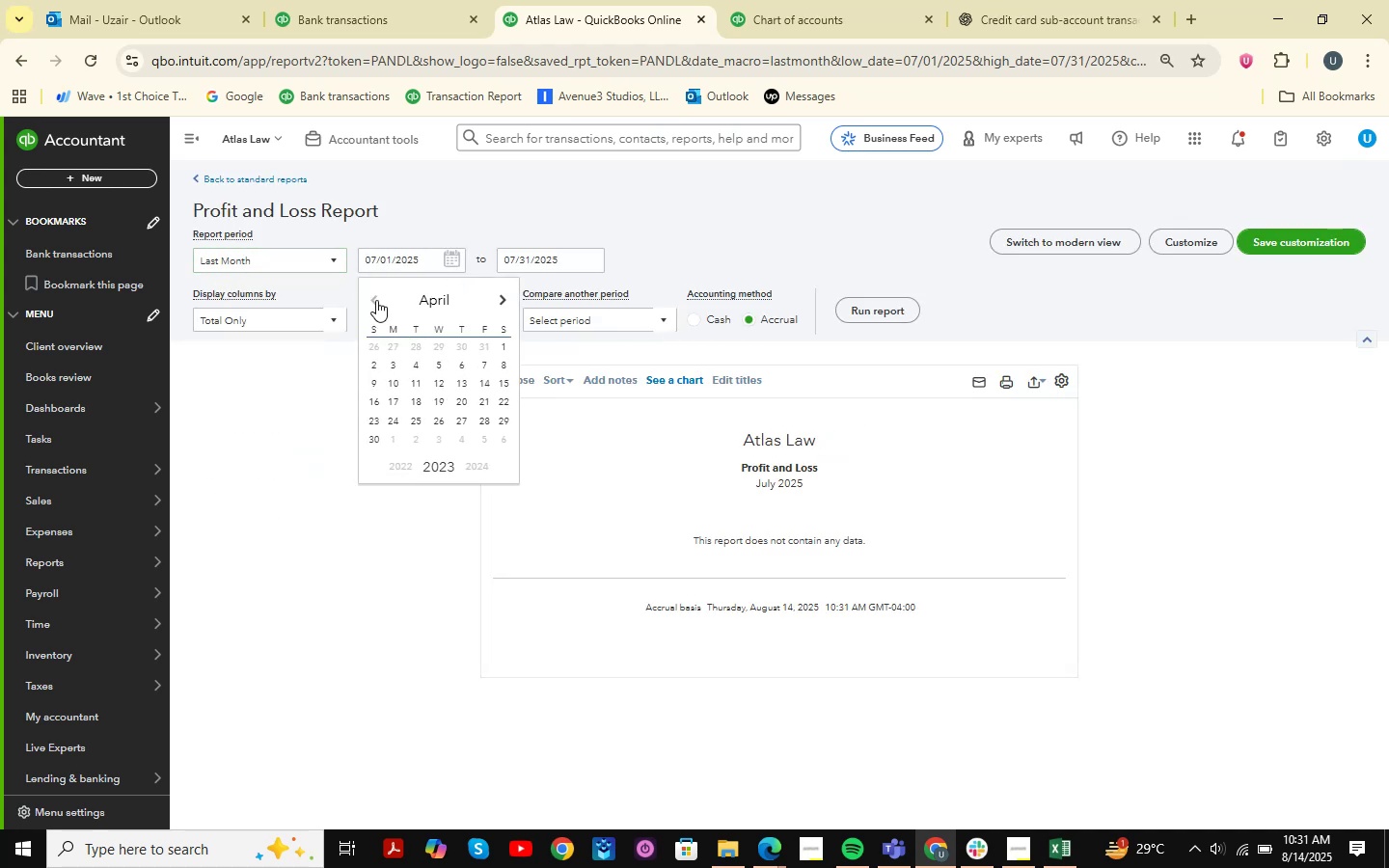 
triple_click([376, 300])
 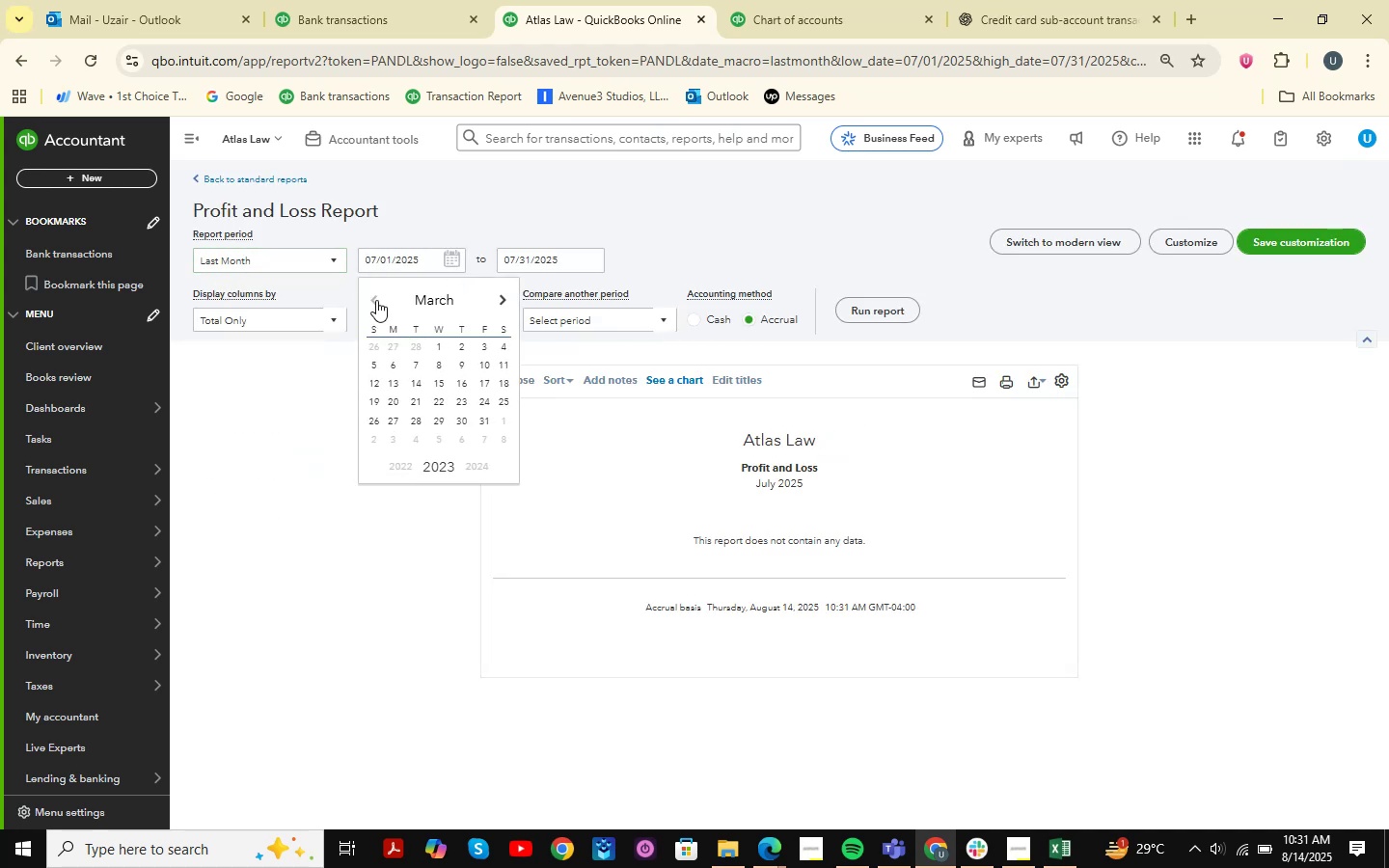 
triple_click([376, 300])
 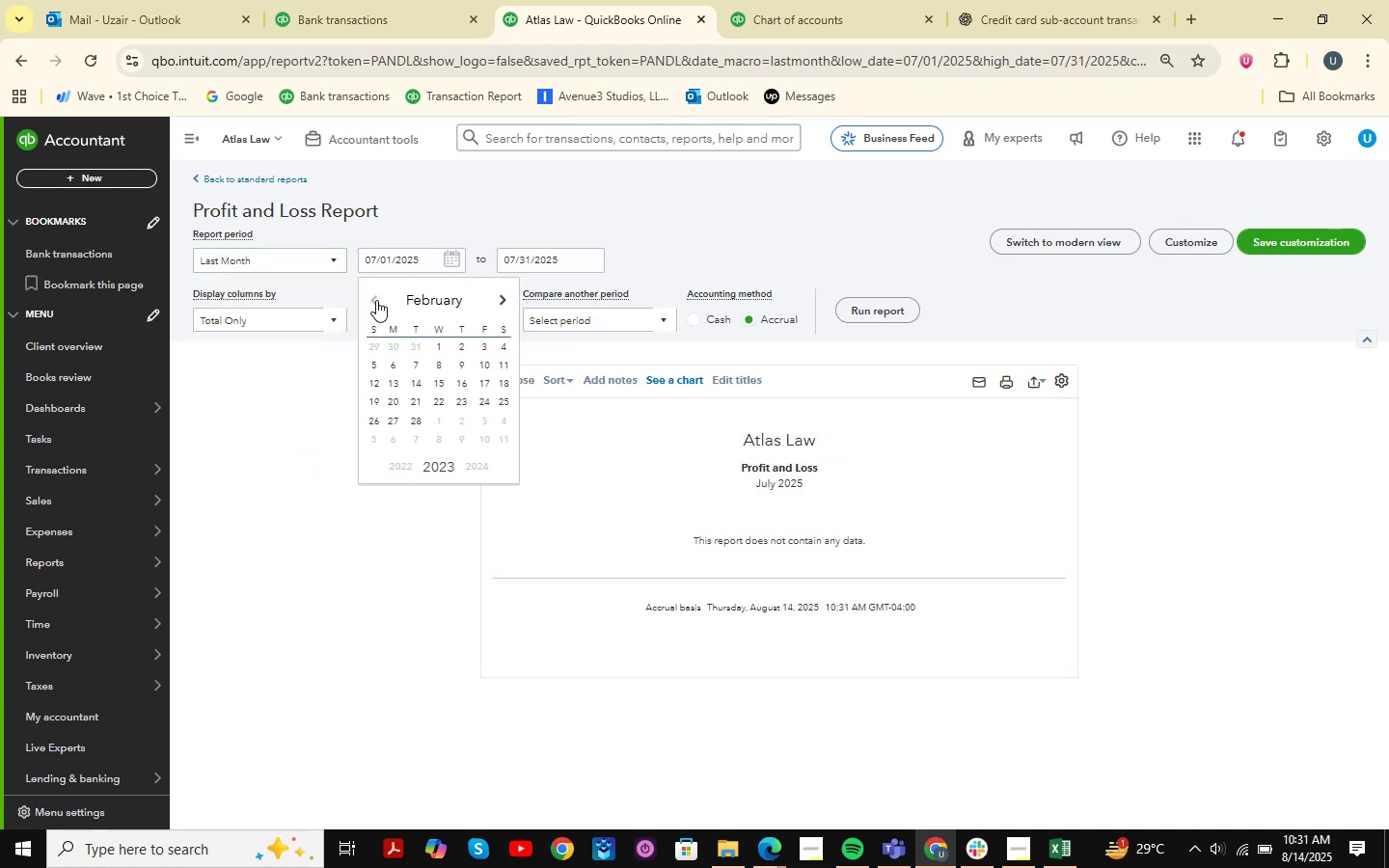 
triple_click([376, 300])
 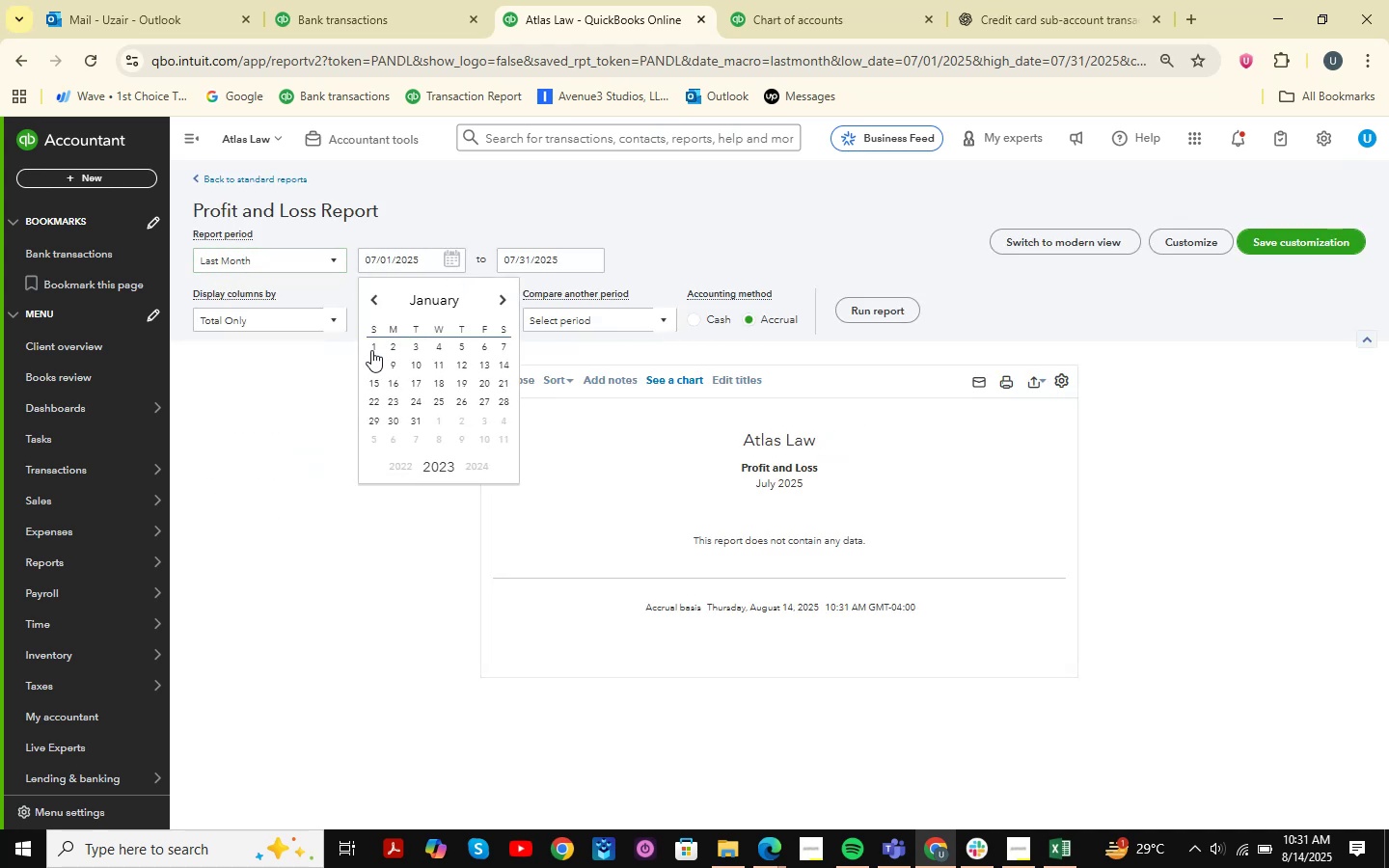 
left_click([371, 350])
 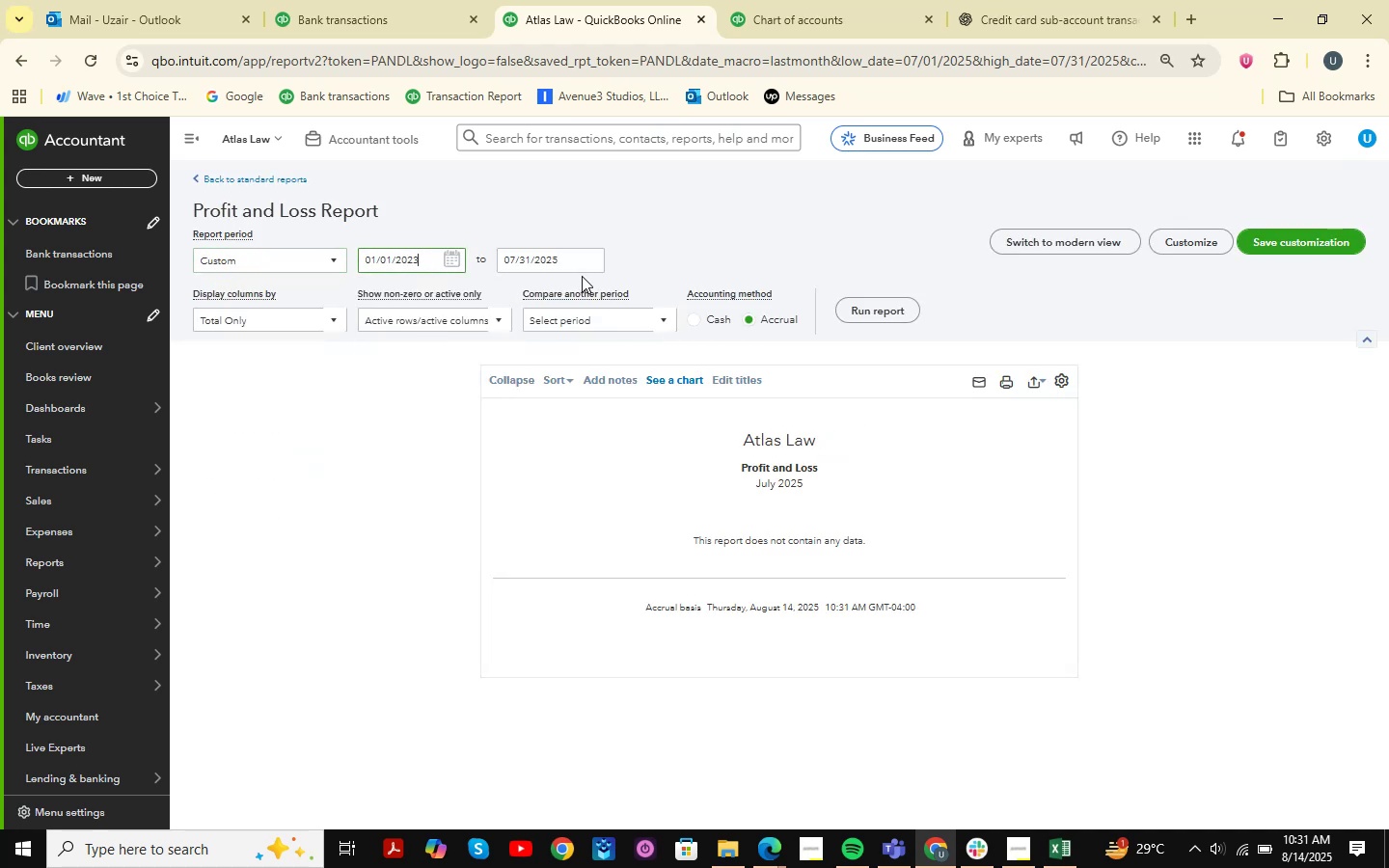 
left_click([595, 263])
 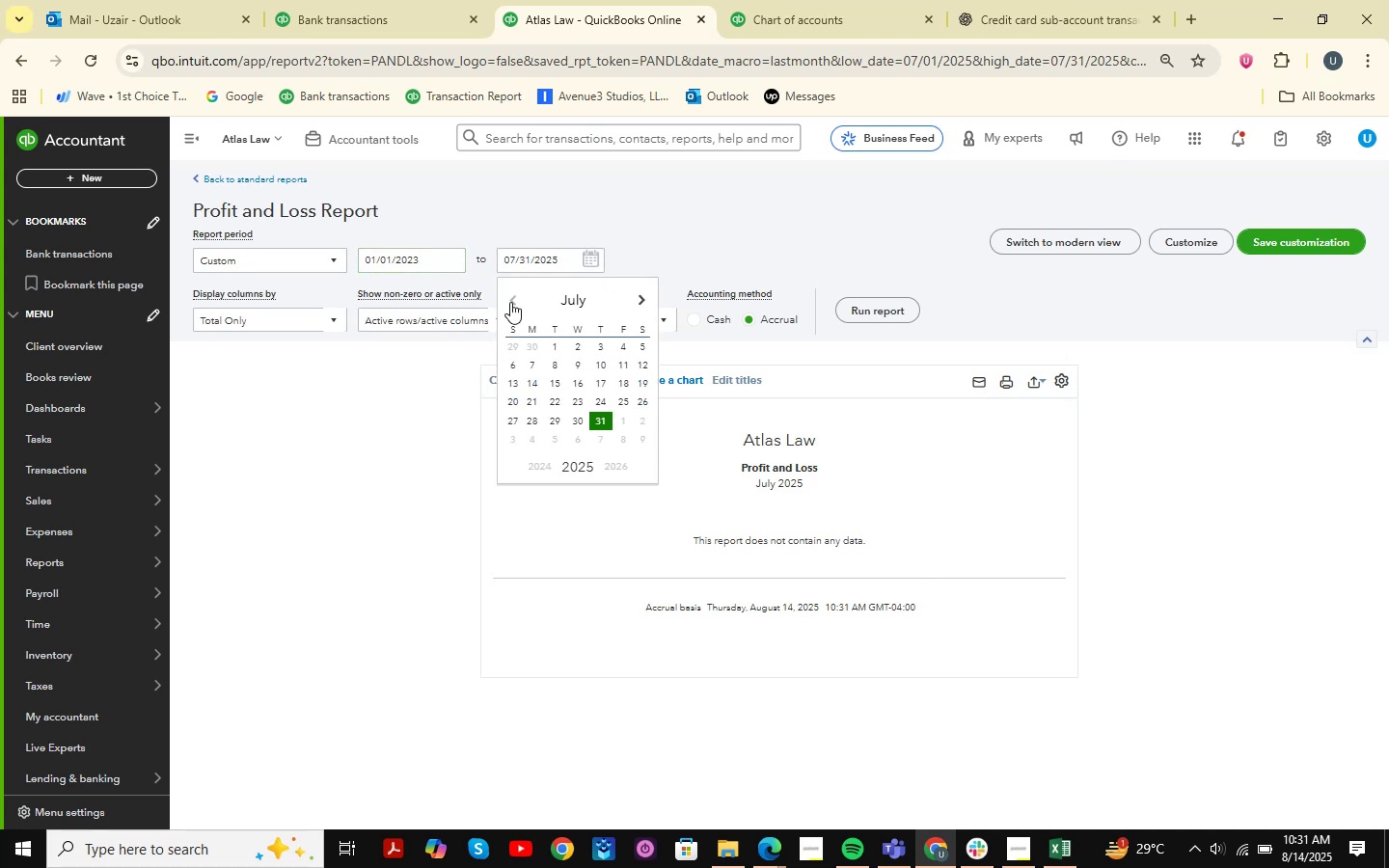 
left_click([509, 302])
 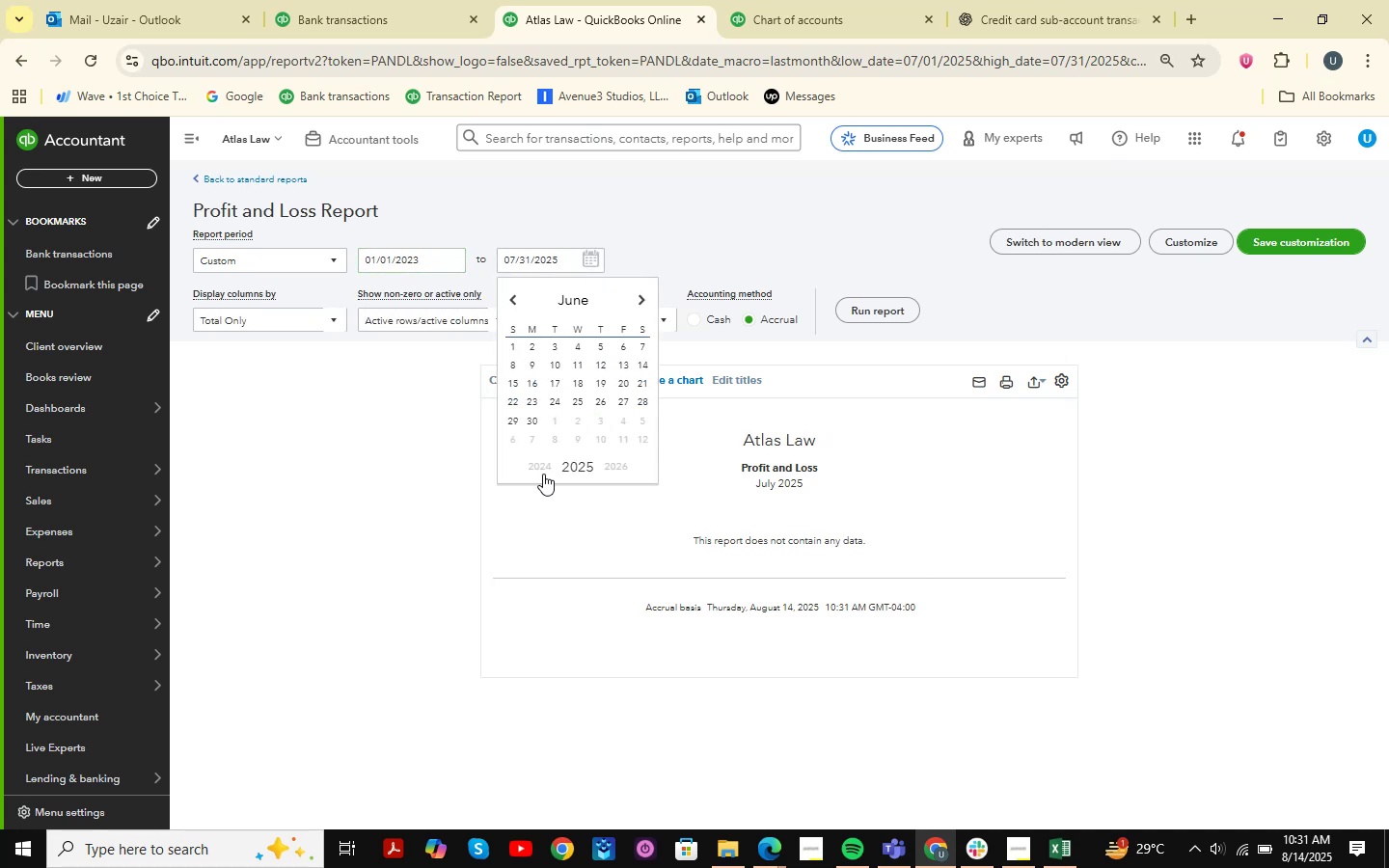 
double_click([543, 474])
 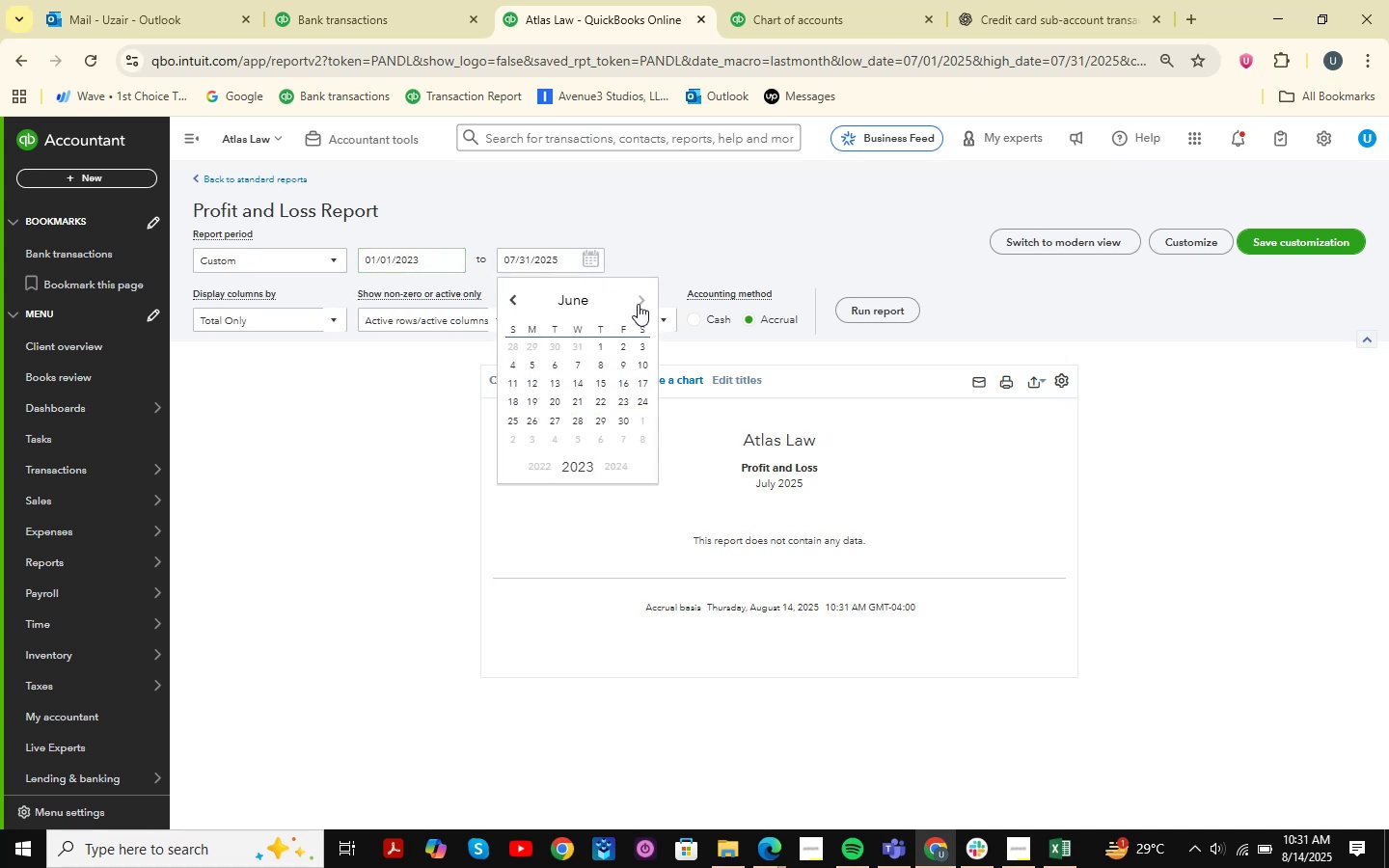 
double_click([638, 303])
 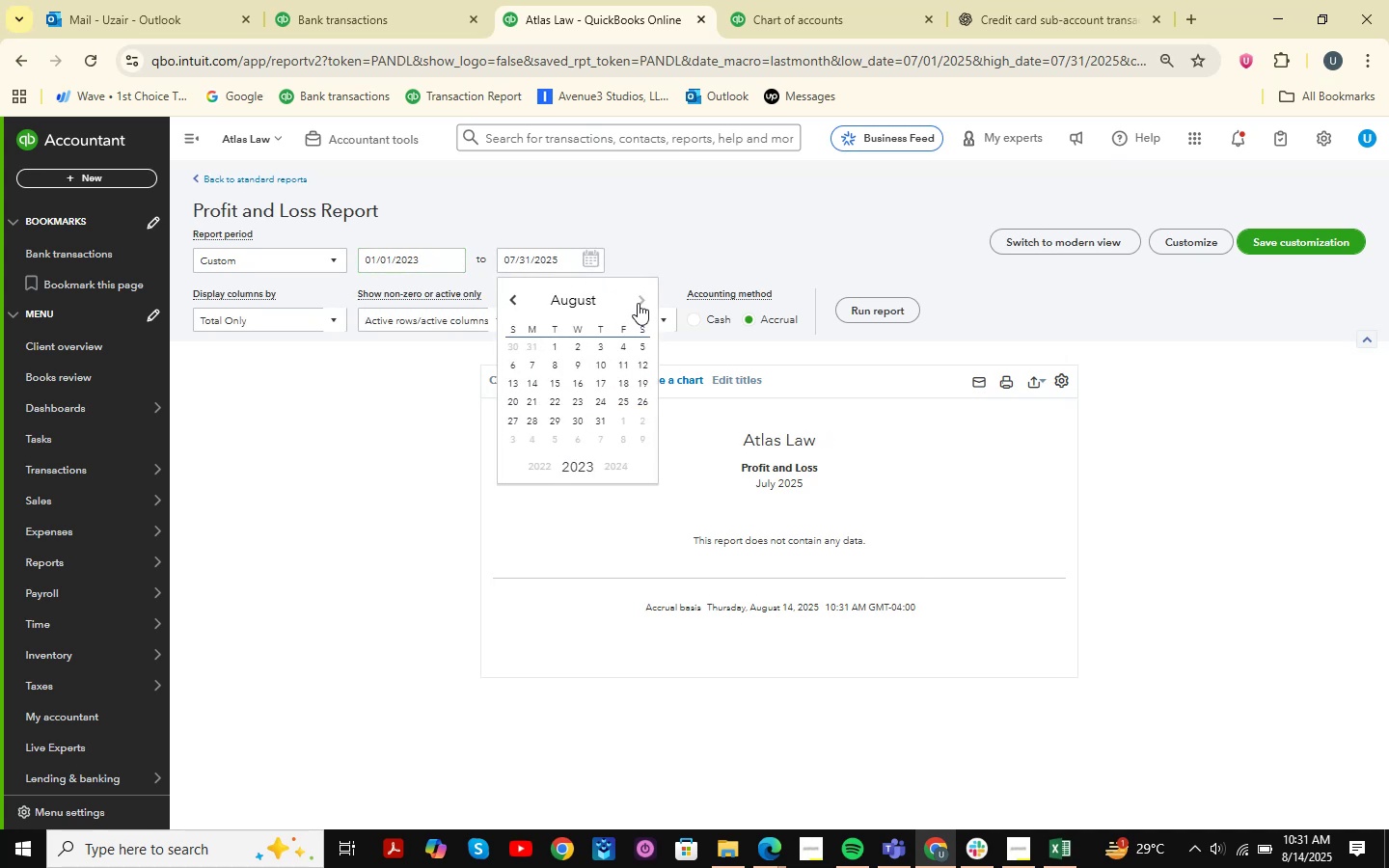 
triple_click([638, 303])
 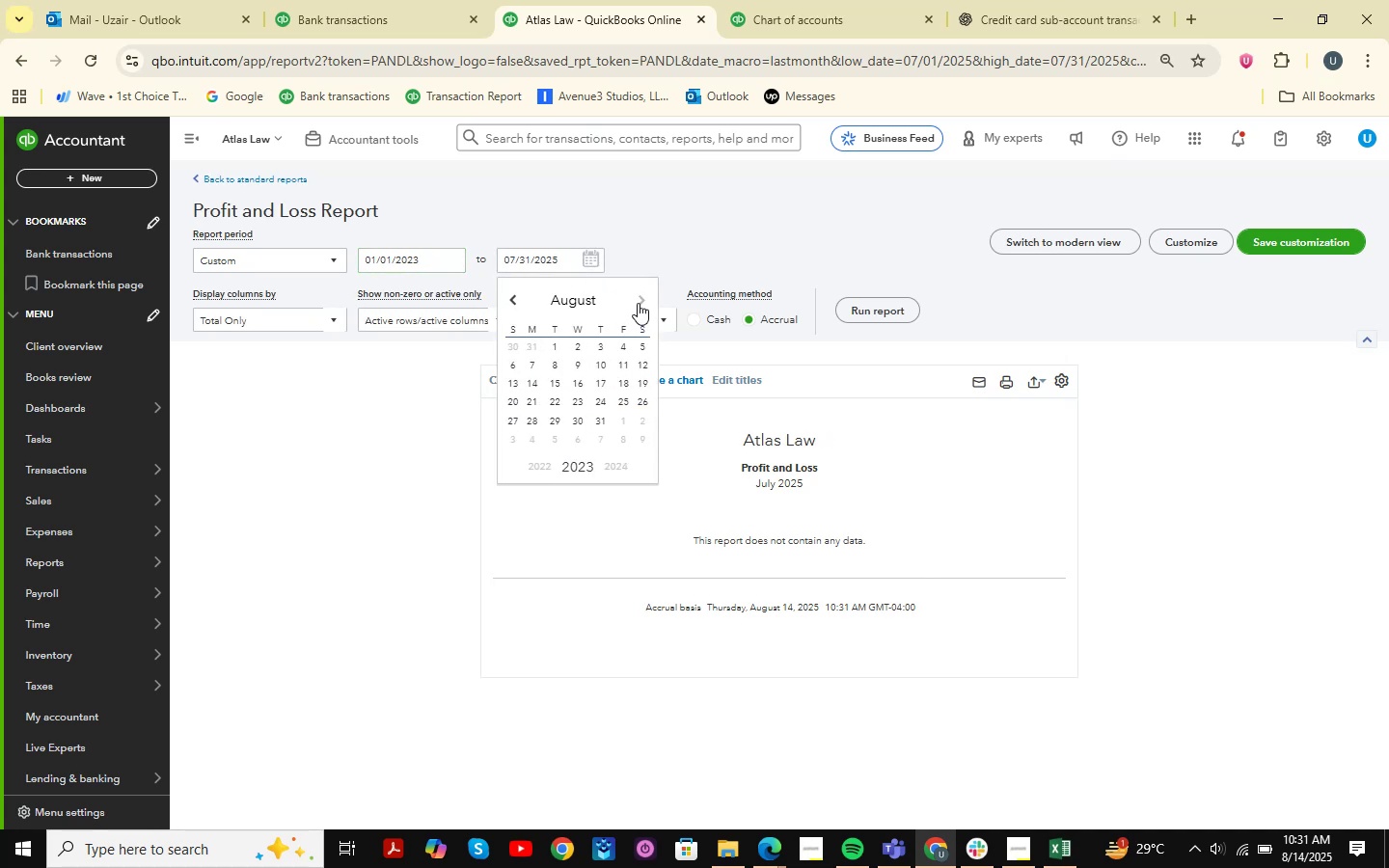 
triple_click([638, 303])
 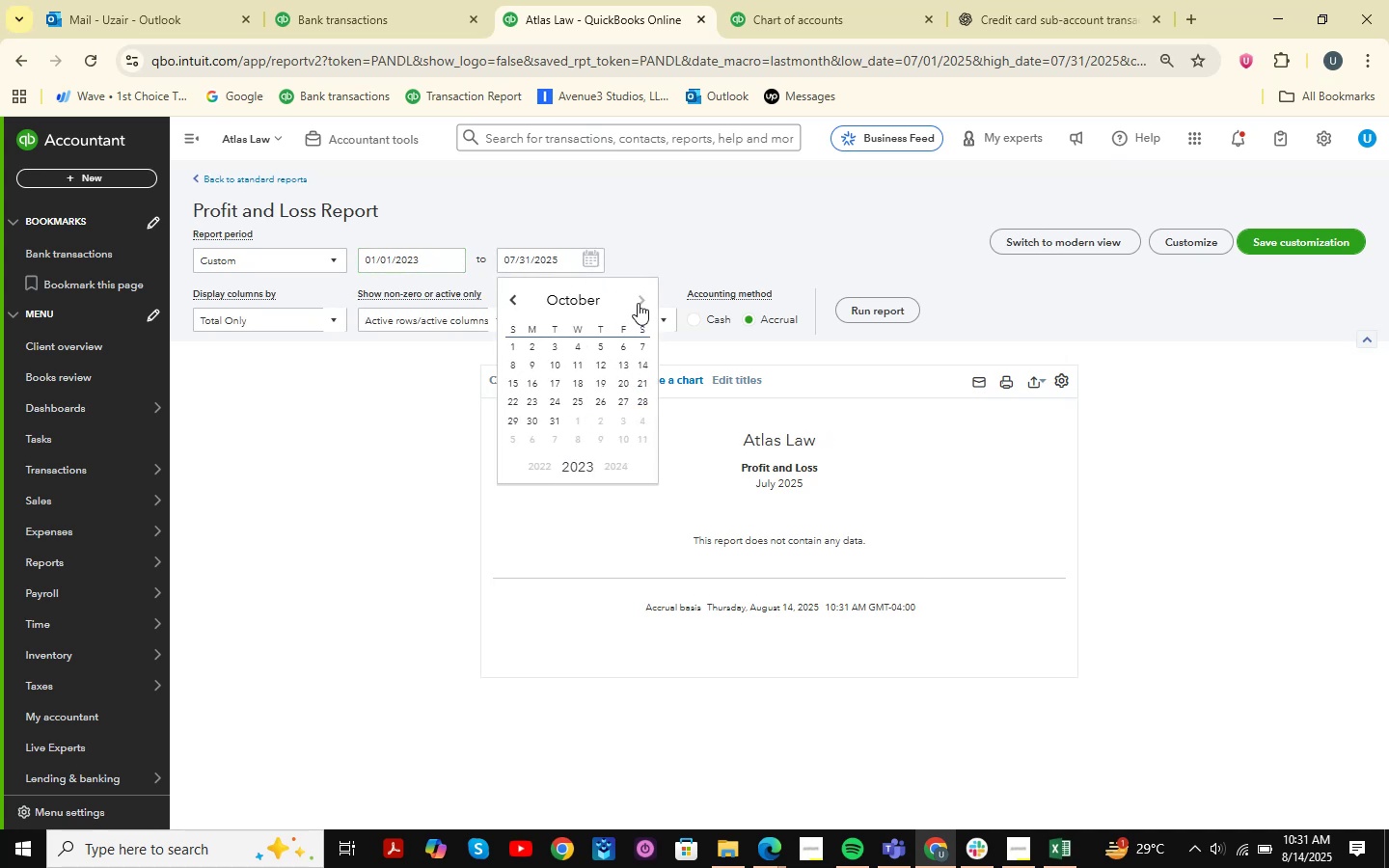 
triple_click([638, 303])
 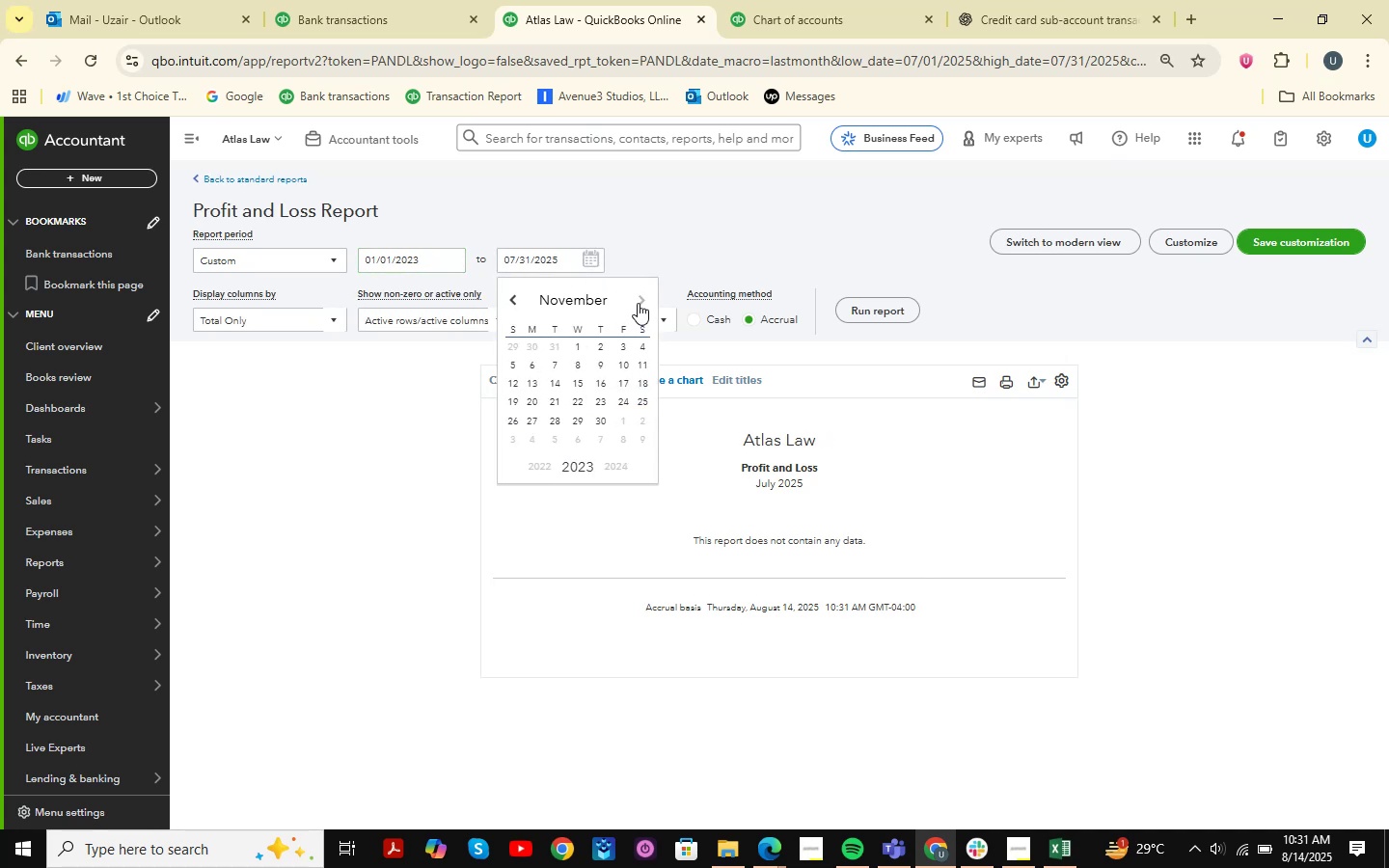 
triple_click([638, 303])
 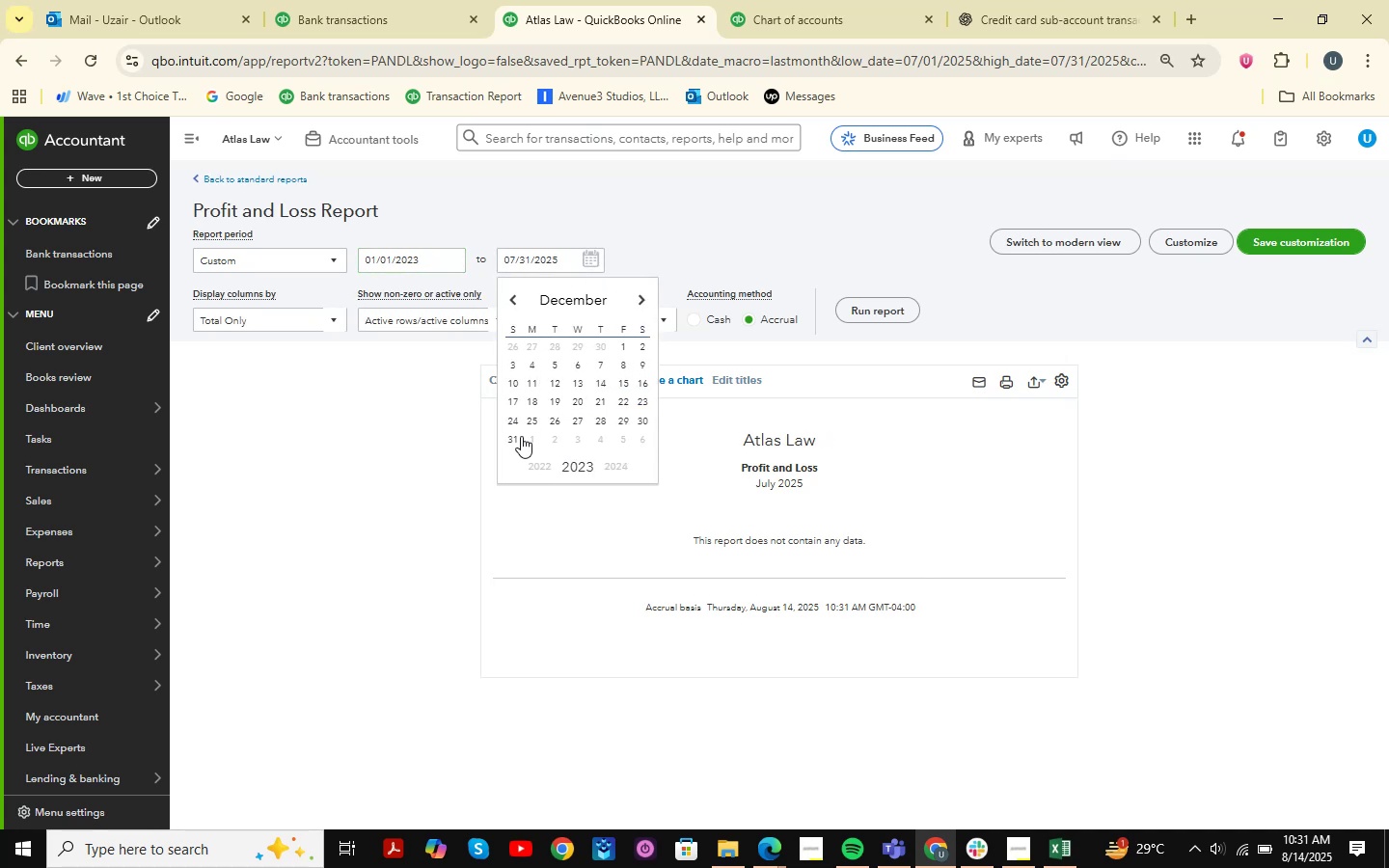 
left_click([515, 438])
 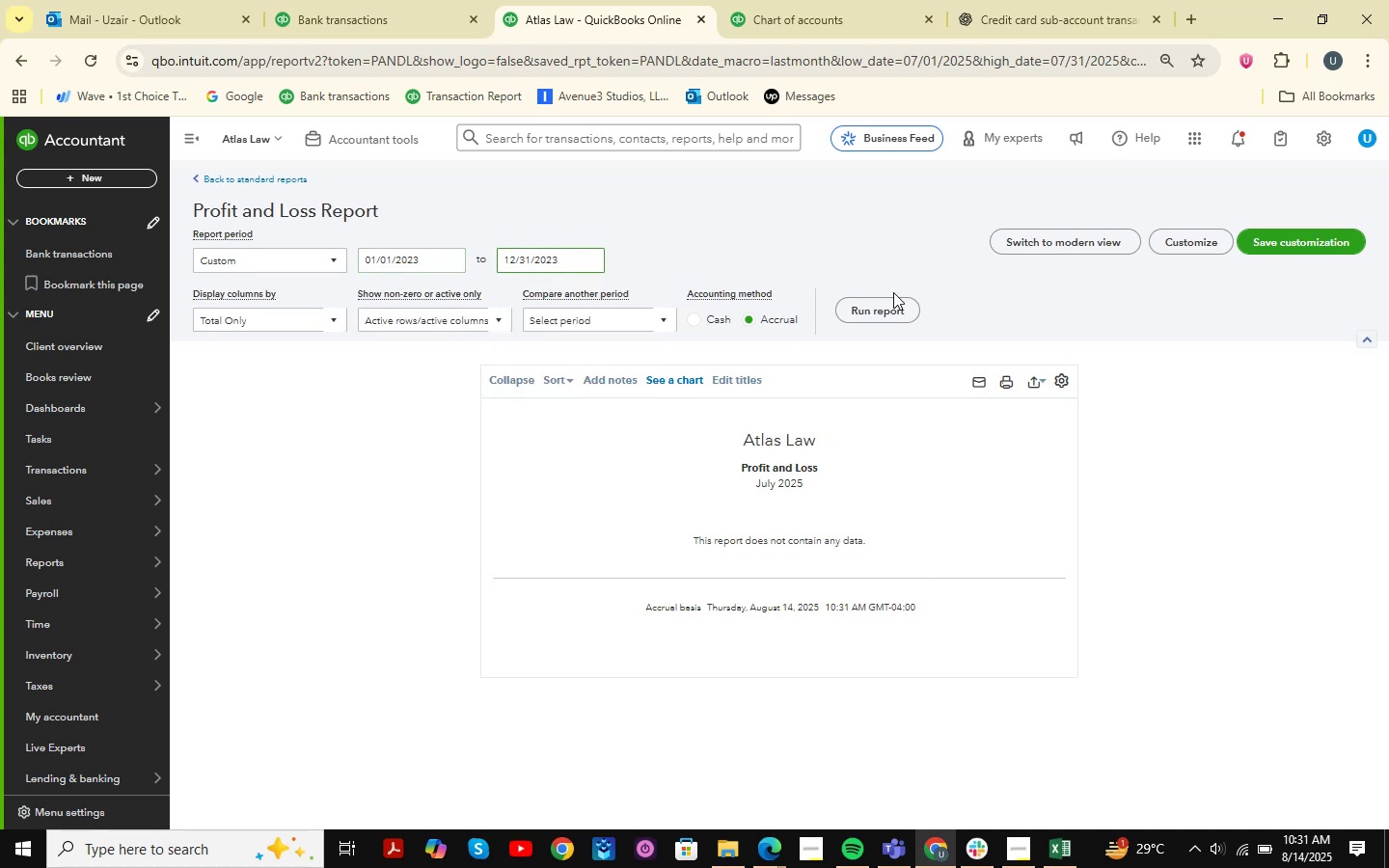 
double_click([876, 315])
 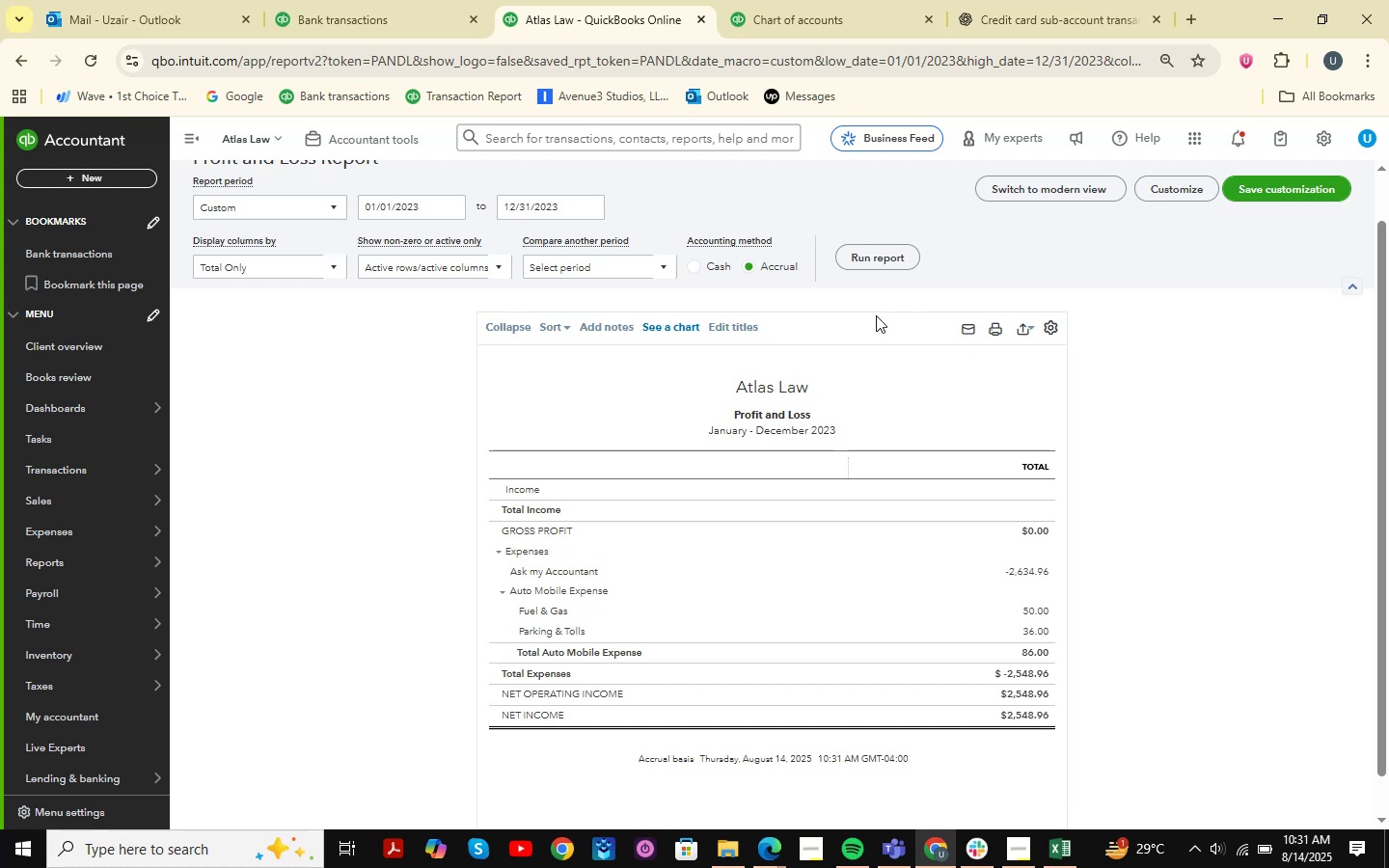 
wait(13.82)
 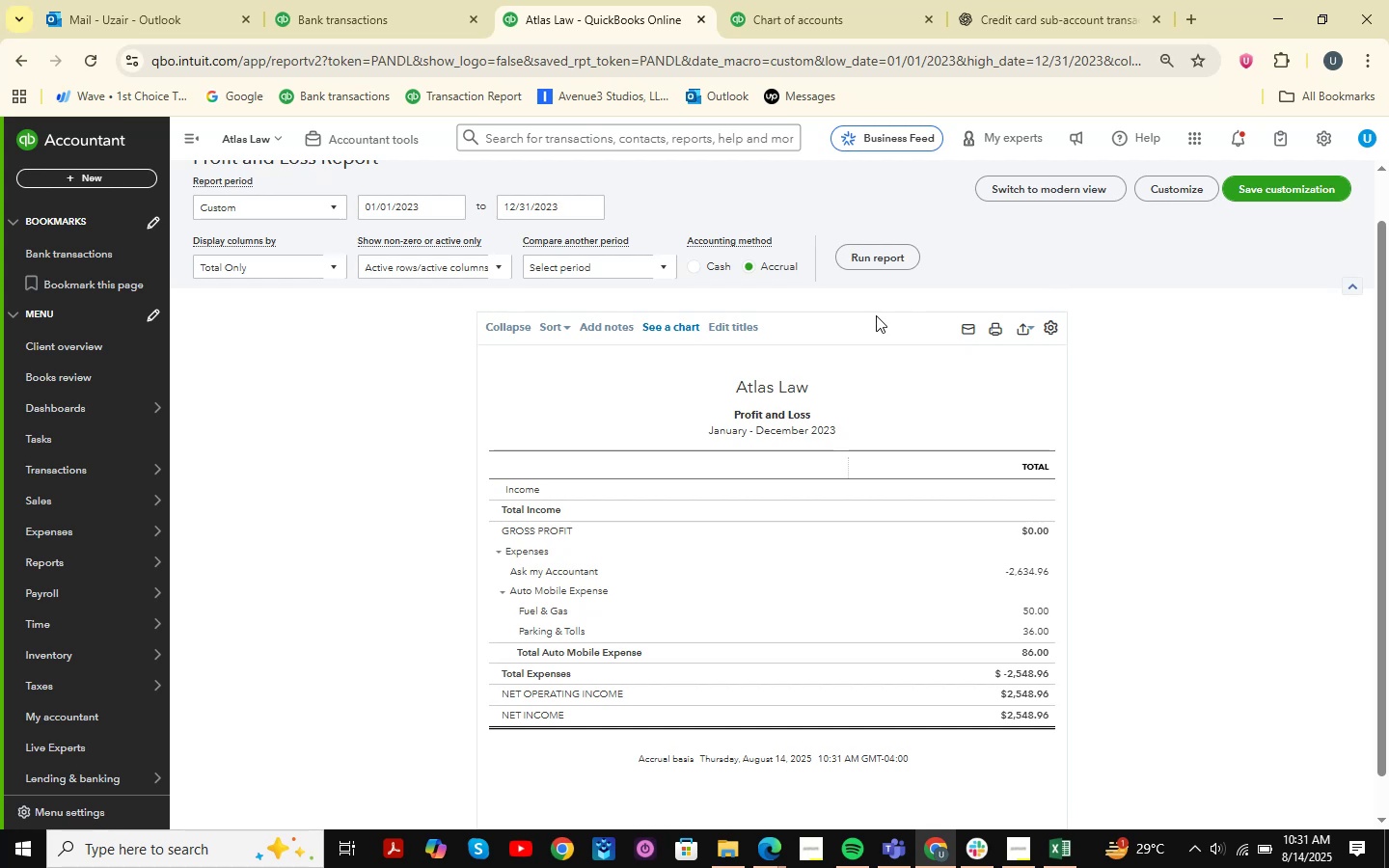 
scroll: coordinate [910, 418], scroll_direction: down, amount: 1.0
 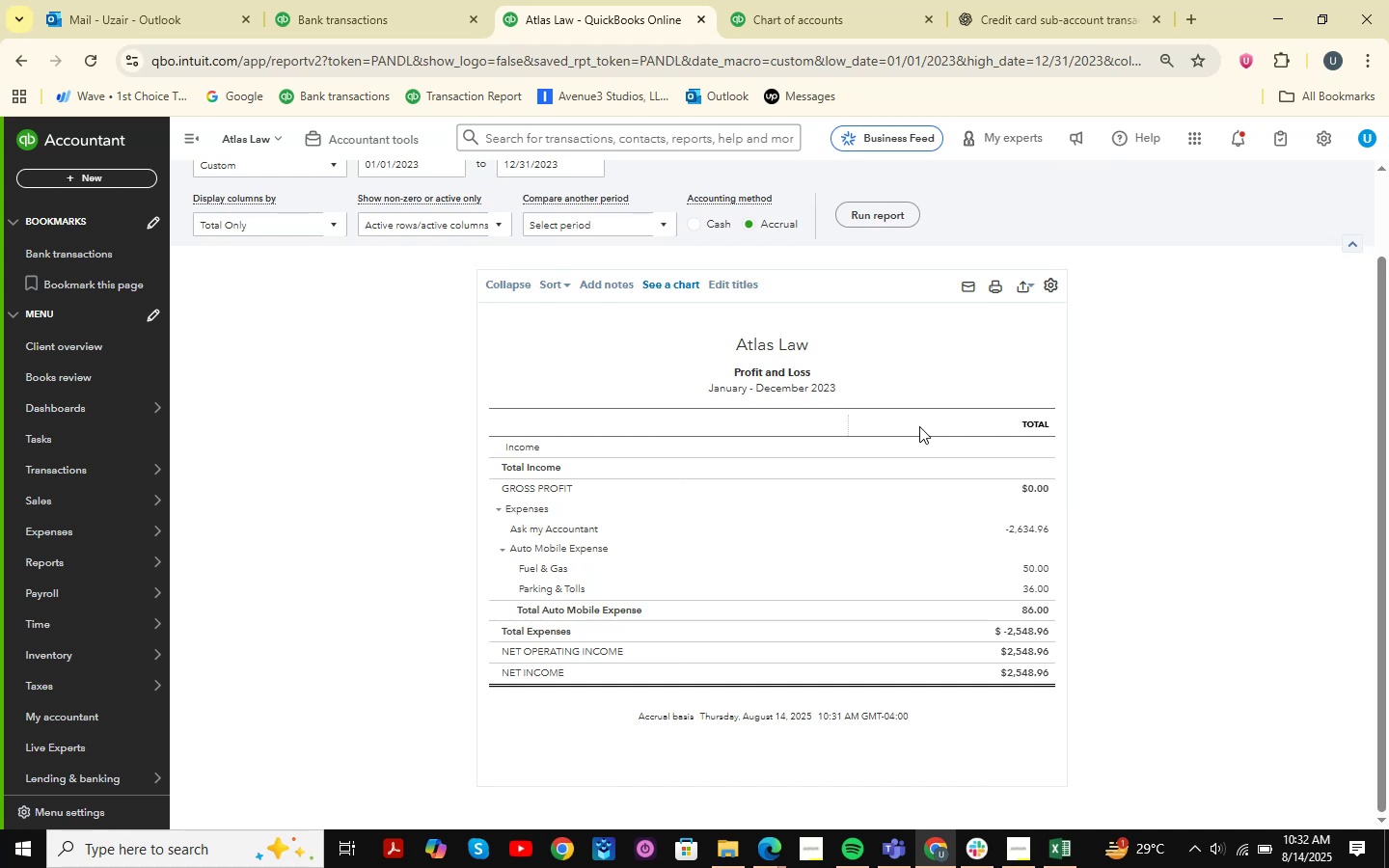 
wait(5.58)
 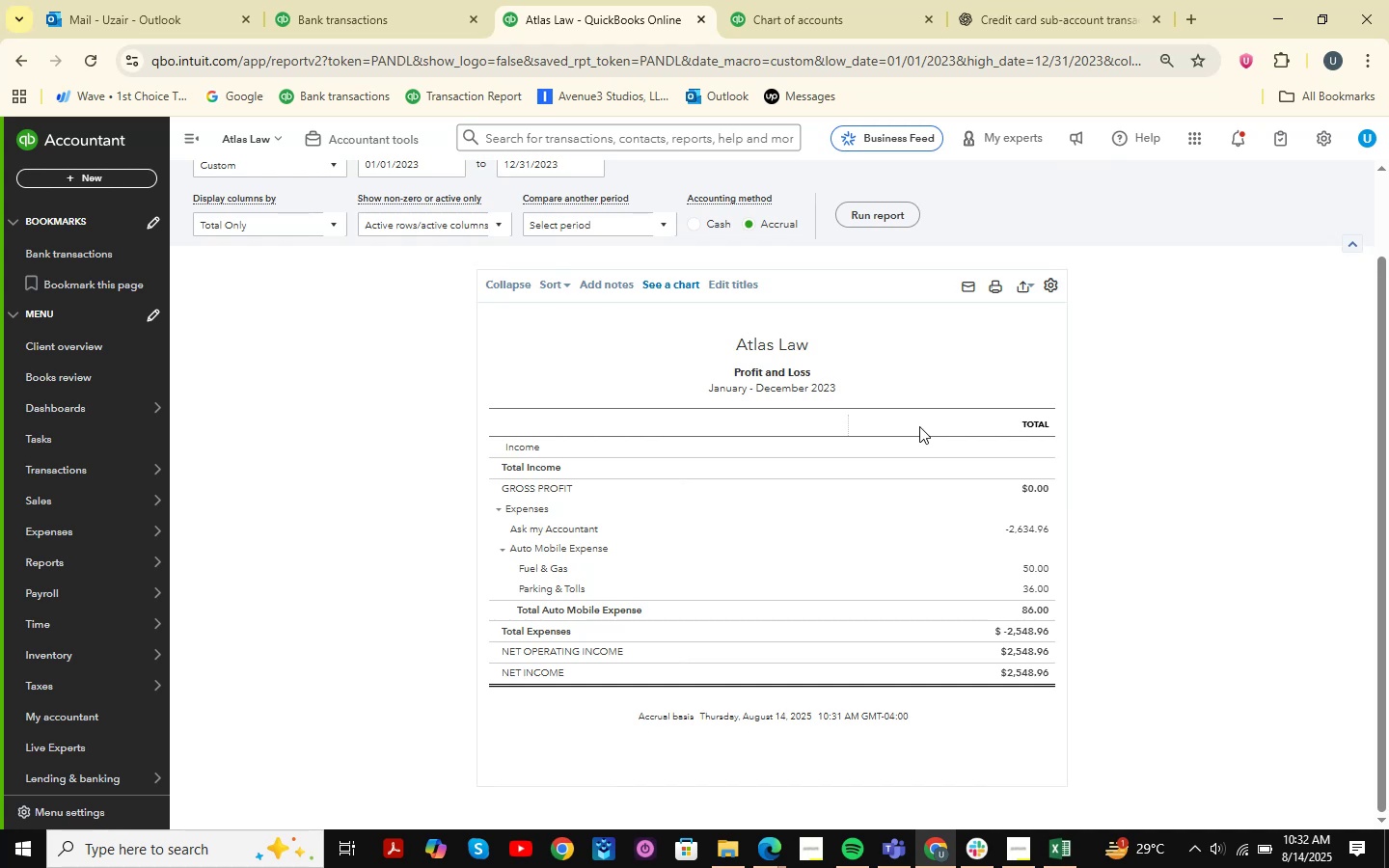 
scroll: coordinate [919, 426], scroll_direction: down, amount: 2.0
 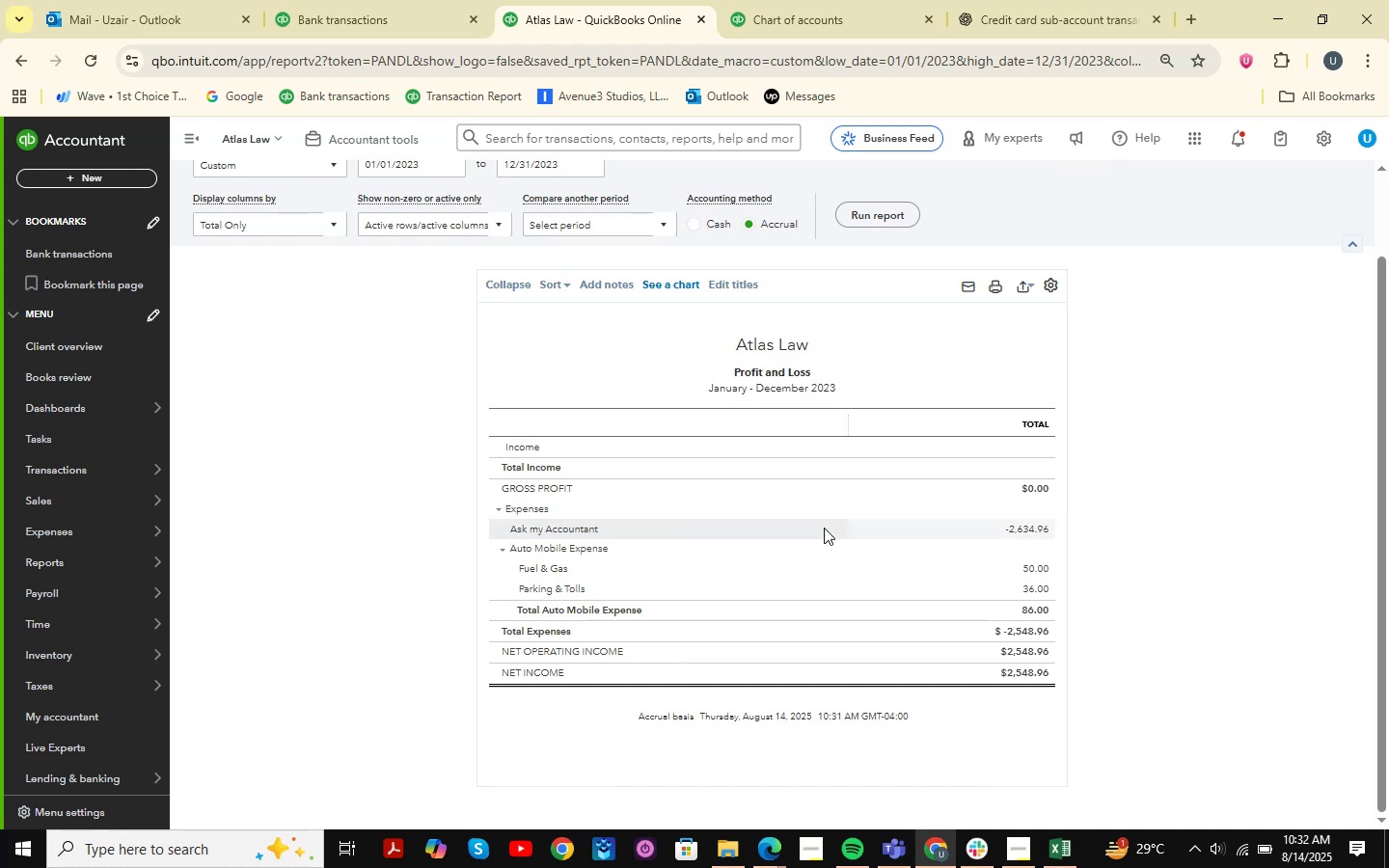 
scroll: coordinate [792, 542], scroll_direction: up, amount: 1.0
 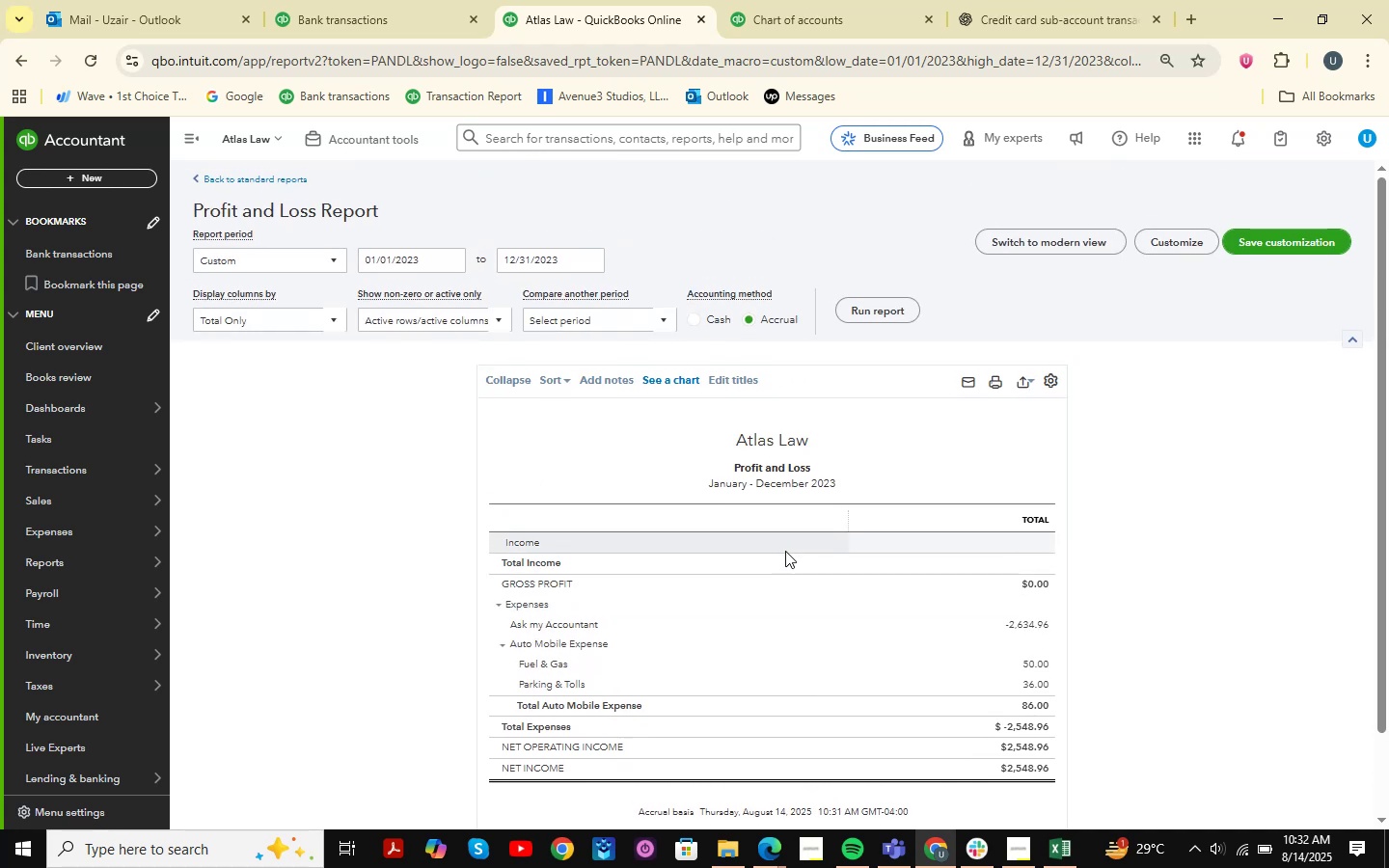 
left_click([358, 0])
 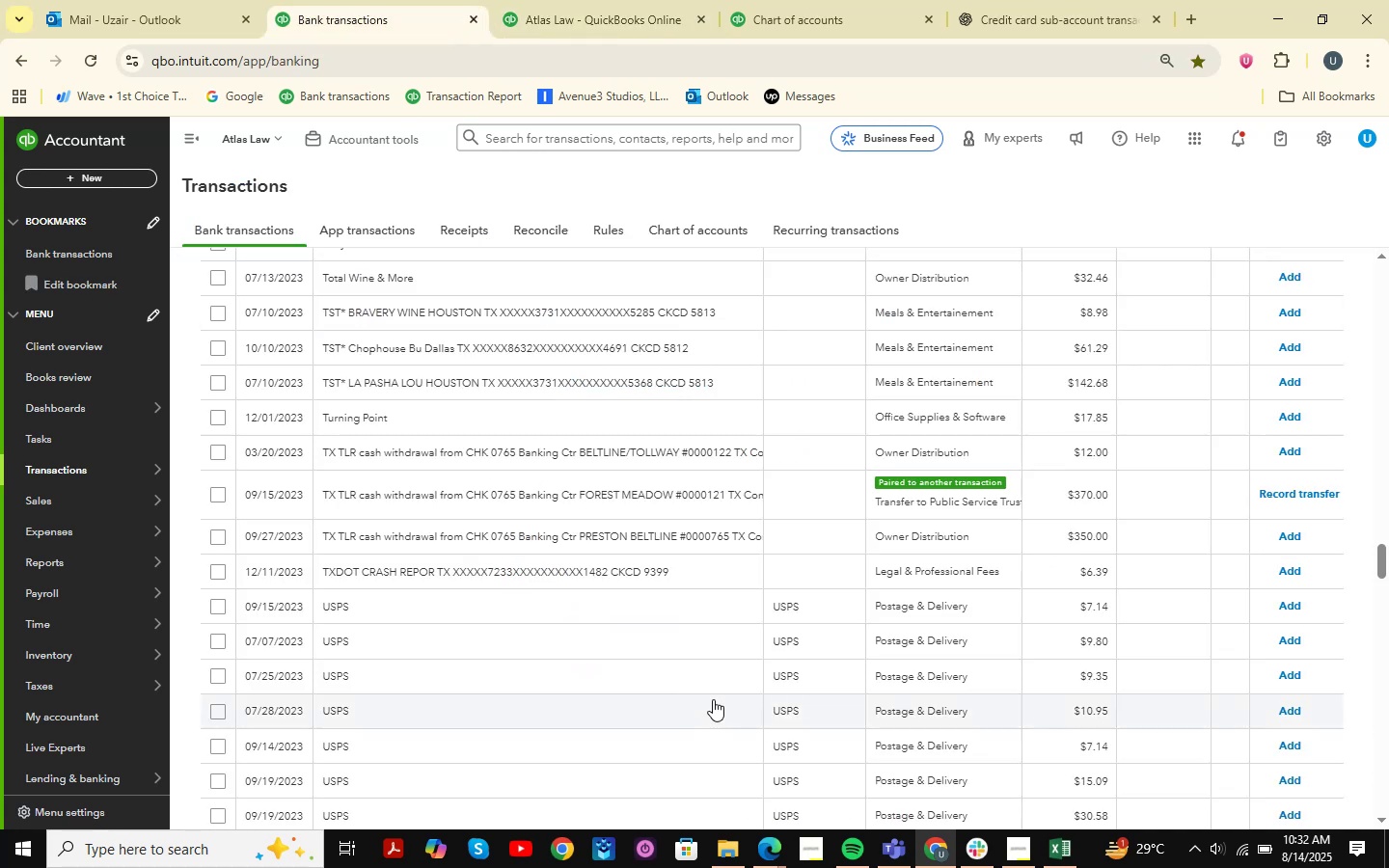 
scroll: coordinate [650, 487], scroll_direction: down, amount: 29.0
 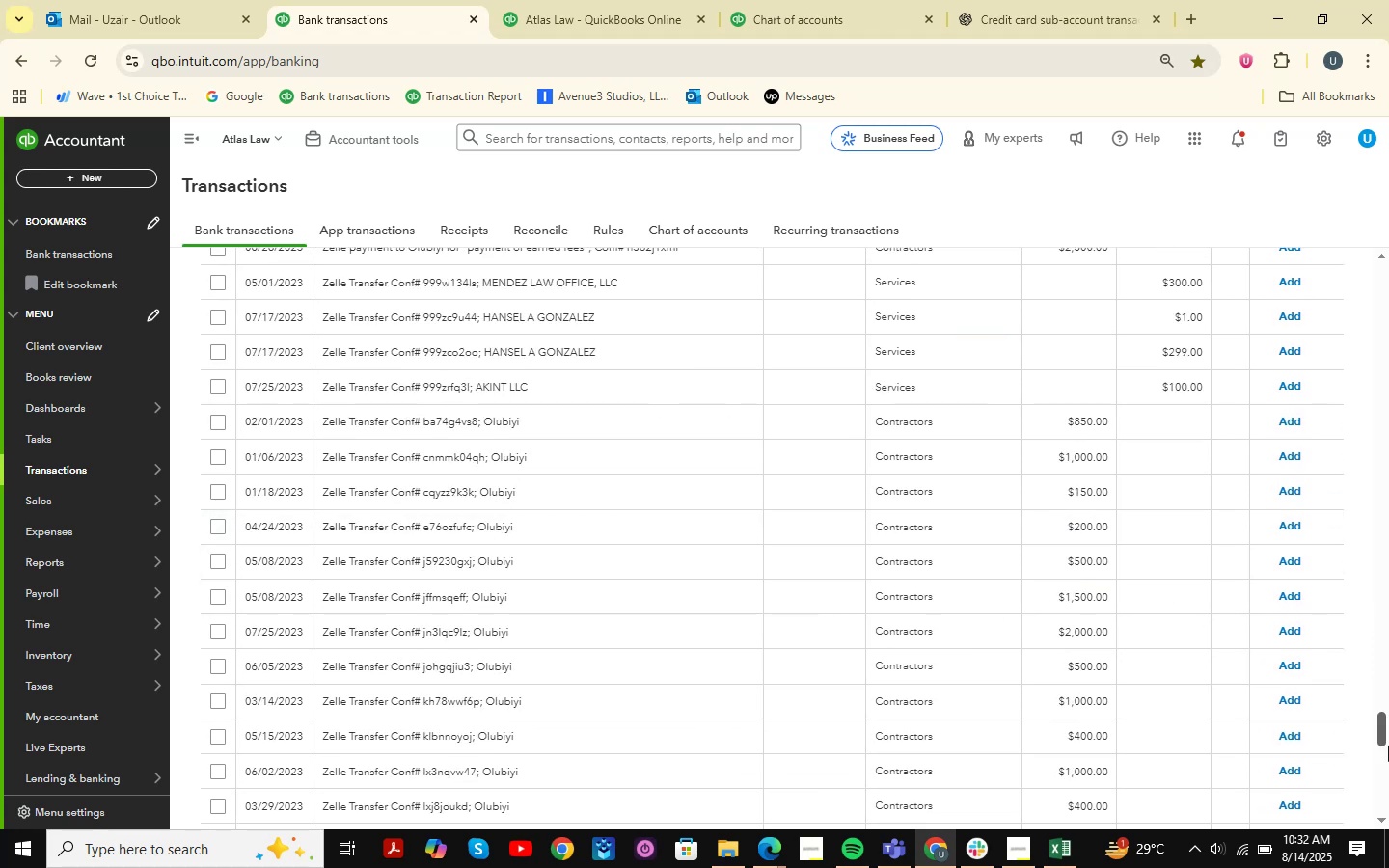 
left_click_drag(start_coordinate=[1383, 739], to_coordinate=[1361, 124])
 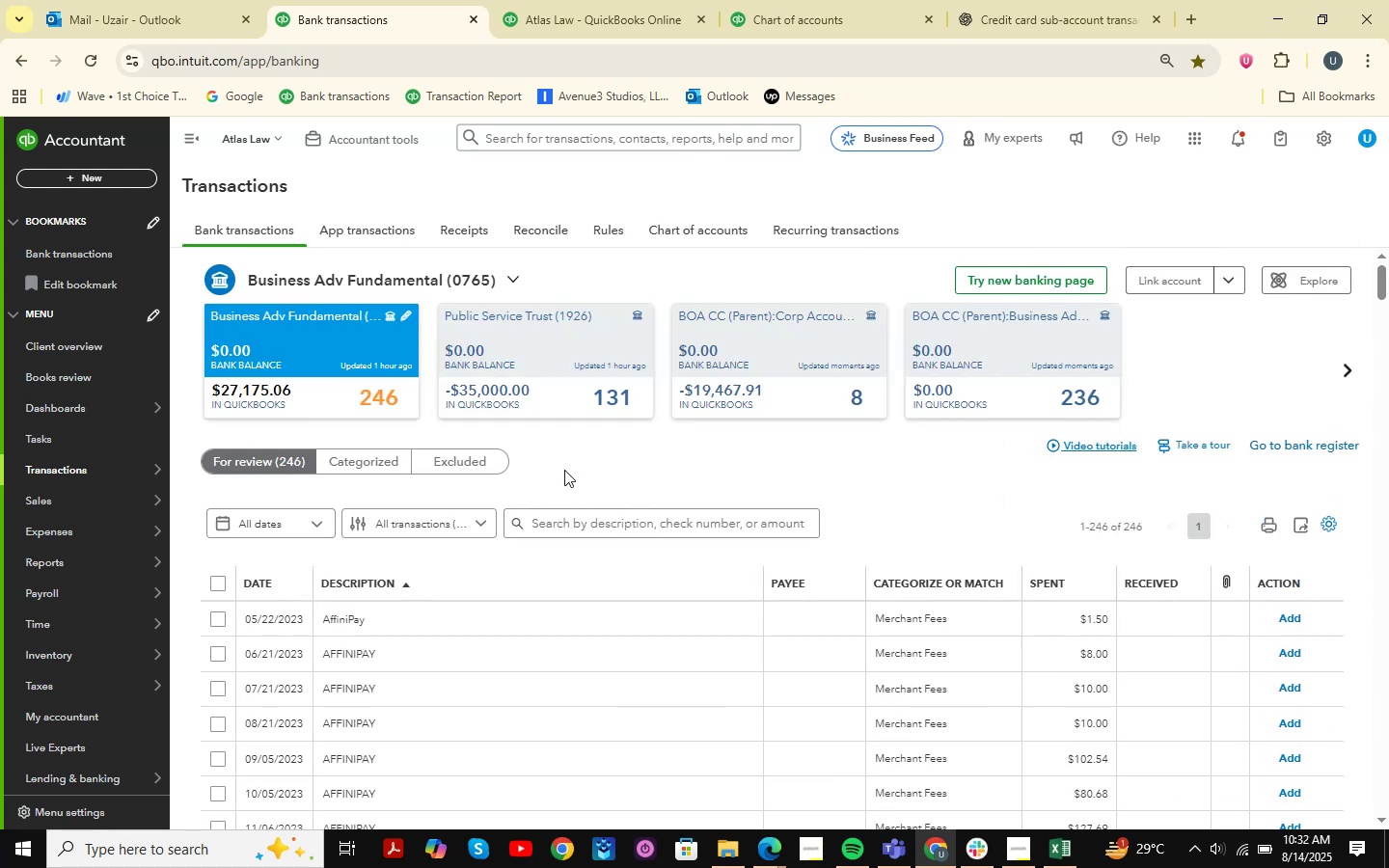 
left_click([584, 363])
 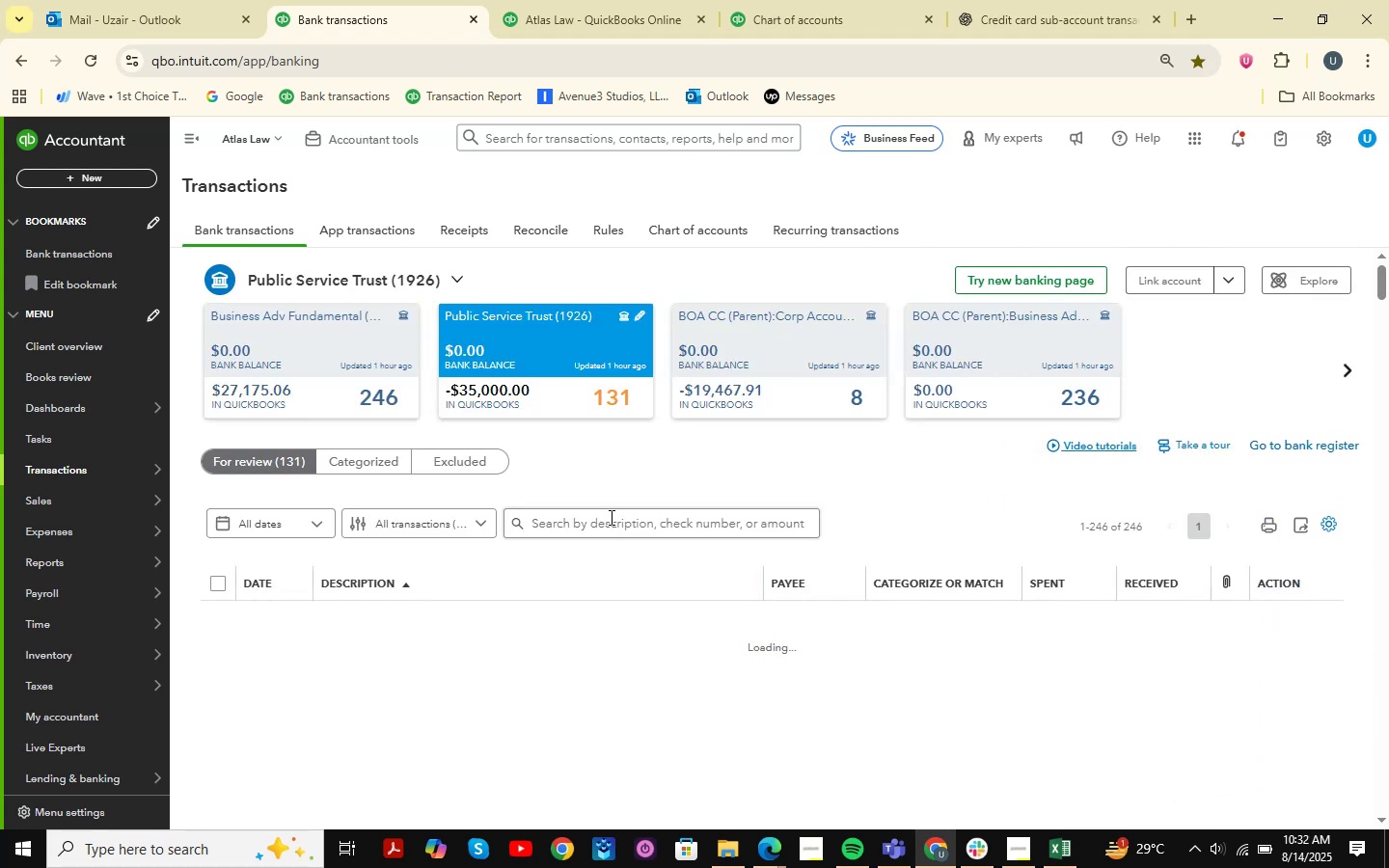 
left_click([590, 519])
 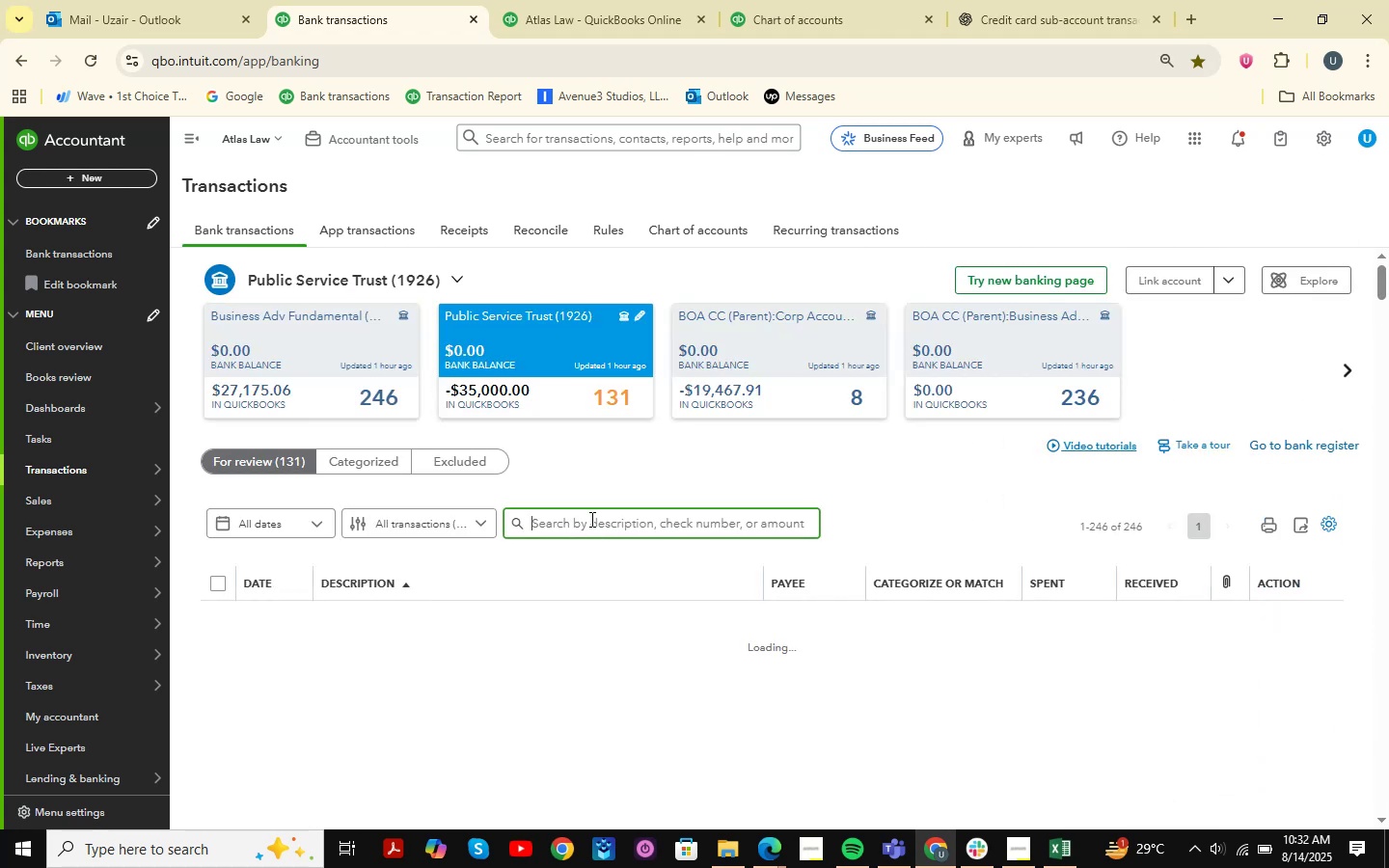 
type(cash)
key(NumpadEnter)
 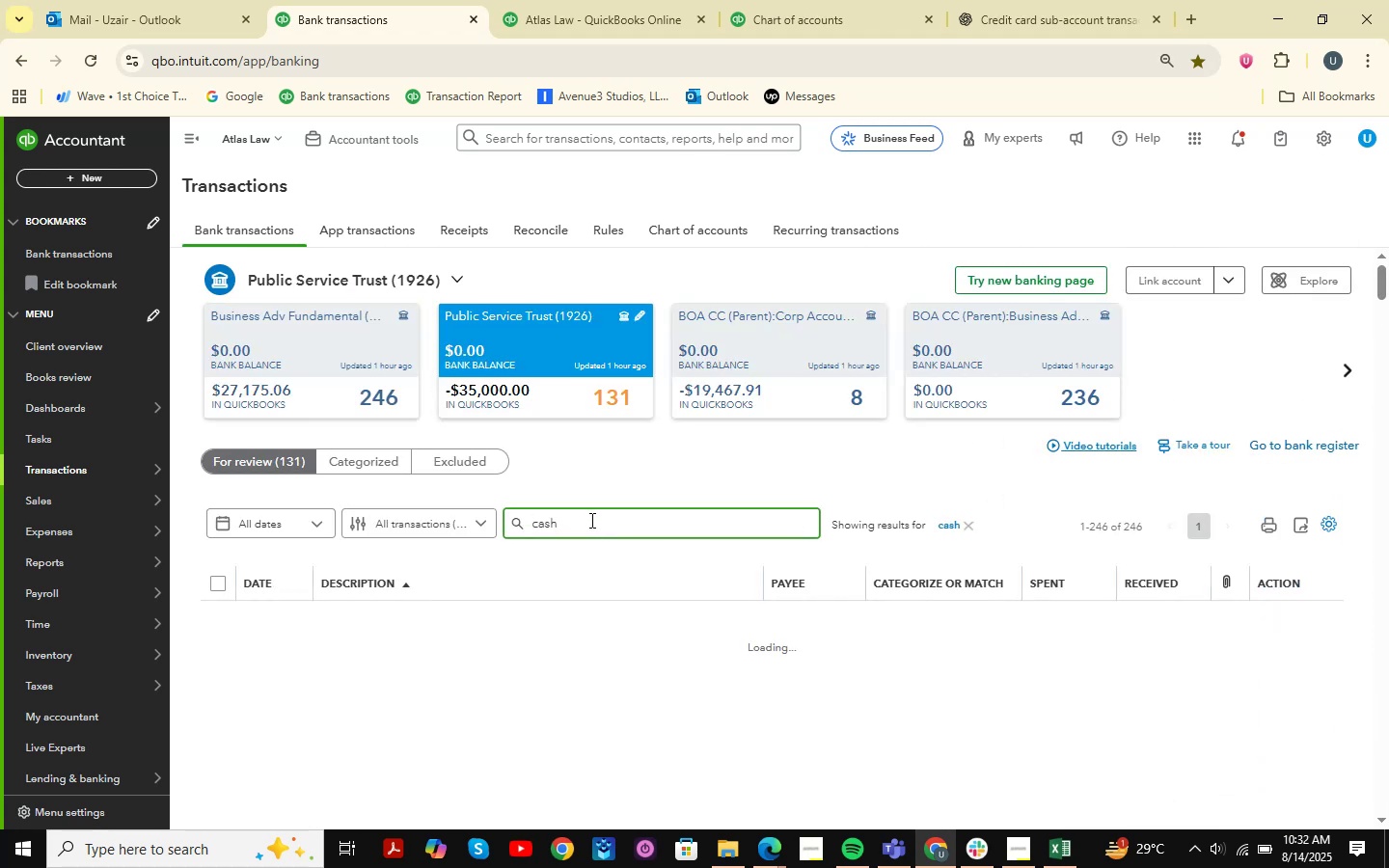 
wait(8.9)
 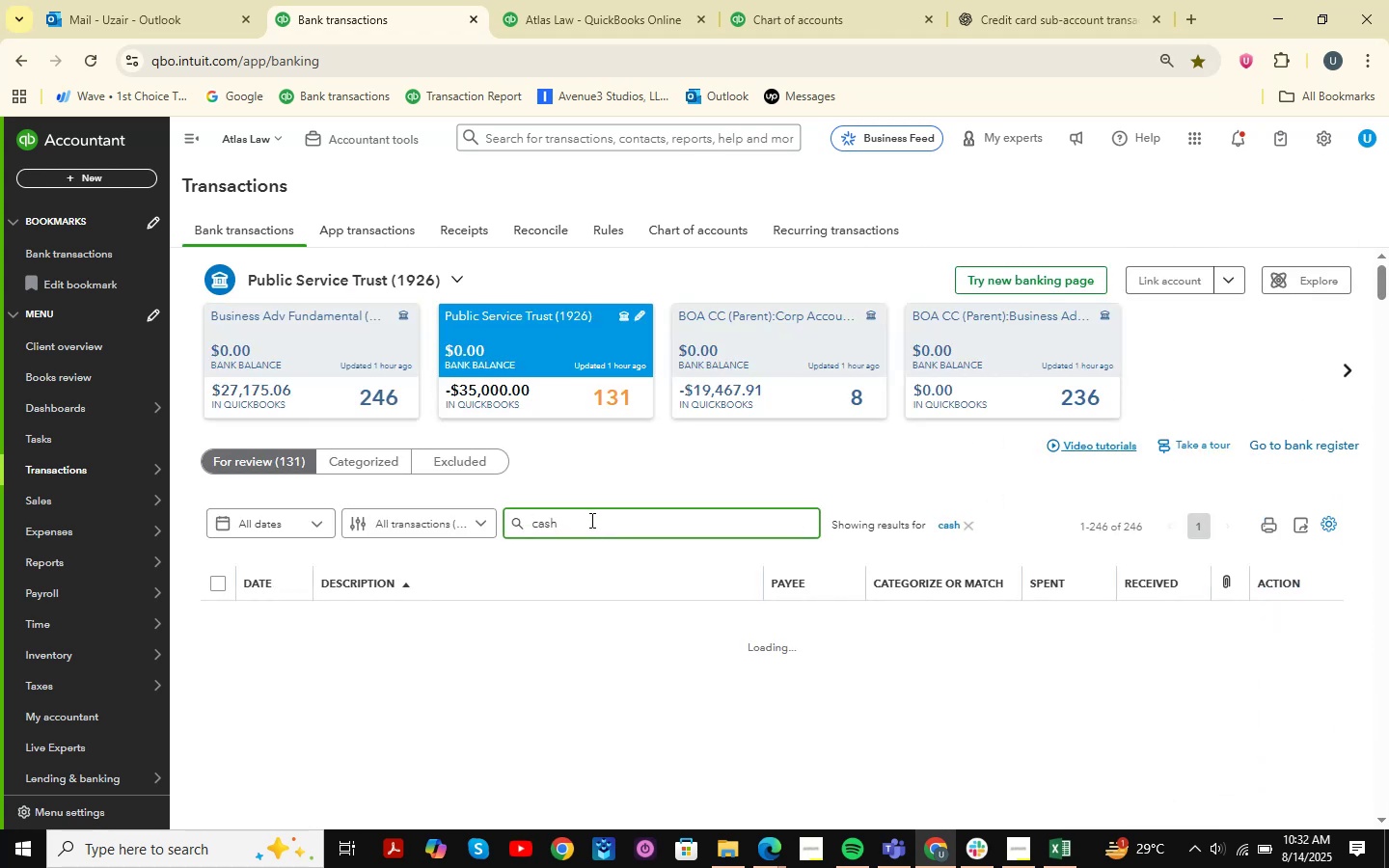 
left_click([867, 364])
 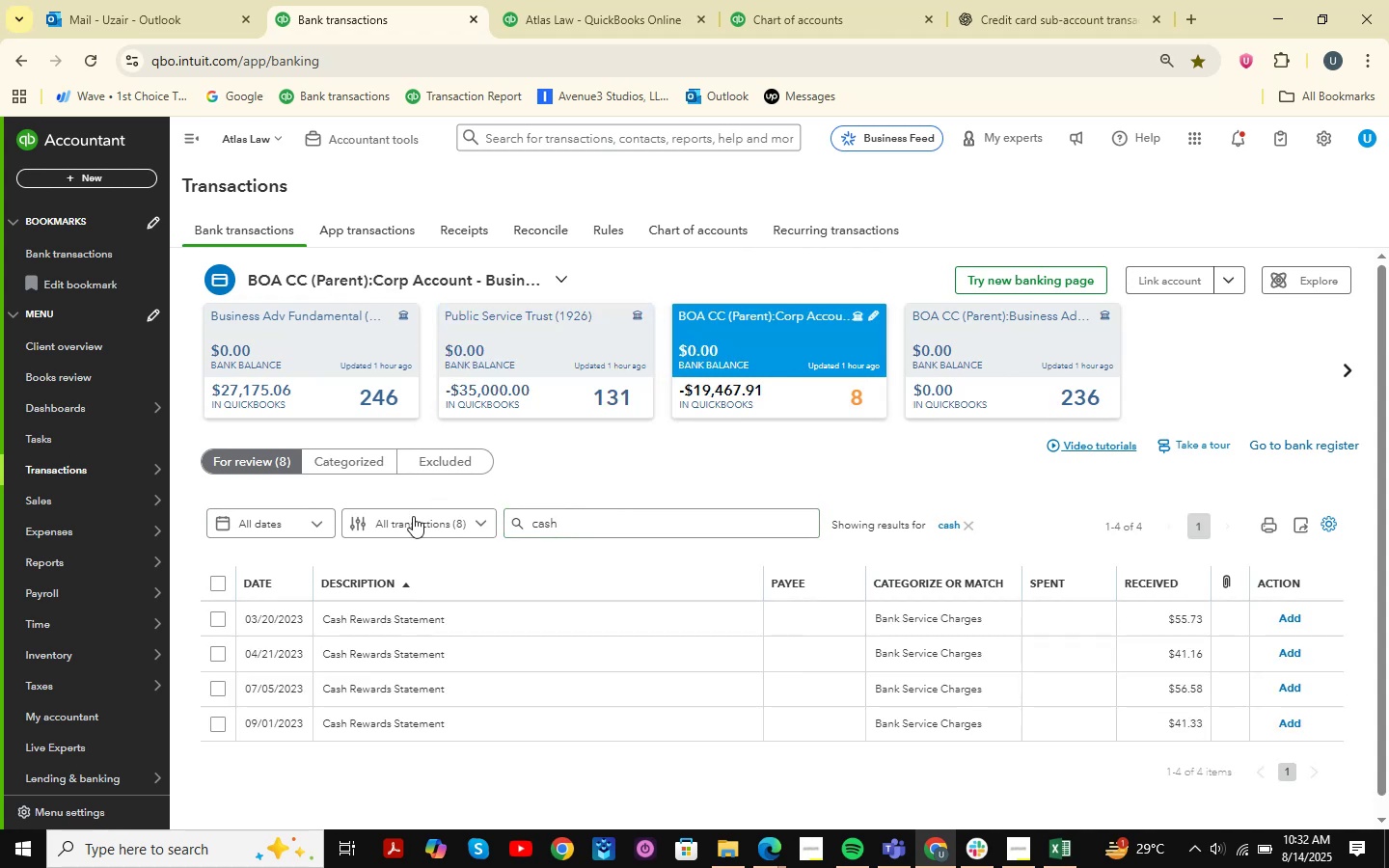 
left_click([217, 586])
 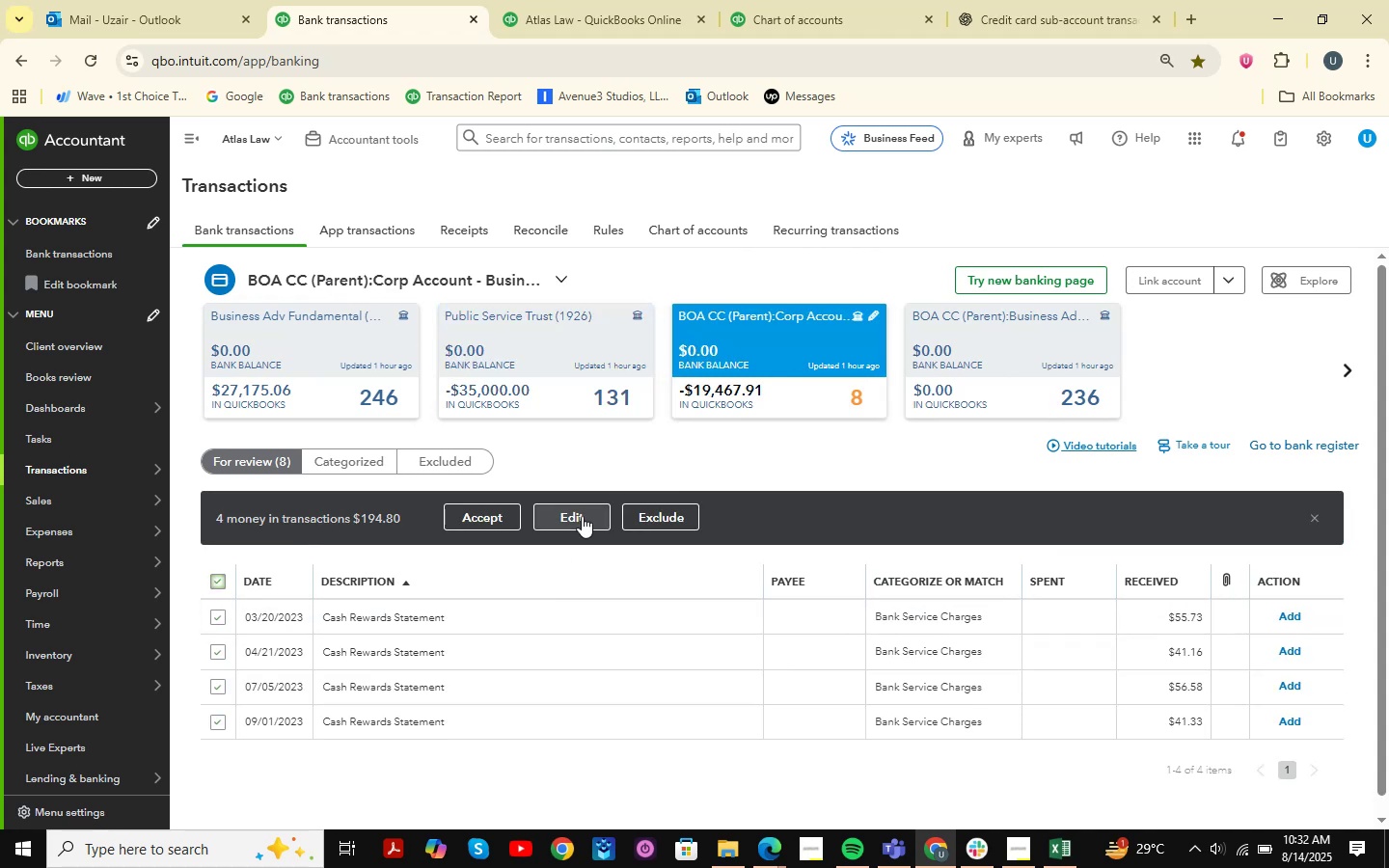 
left_click([582, 516])
 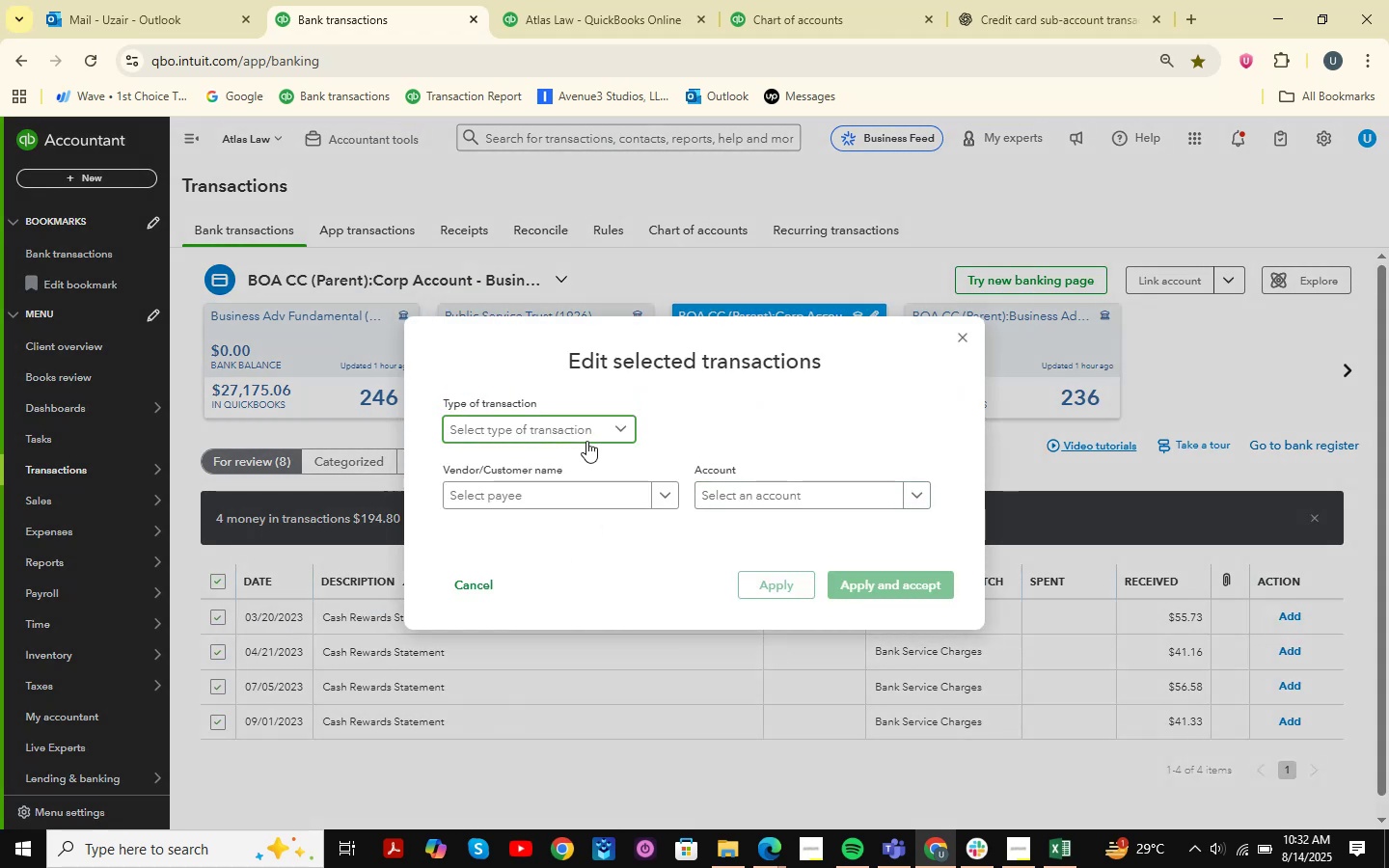 
double_click([488, 452])
 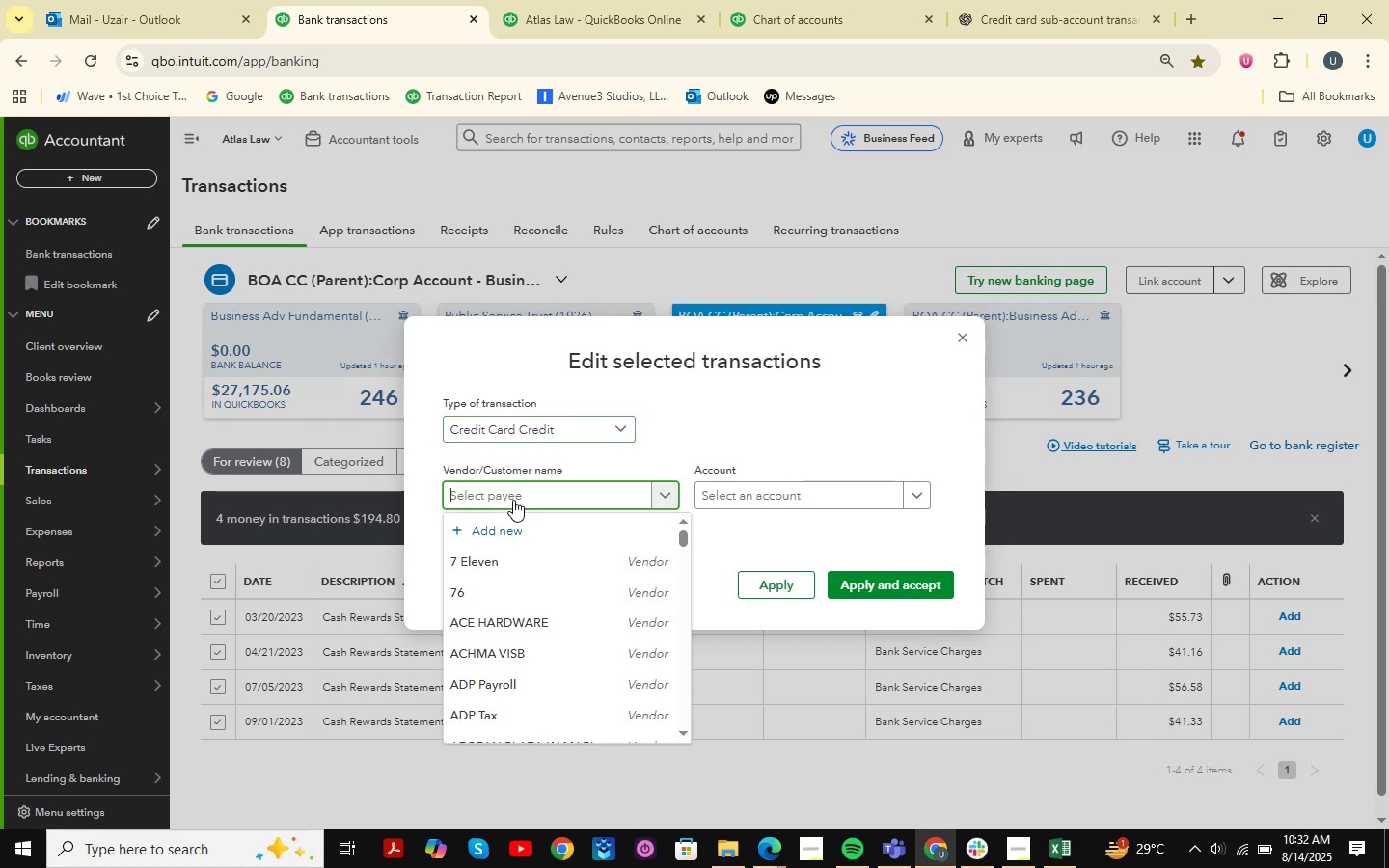 
type(Cash Rewards )
 